 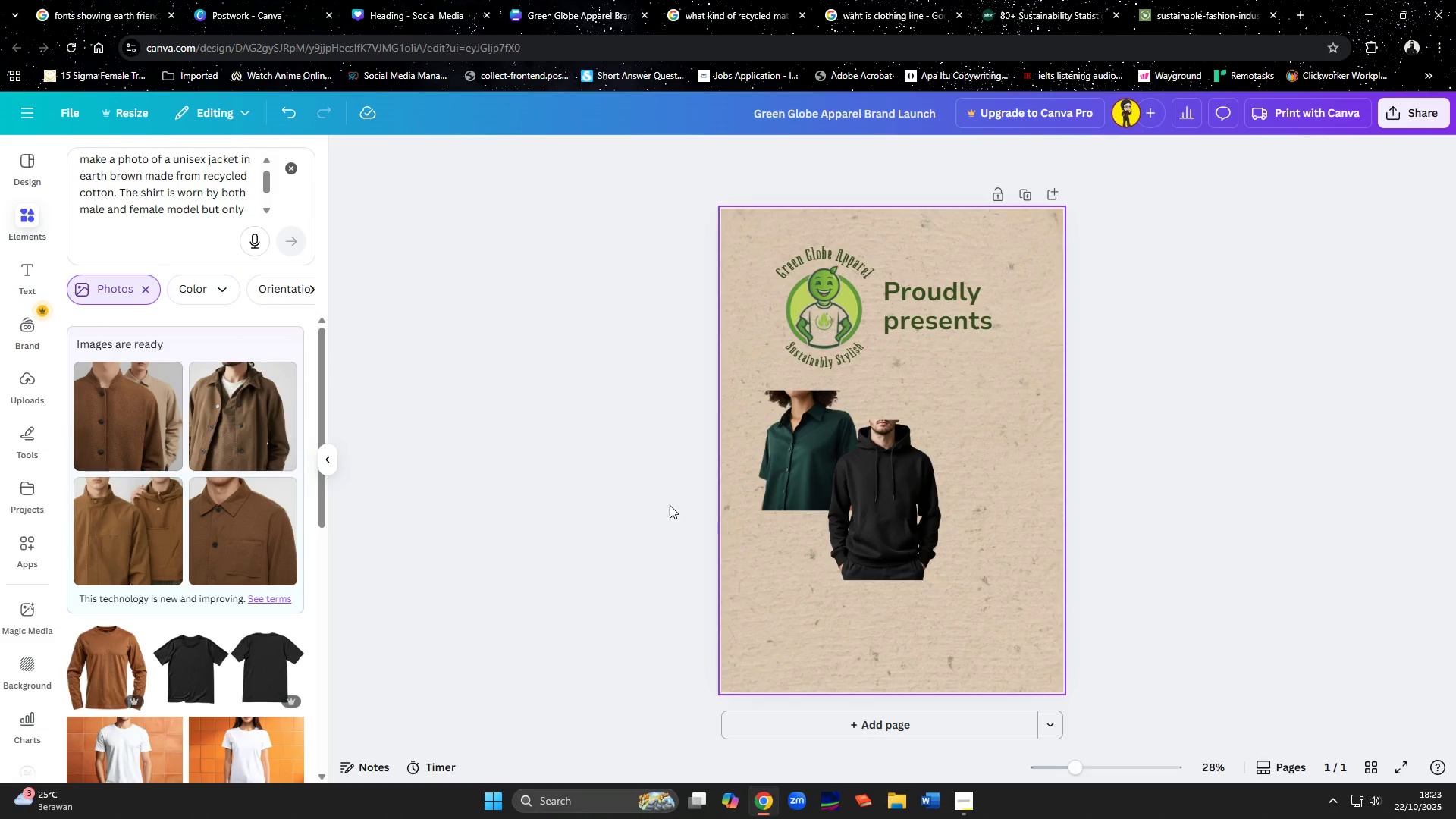 
left_click([139, 425])
 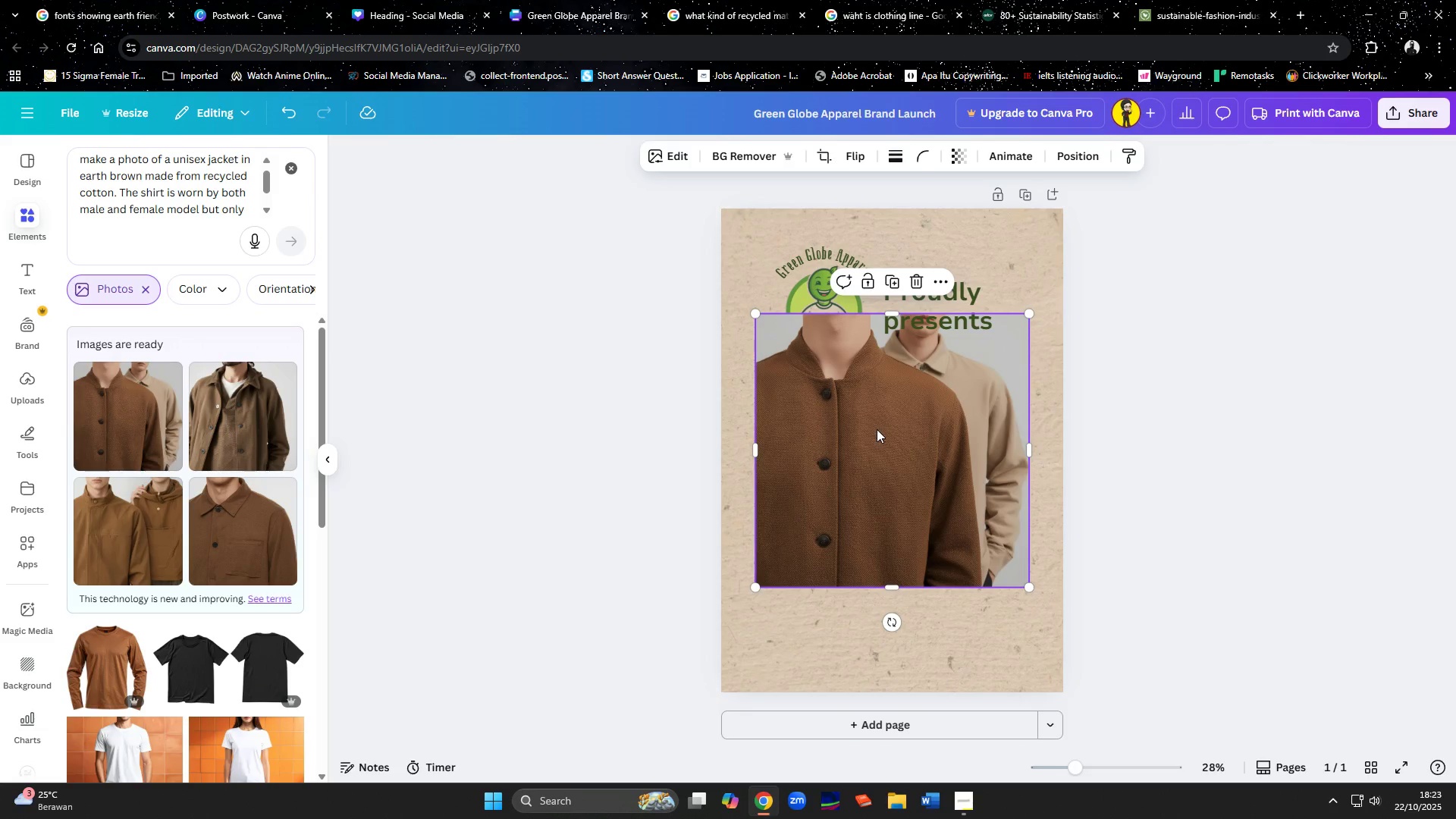 
left_click_drag(start_coordinate=[894, 463], to_coordinate=[912, 499])
 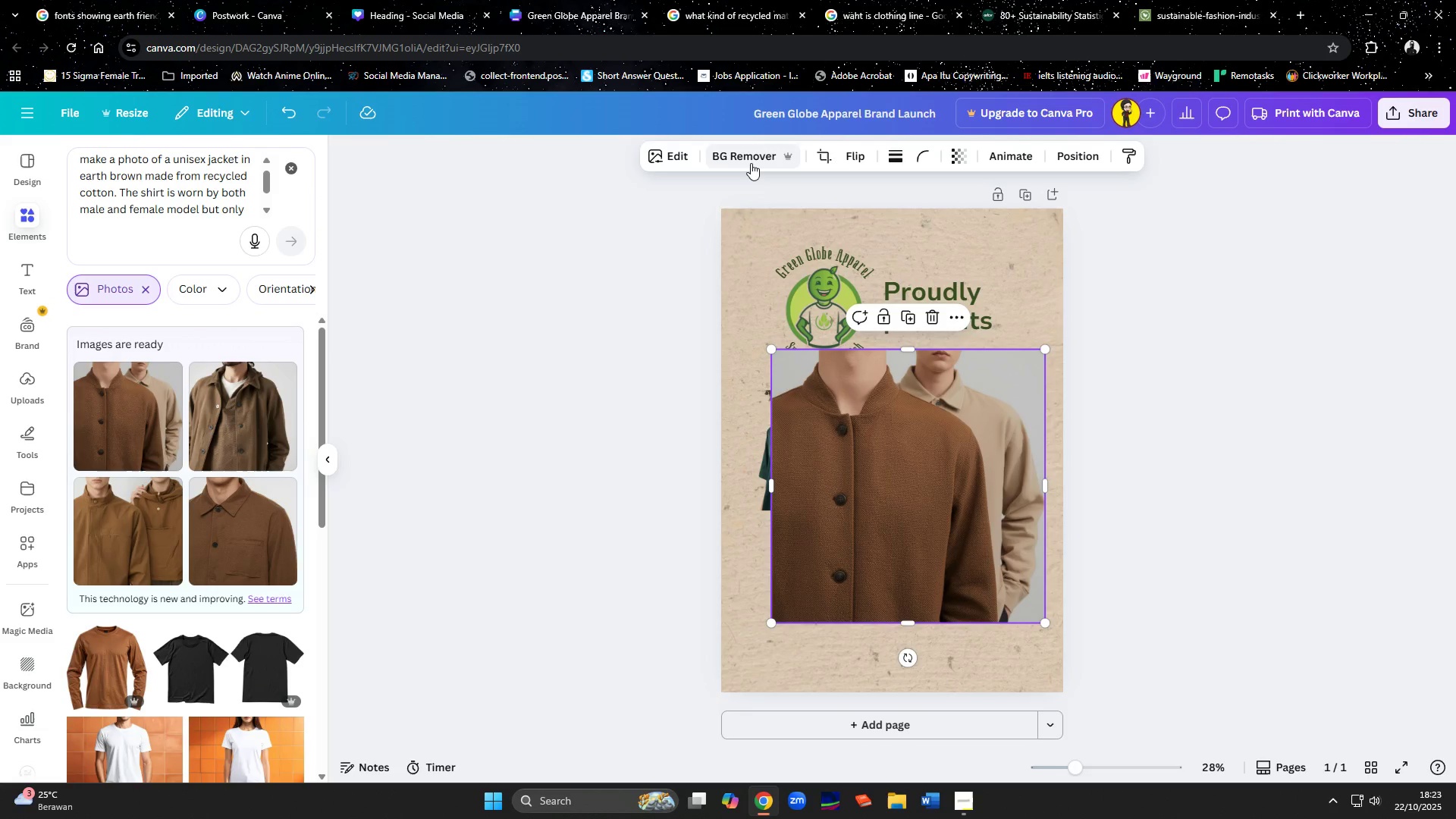 
left_click([751, 163])
 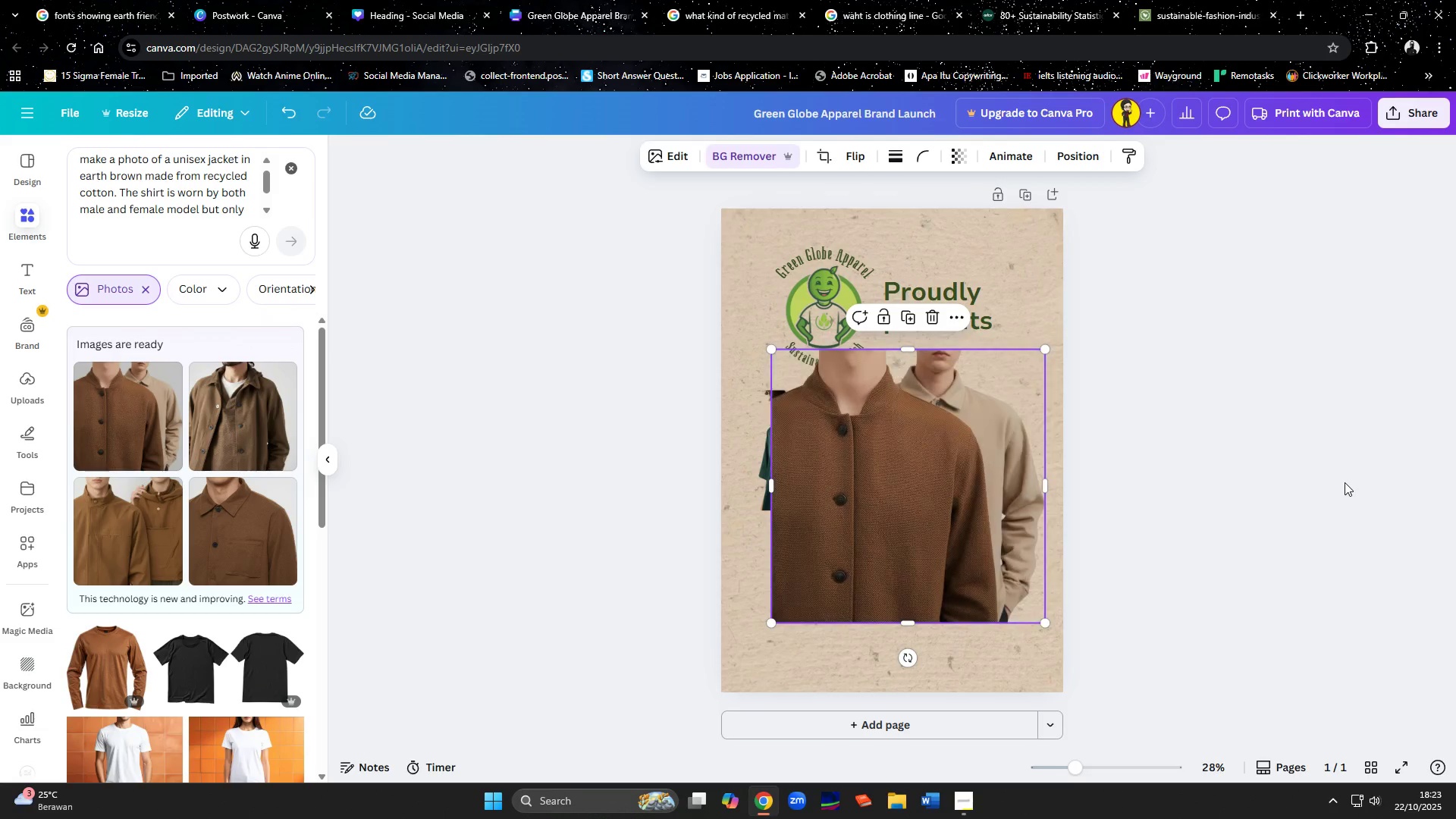 
left_click_drag(start_coordinate=[956, 505], to_coordinate=[964, 522])
 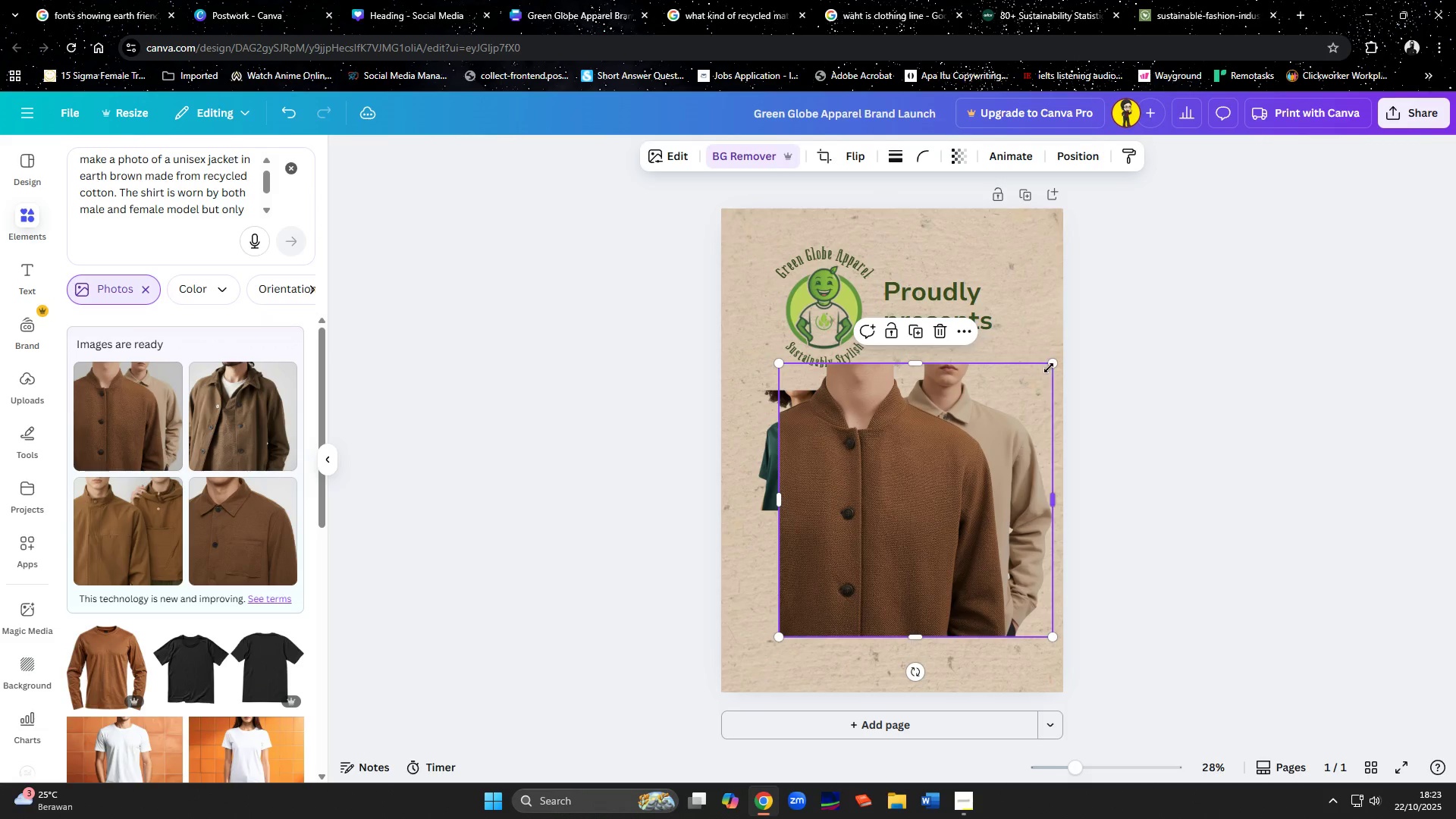 
left_click_drag(start_coordinate=[1049, 367], to_coordinate=[979, 559])
 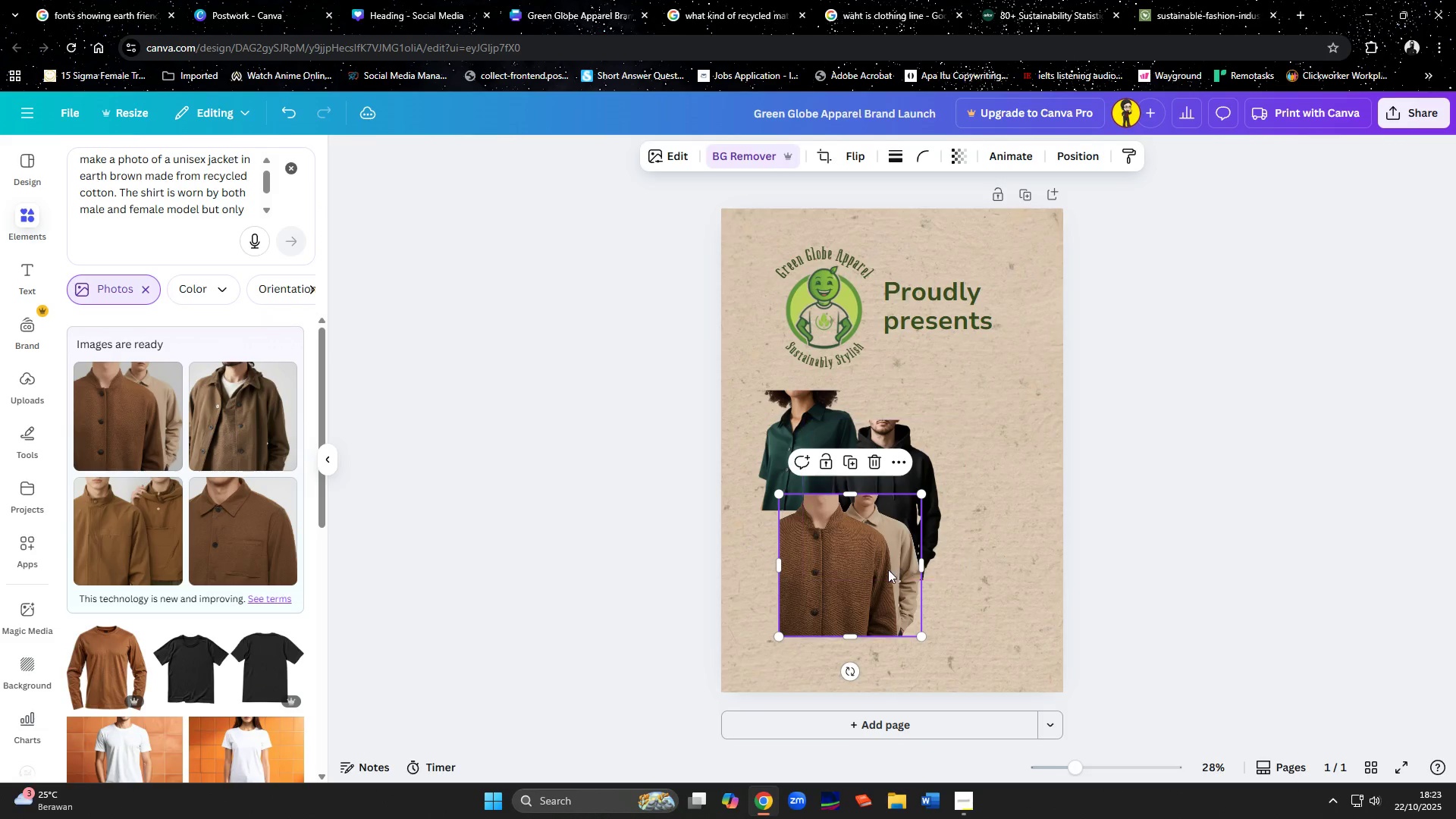 
left_click_drag(start_coordinate=[887, 570], to_coordinate=[1031, 463])
 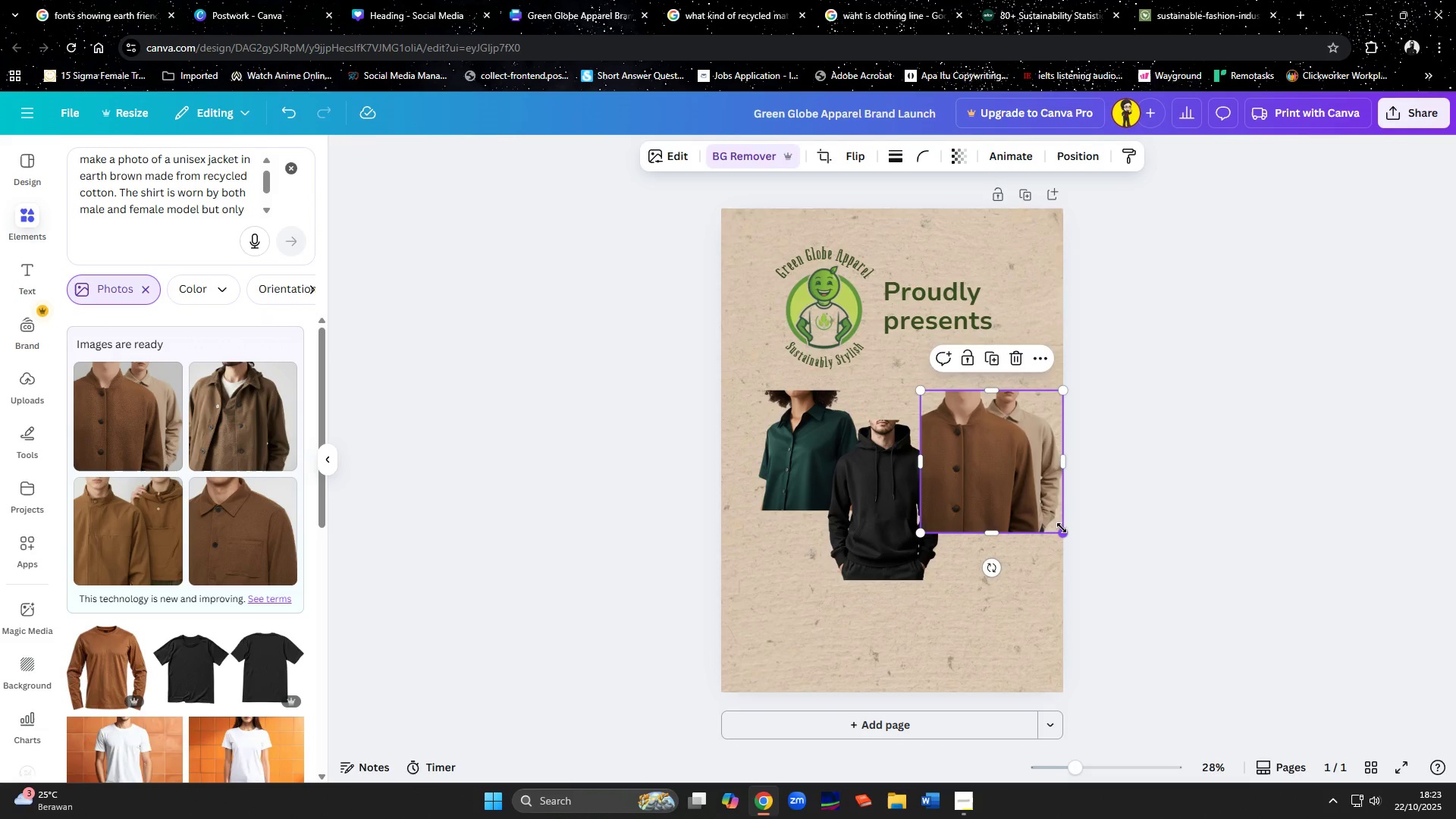 
left_click_drag(start_coordinate=[1062, 528], to_coordinate=[1037, 509])
 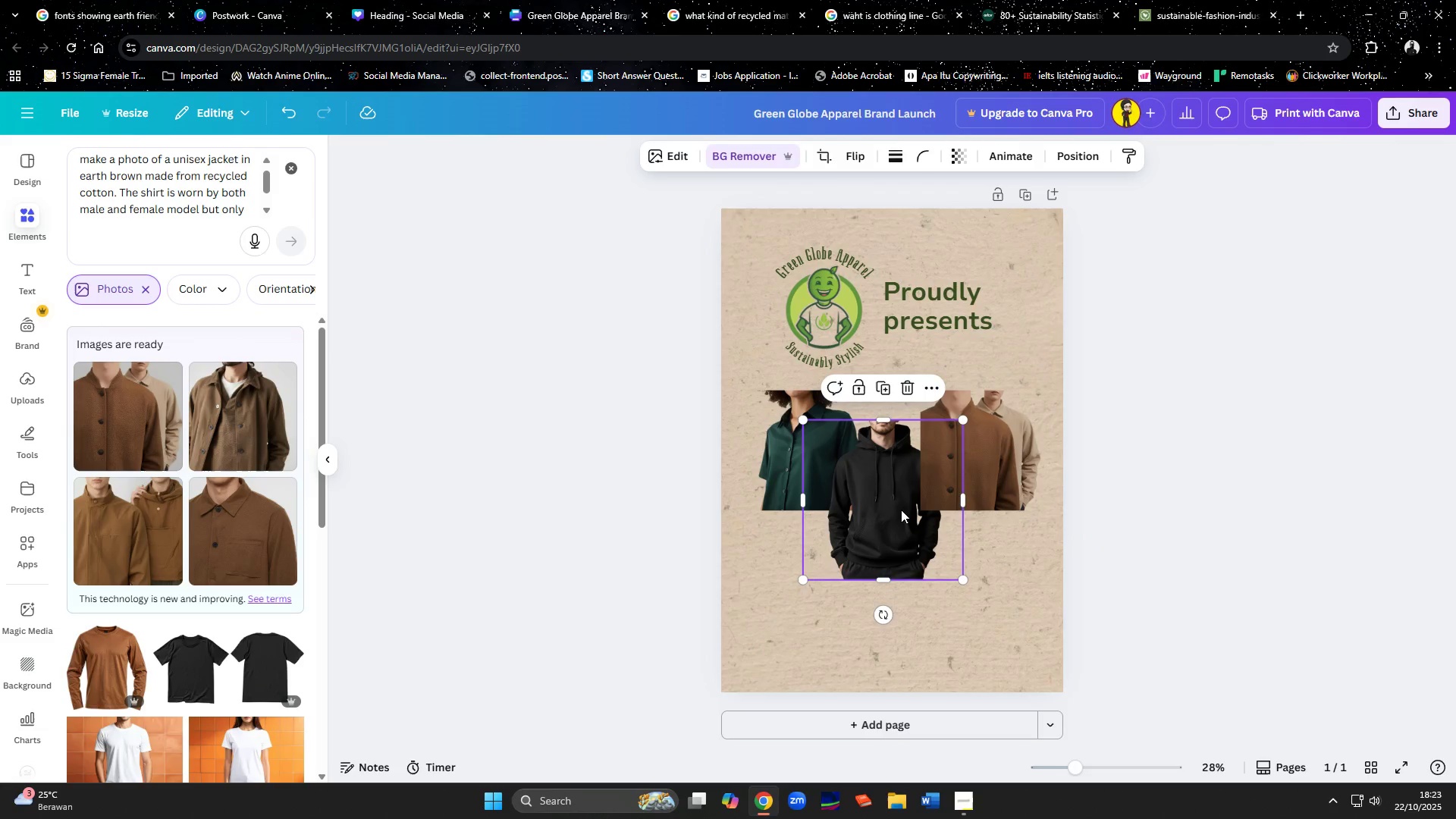 
left_click([901, 510])
 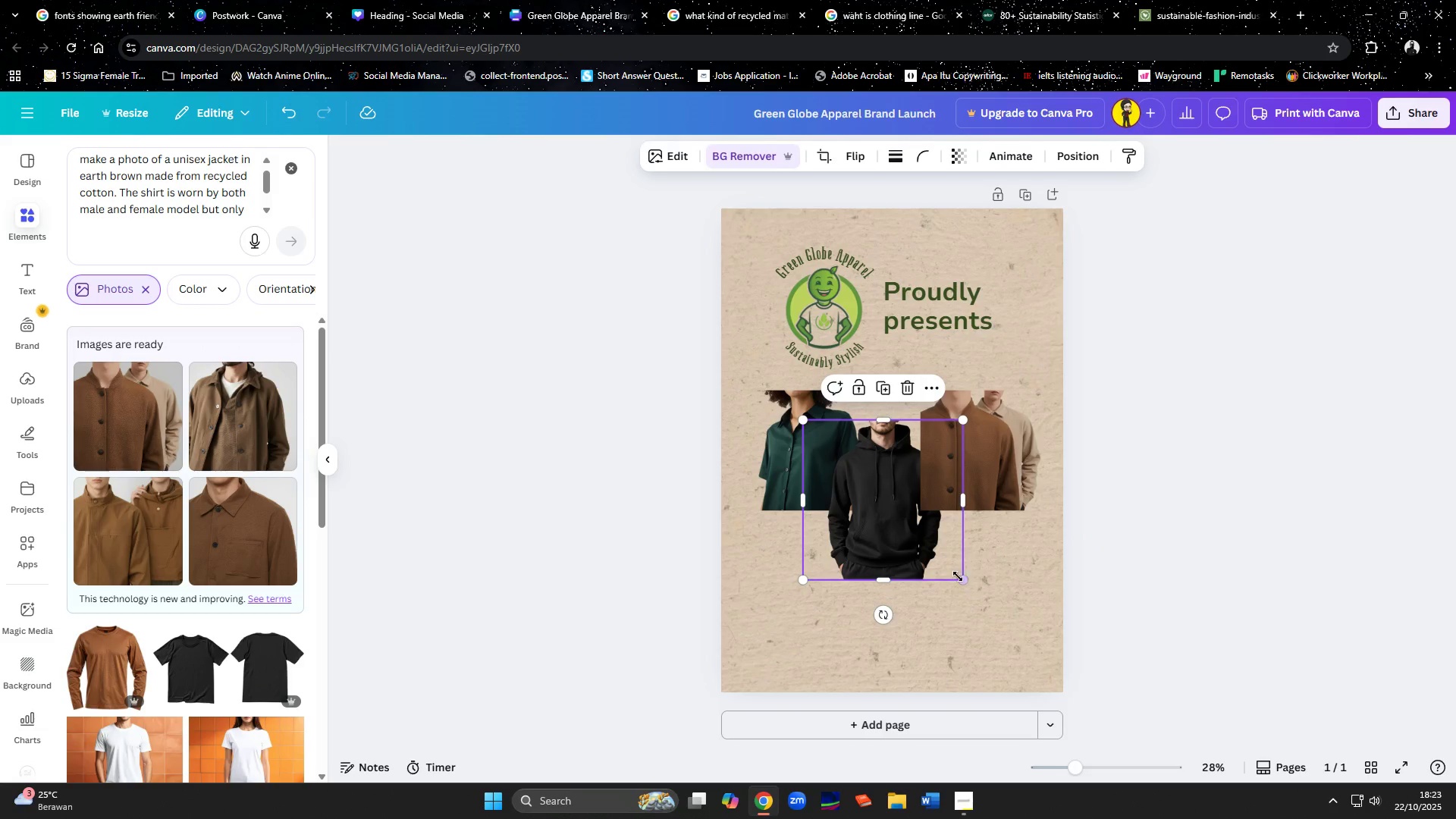 
left_click_drag(start_coordinate=[958, 578], to_coordinate=[935, 556])
 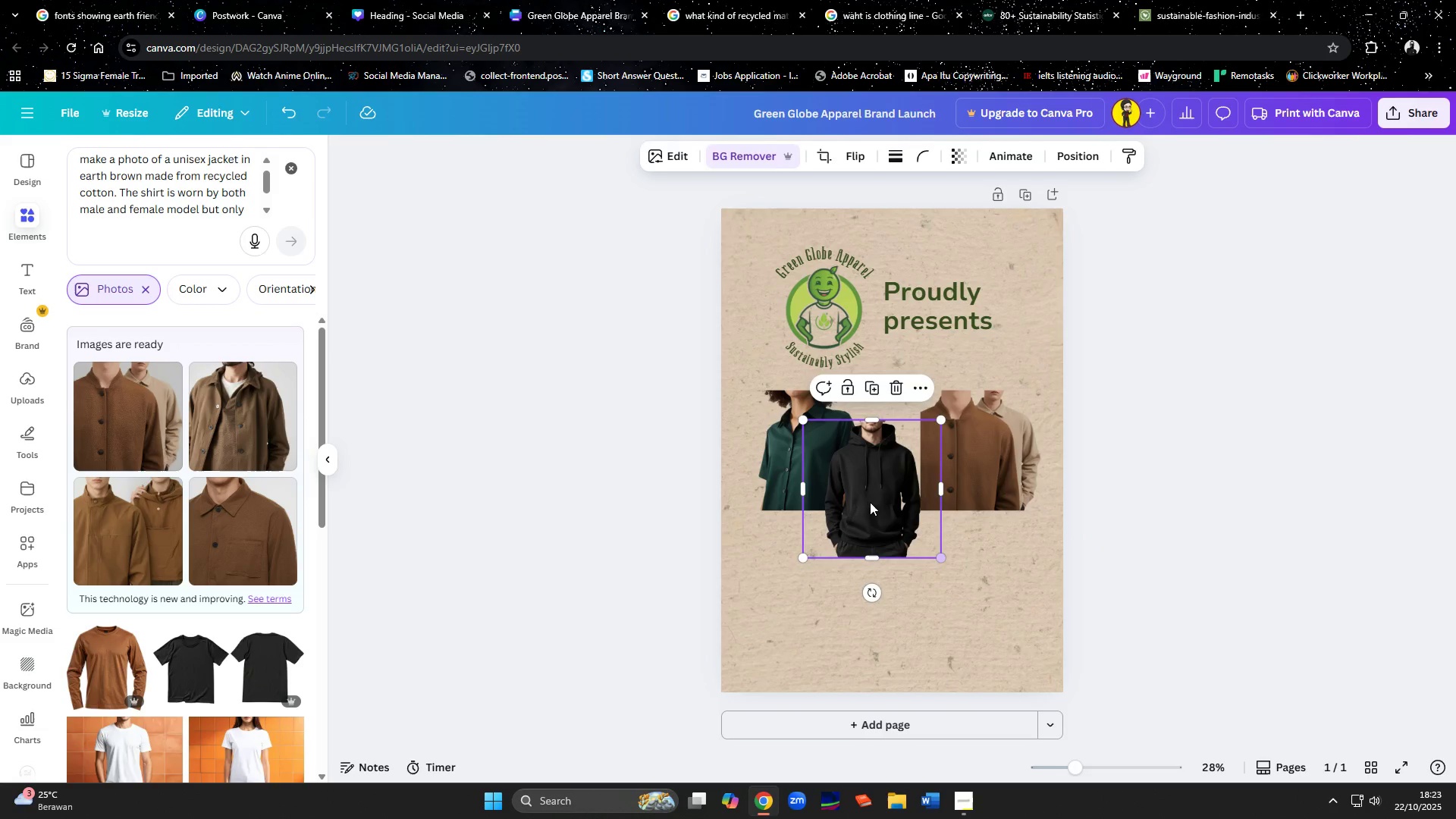 
left_click_drag(start_coordinate=[870, 502], to_coordinate=[889, 451])
 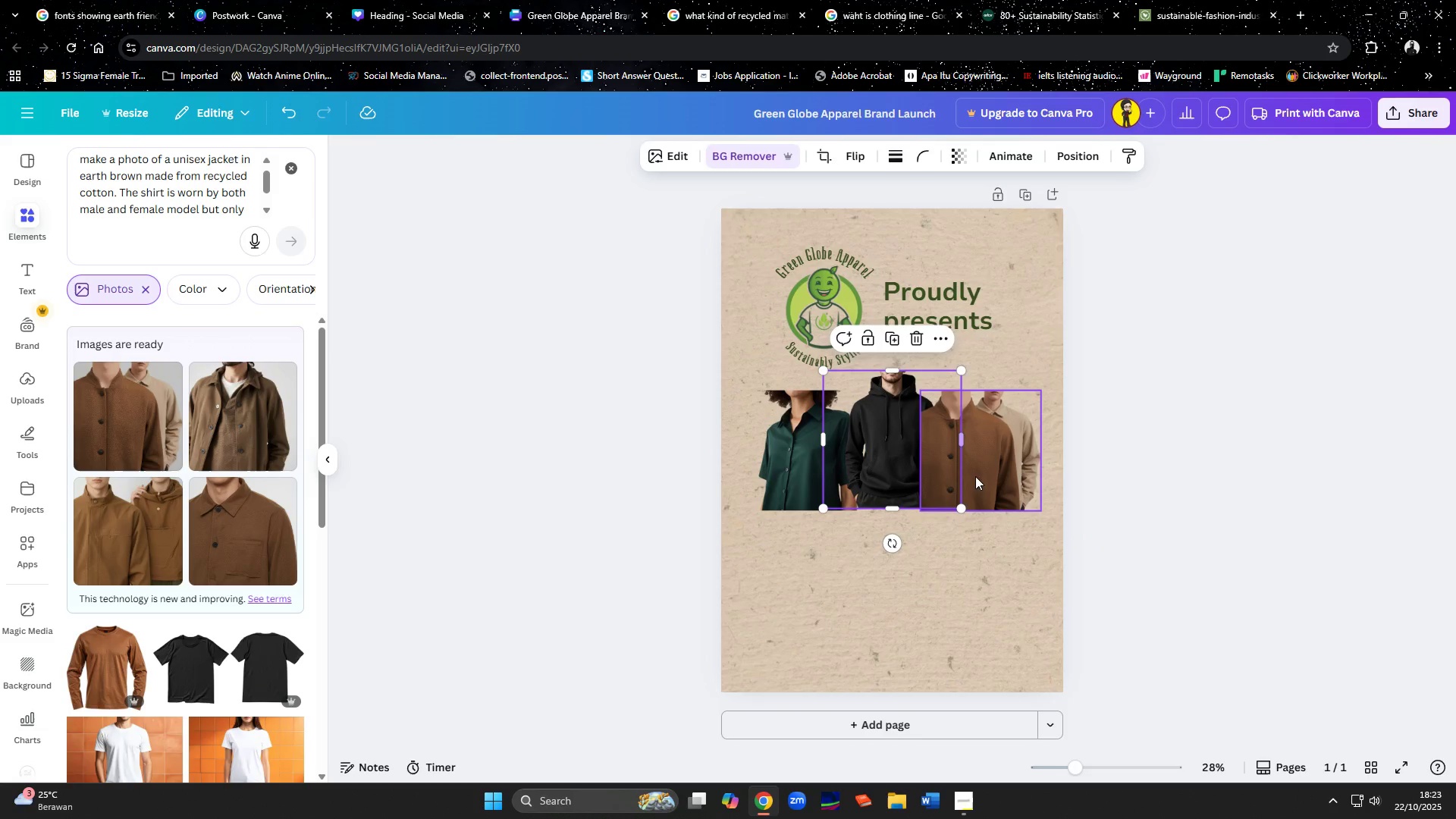 
left_click_drag(start_coordinate=[979, 477], to_coordinate=[968, 519])
 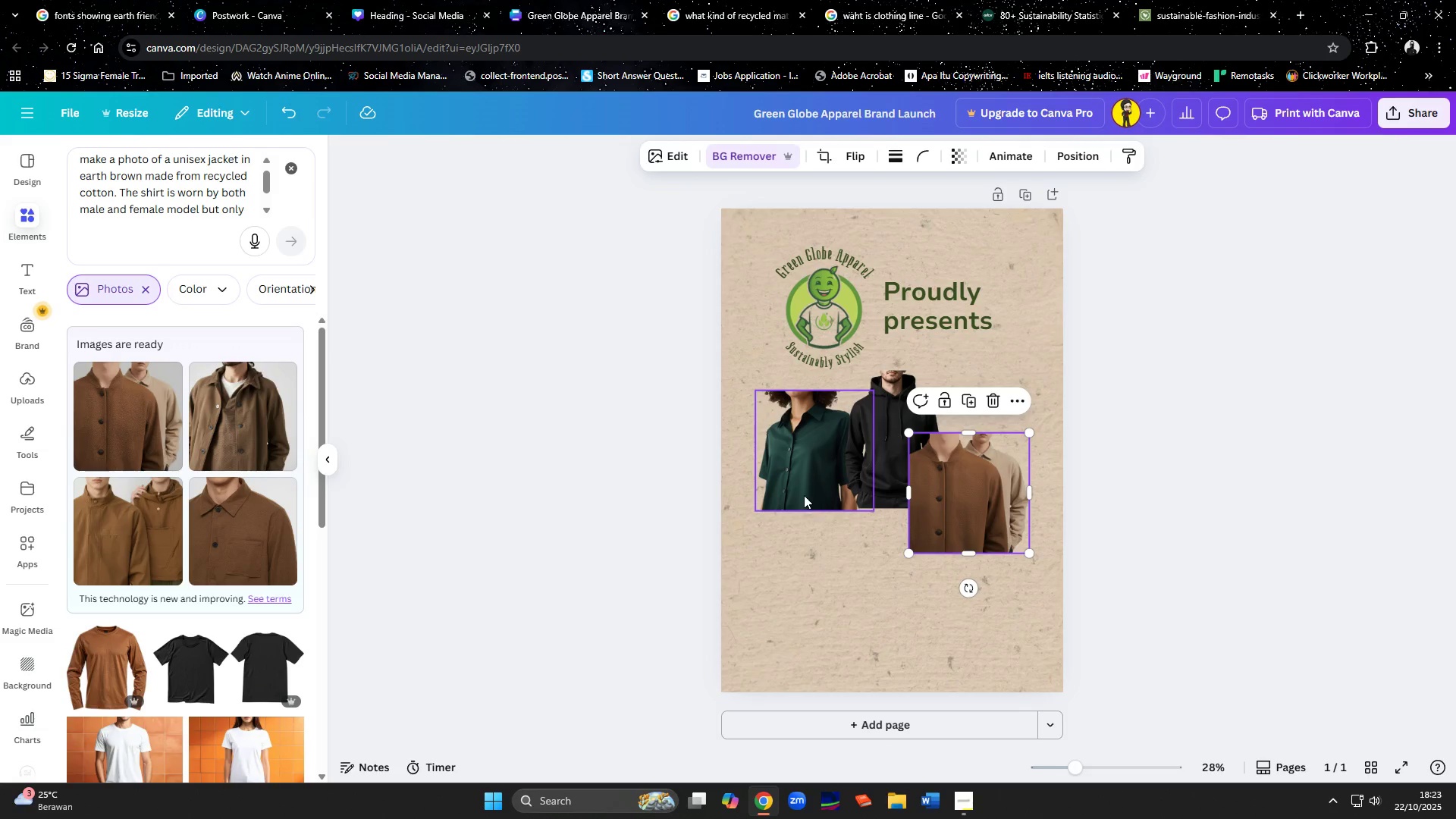 
left_click_drag(start_coordinate=[802, 494], to_coordinate=[801, 534])
 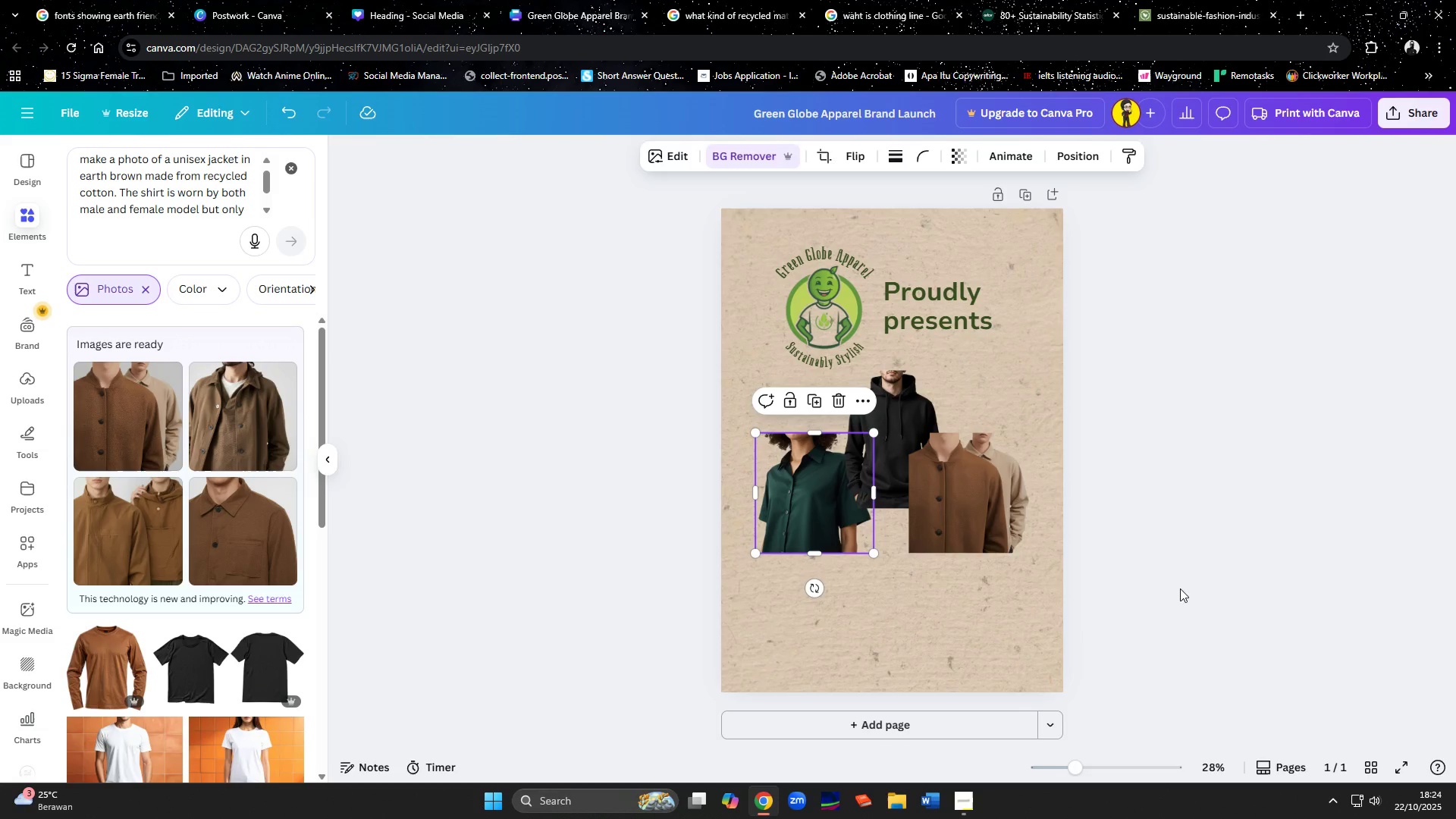 
left_click([1207, 588])
 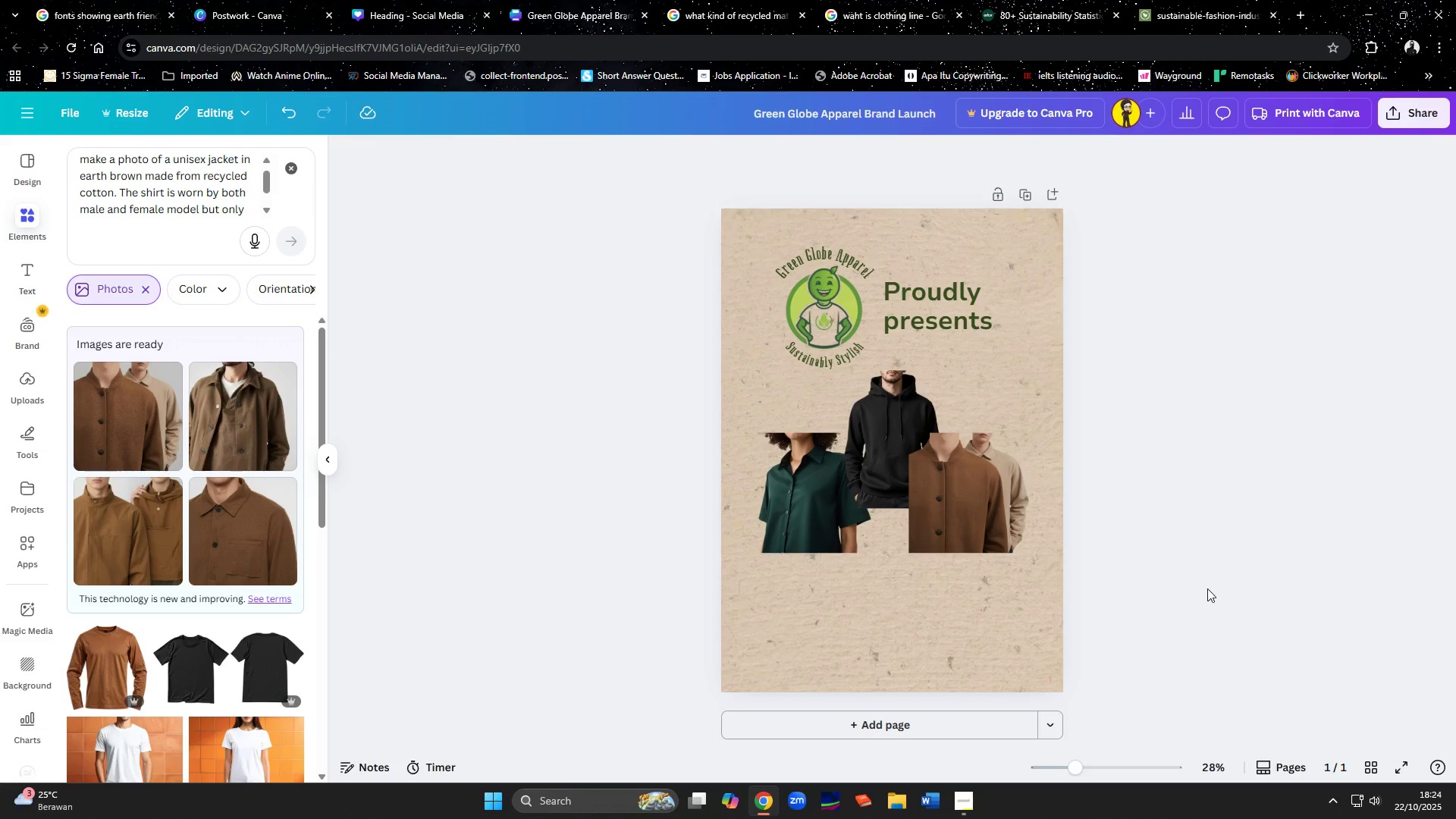 
left_click_drag(start_coordinate=[978, 519], to_coordinate=[982, 519])
 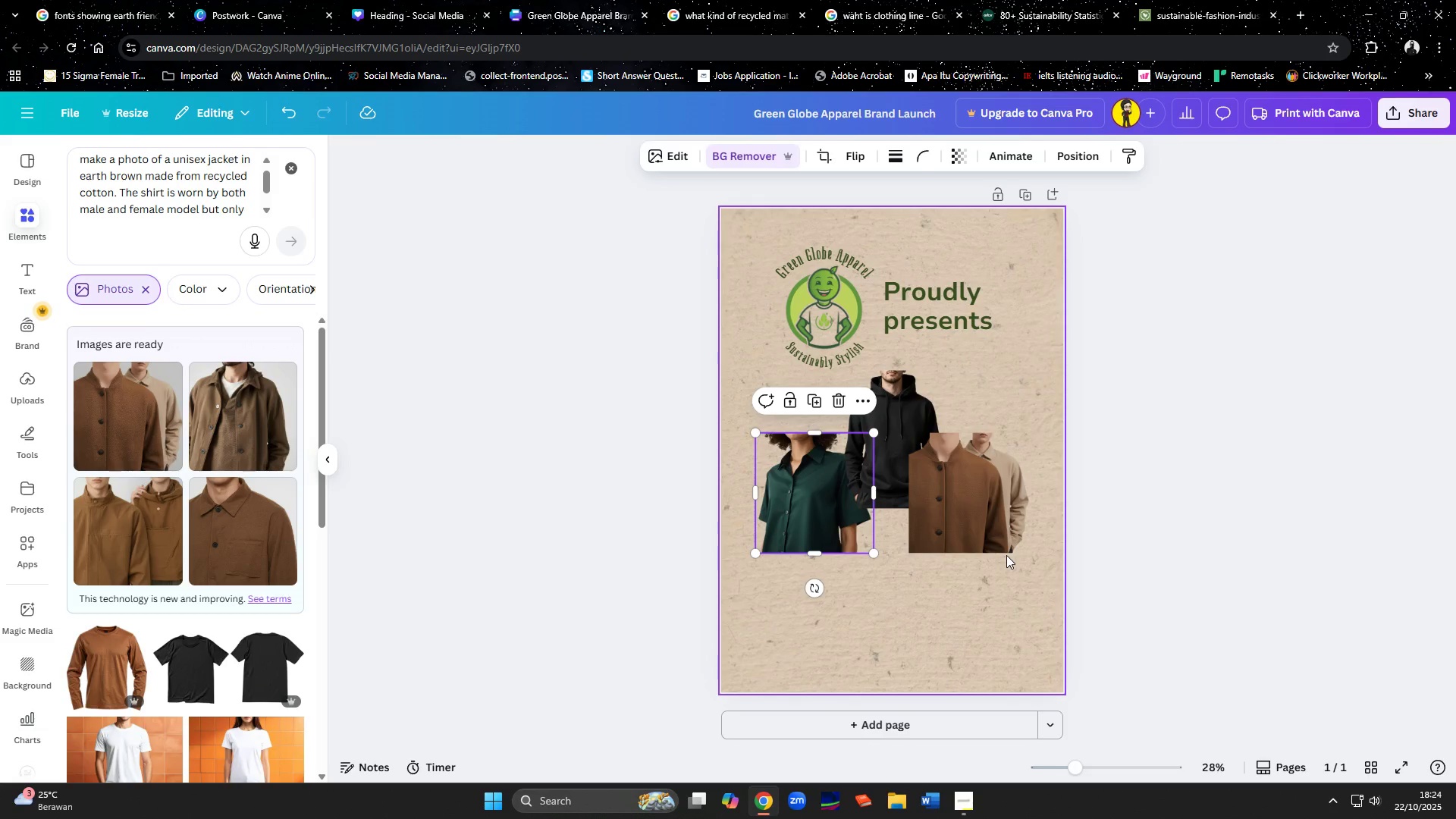 
hold_key(key=ShiftLeft, duration=1.53)
left_click([904, 418])
 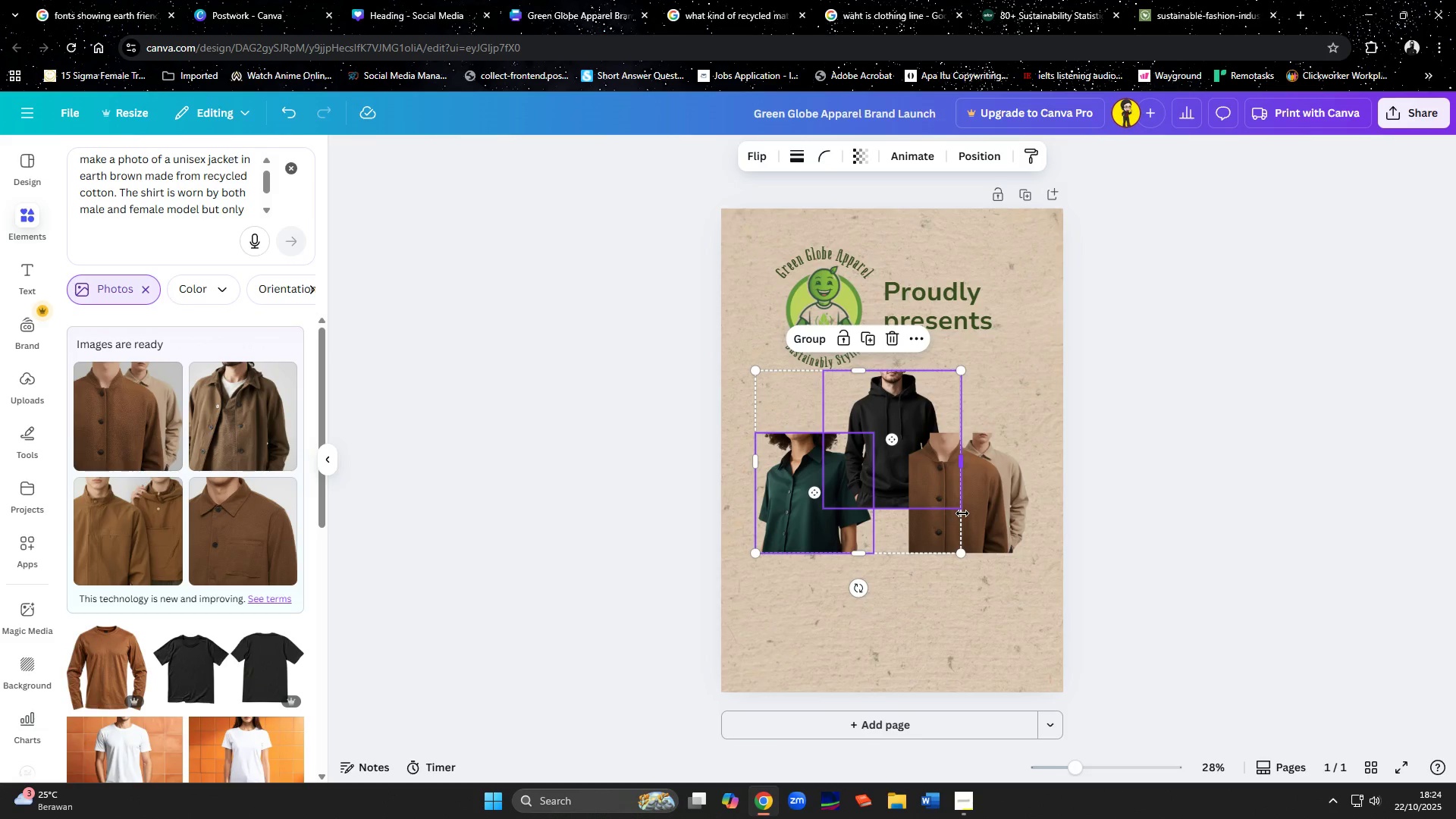 
hold_key(key=ShiftLeft, duration=0.95)
left_click([979, 521])
 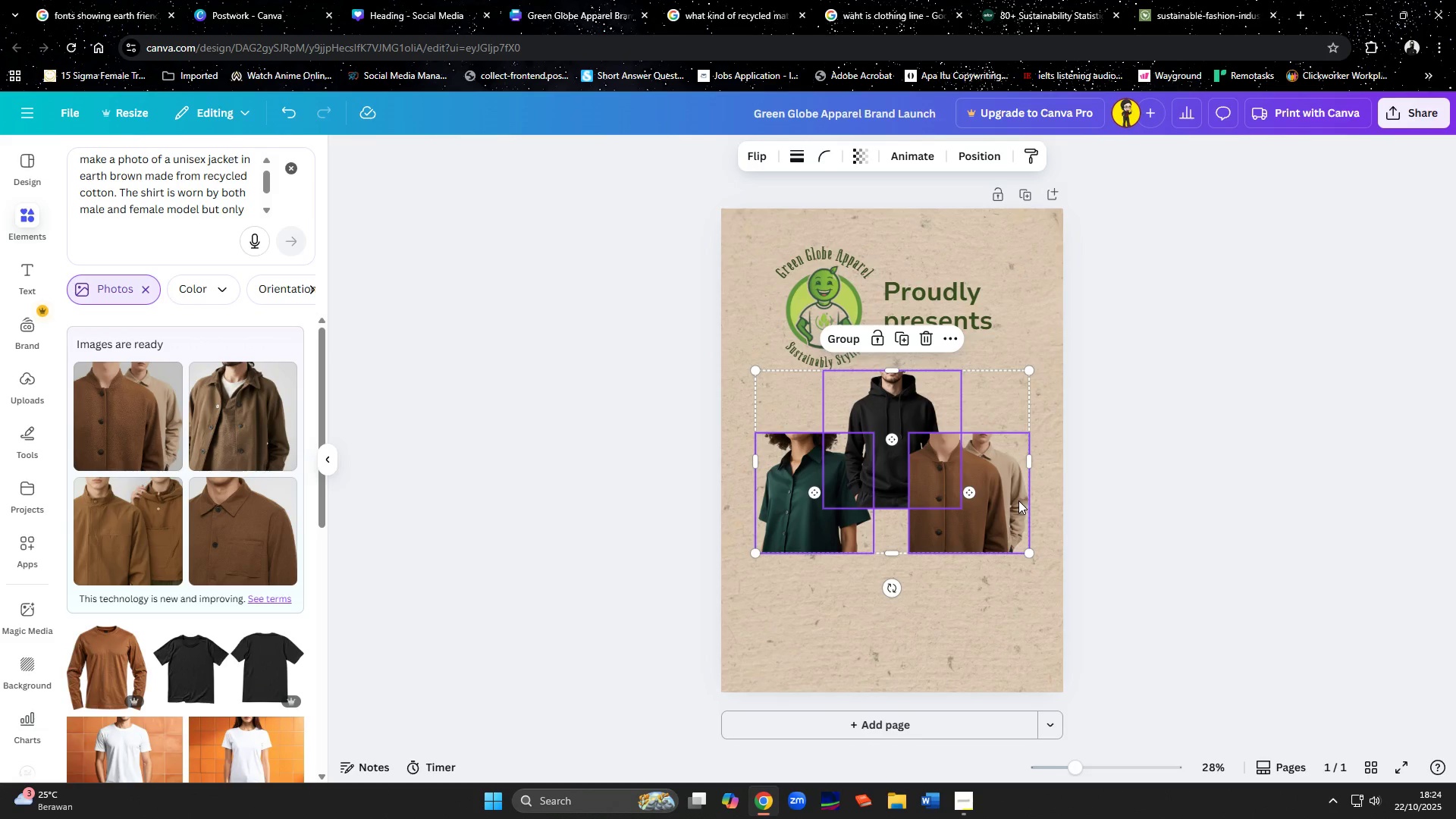 
left_click_drag(start_coordinate=[1018, 500], to_coordinate=[1017, 544])
 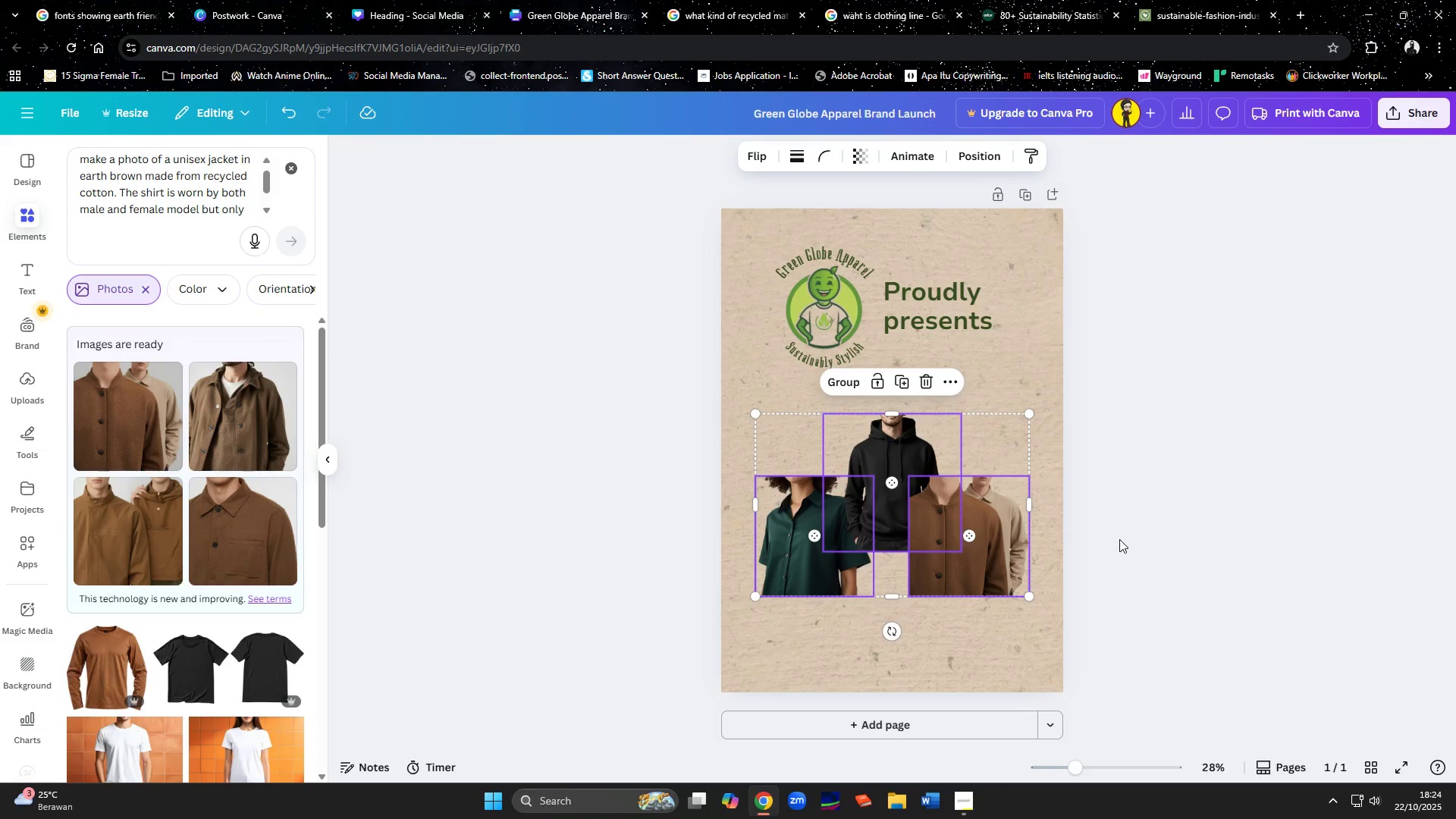 
left_click([1119, 539])
 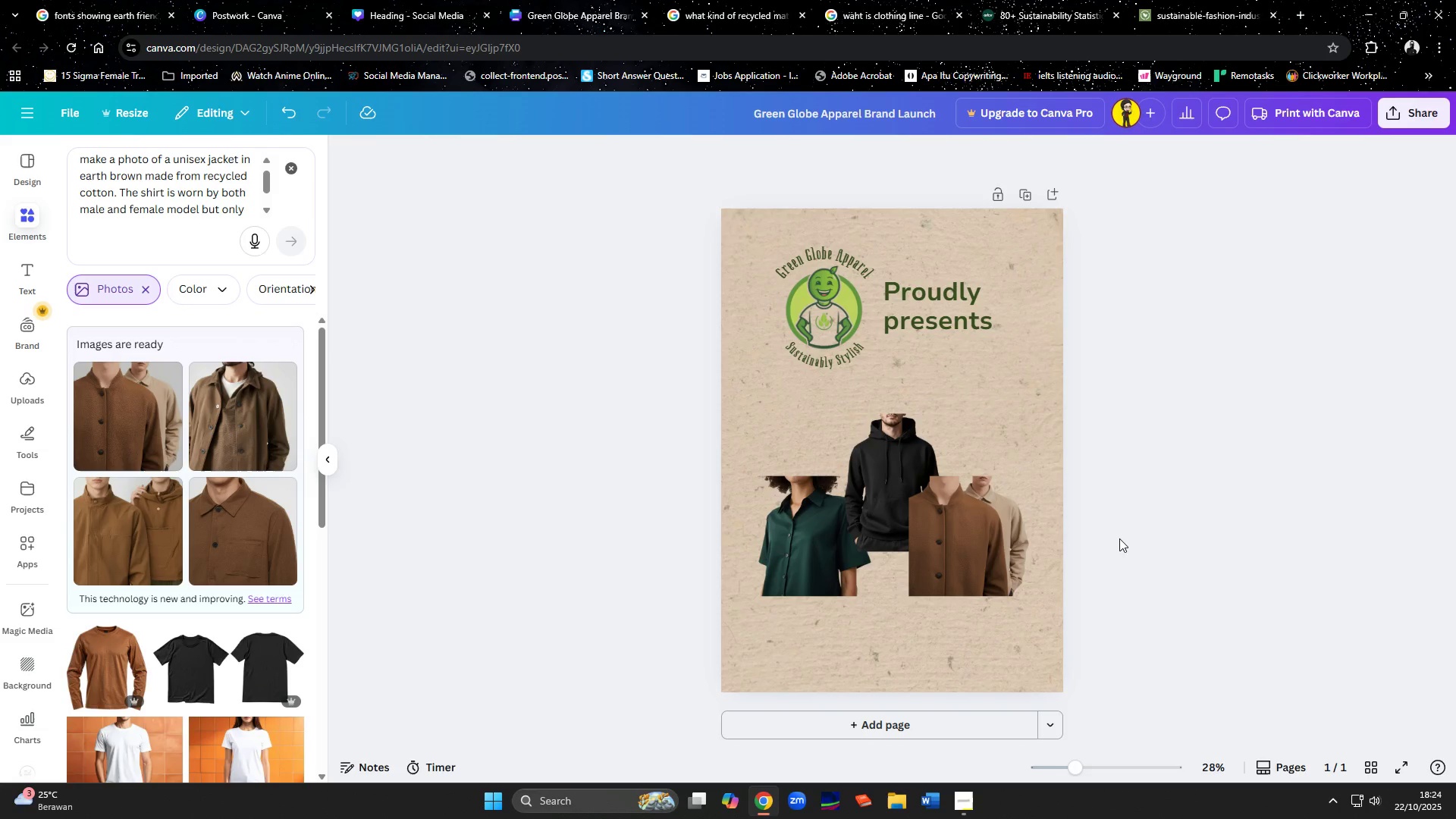 
left_click([845, 327])
 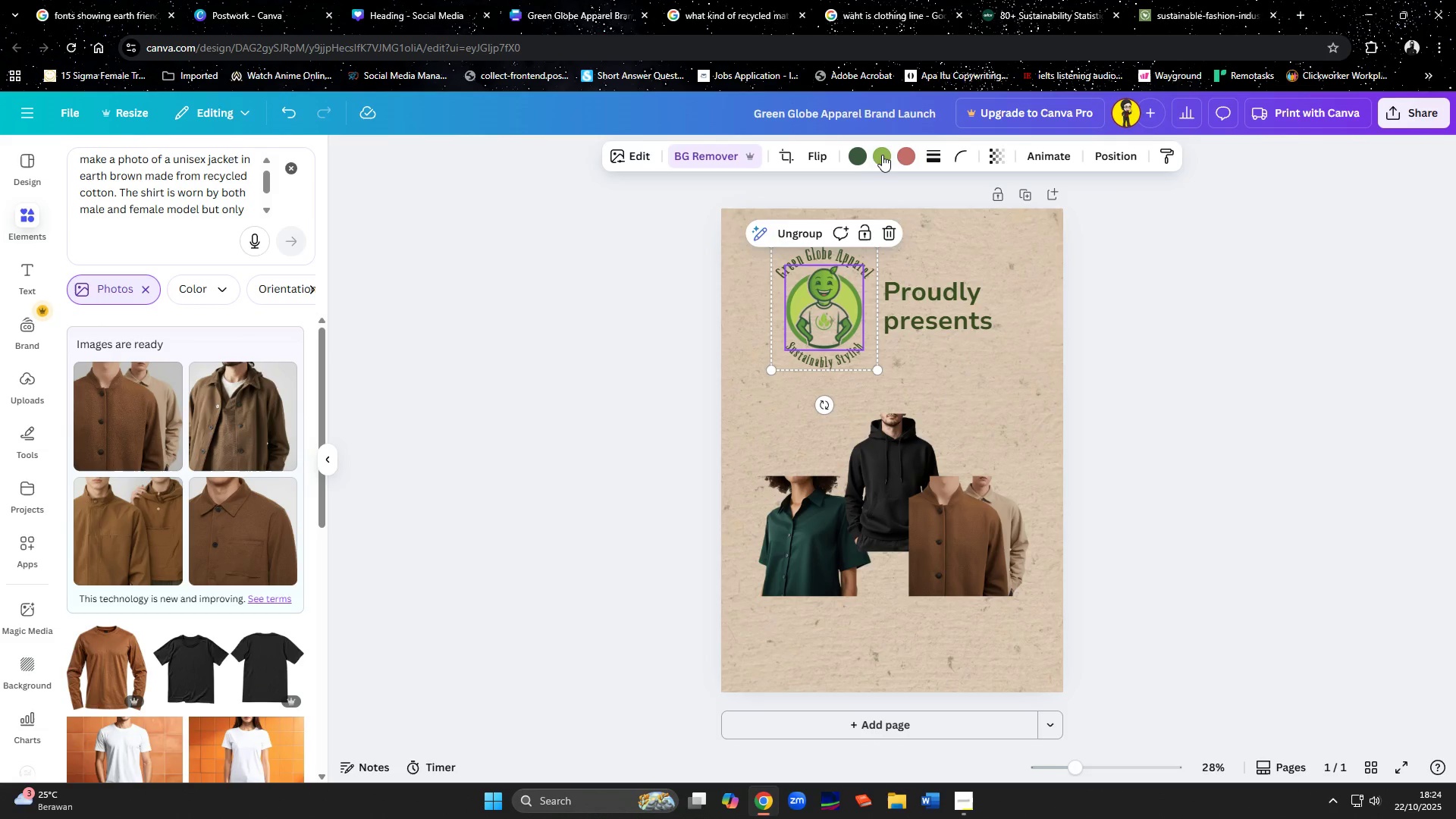 
left_click([881, 153])
 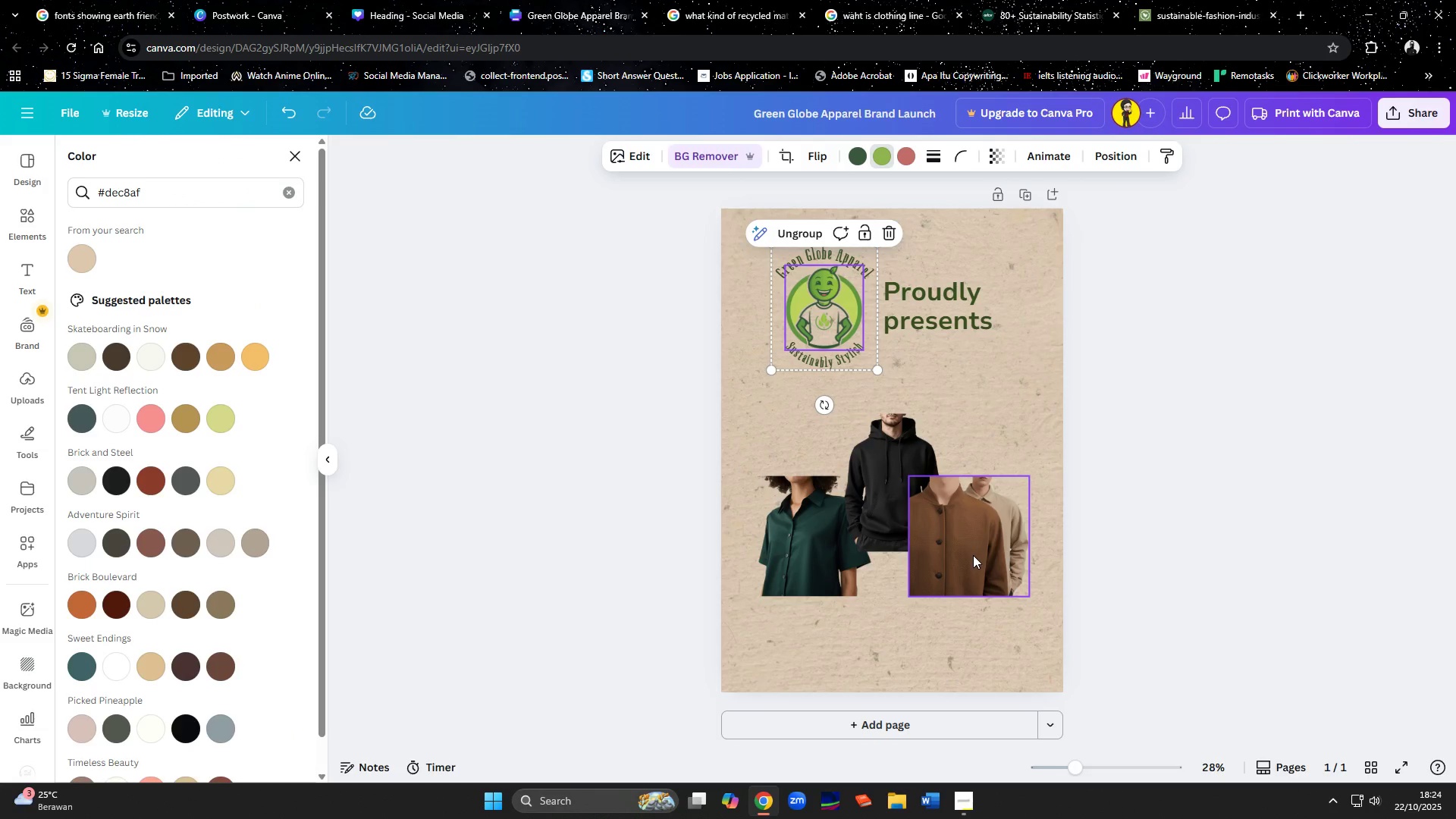 
wait(6.8)
 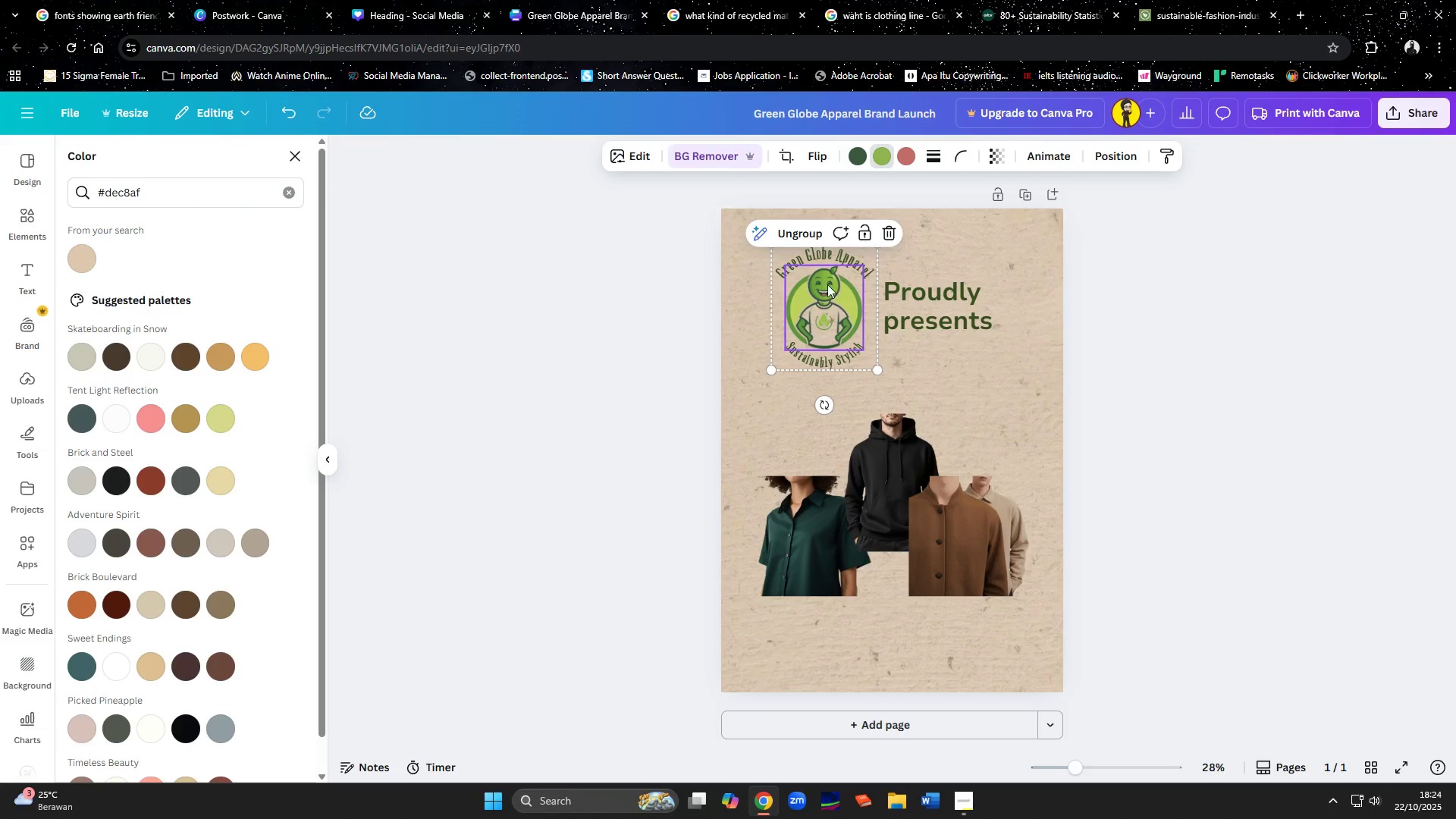 
left_click([287, 193])
 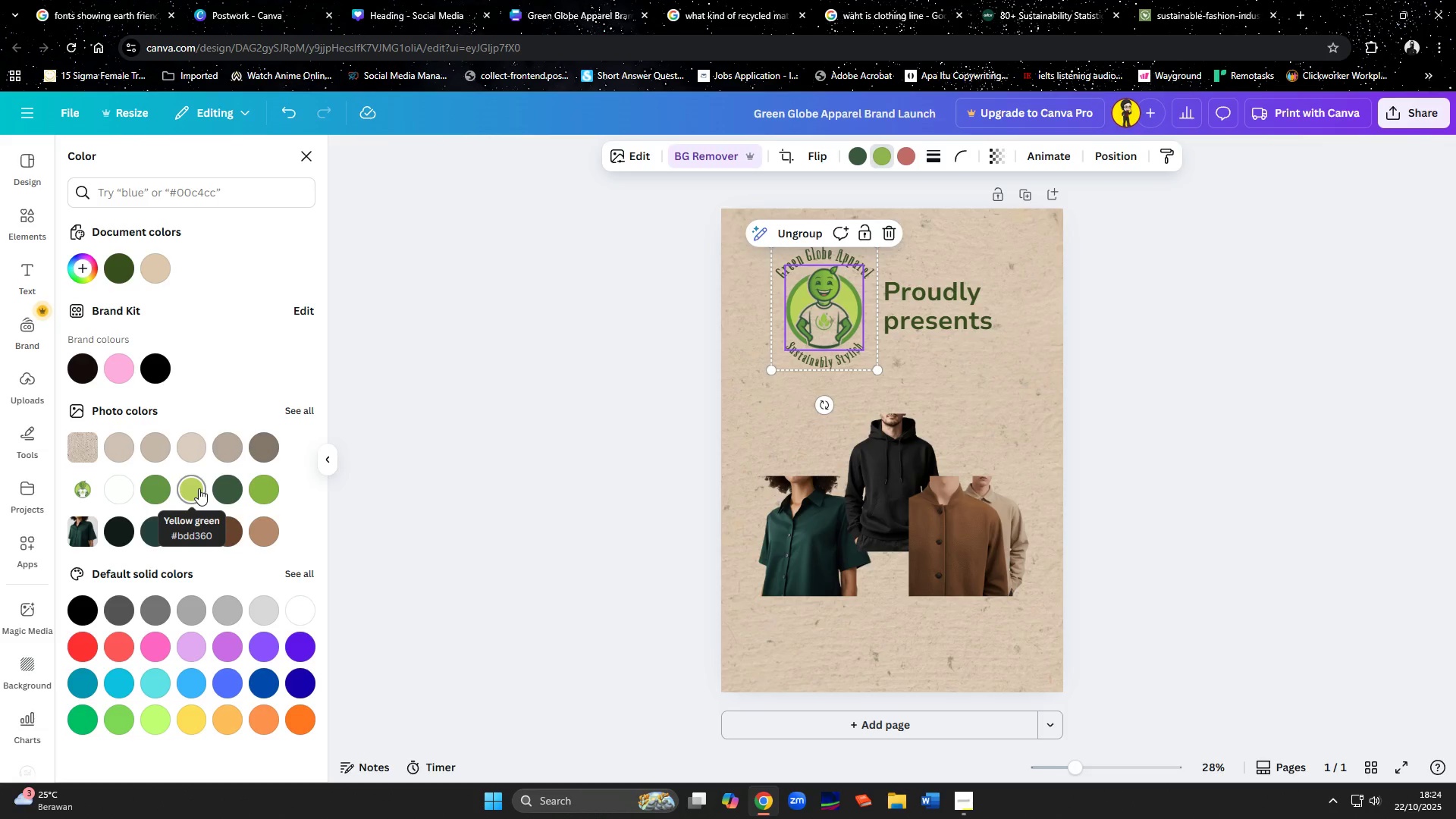 
wait(9.02)
 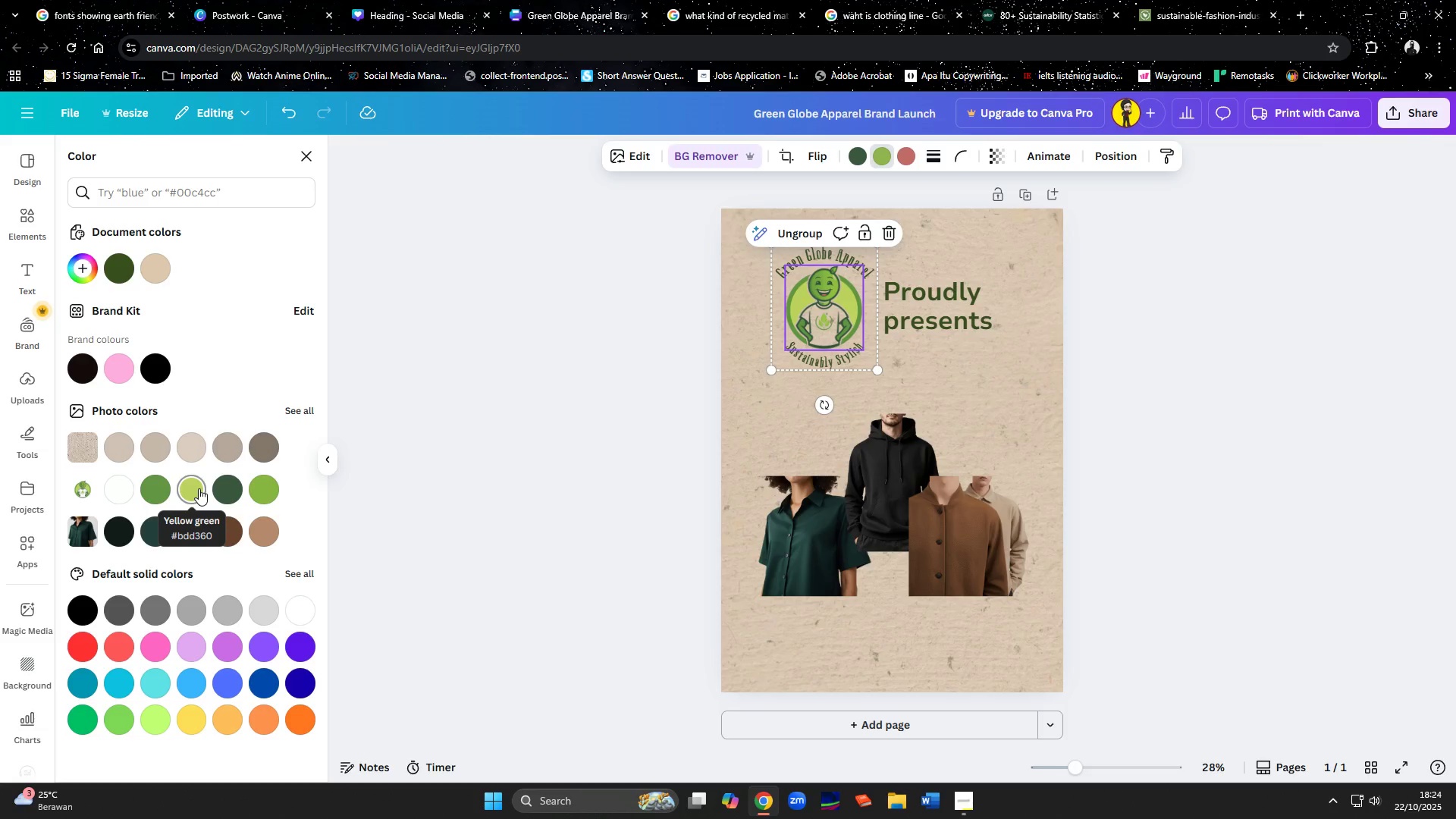 
left_click([199, 488])
 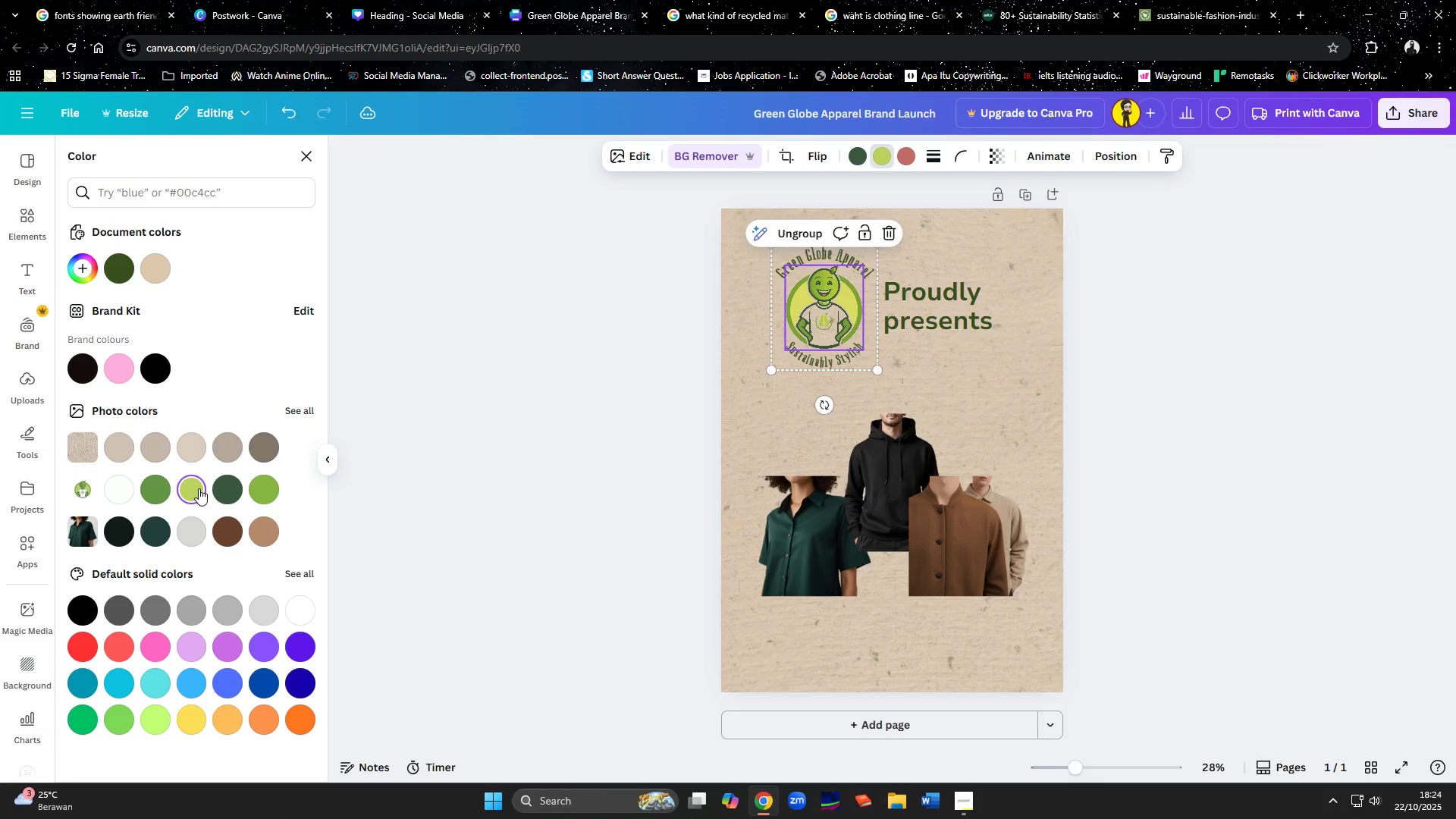 
key(Control+ControlLeft)
 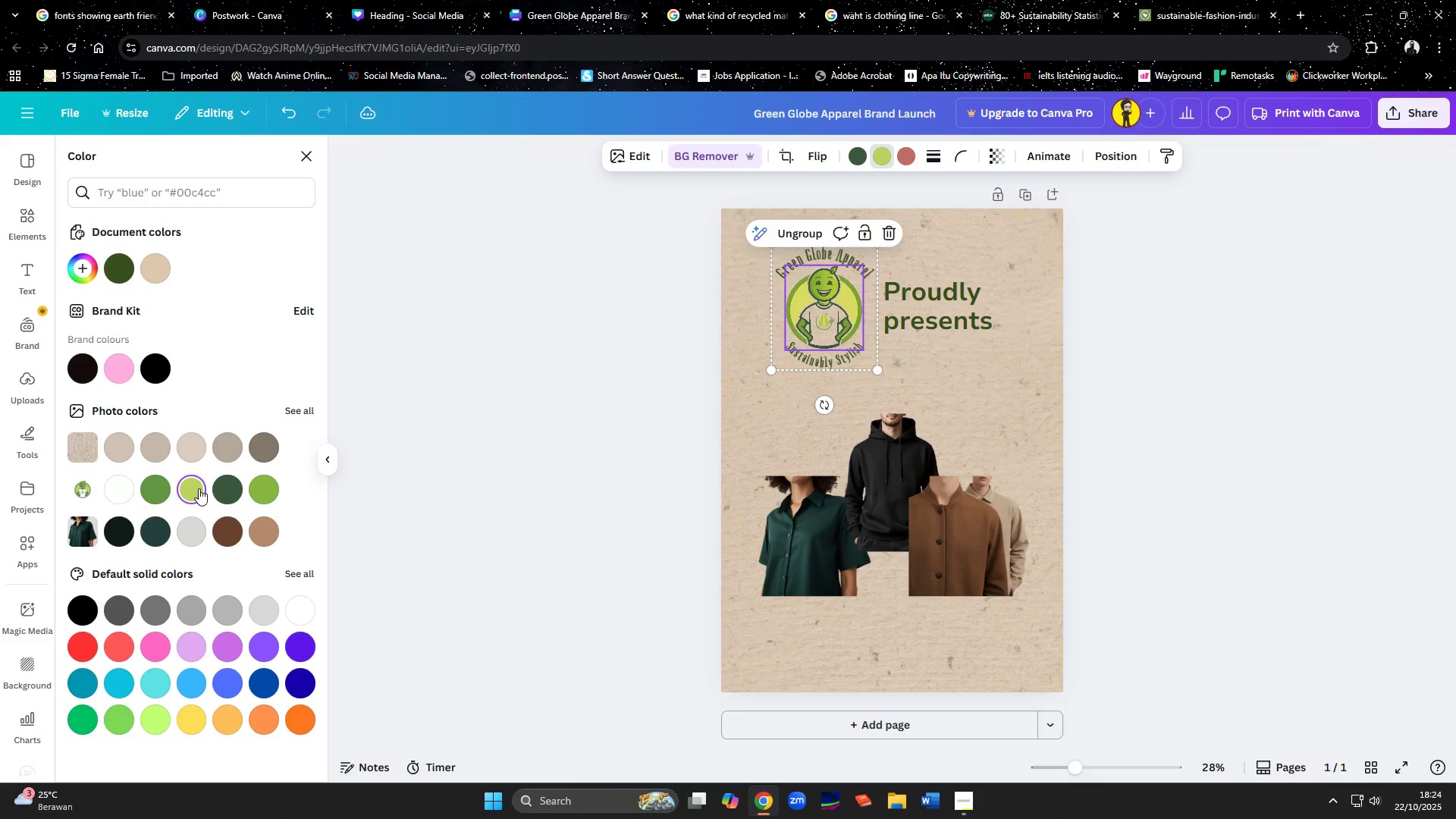 
key(Control+Z)
 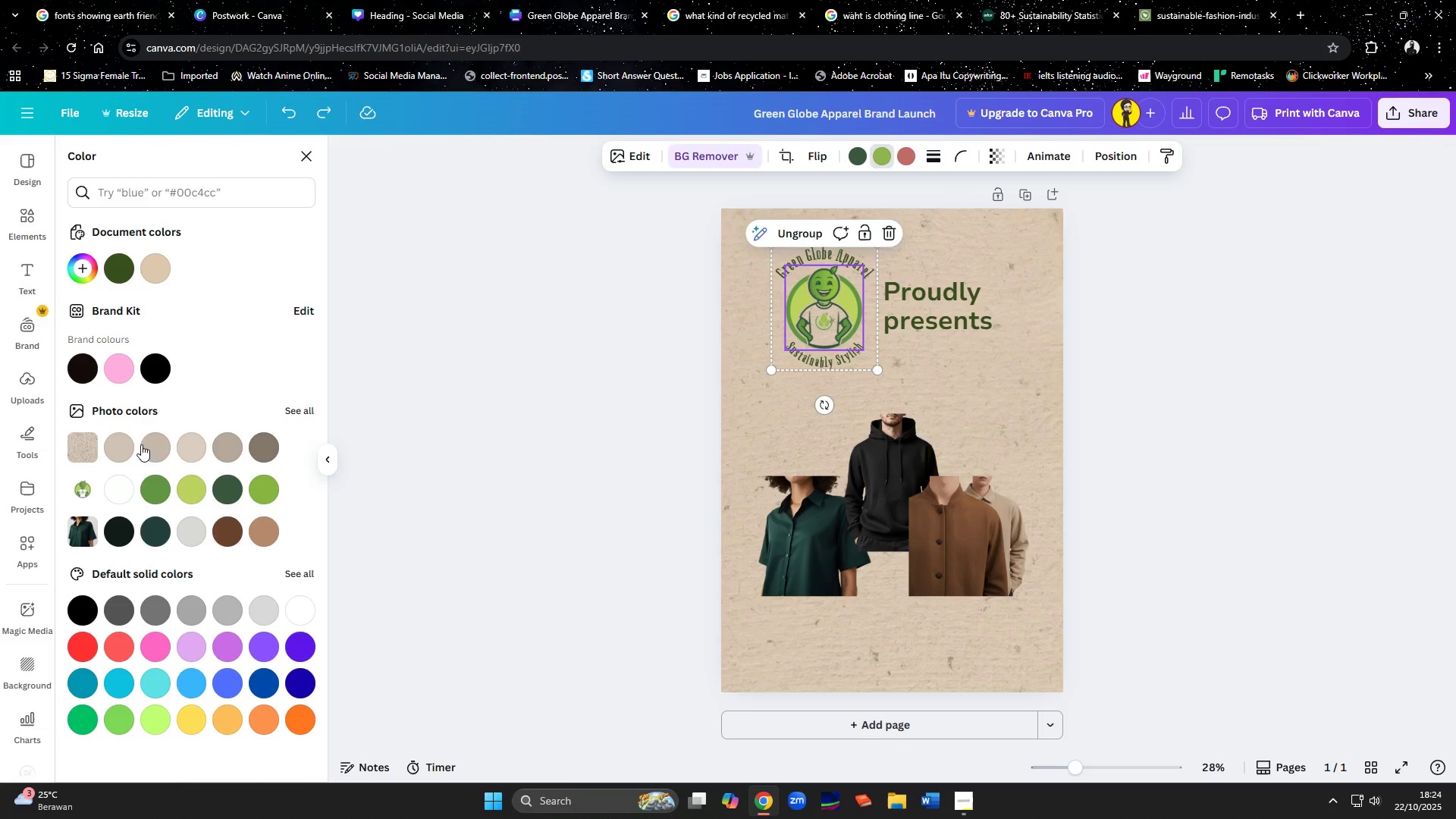 
mouse_move([193, 474])
 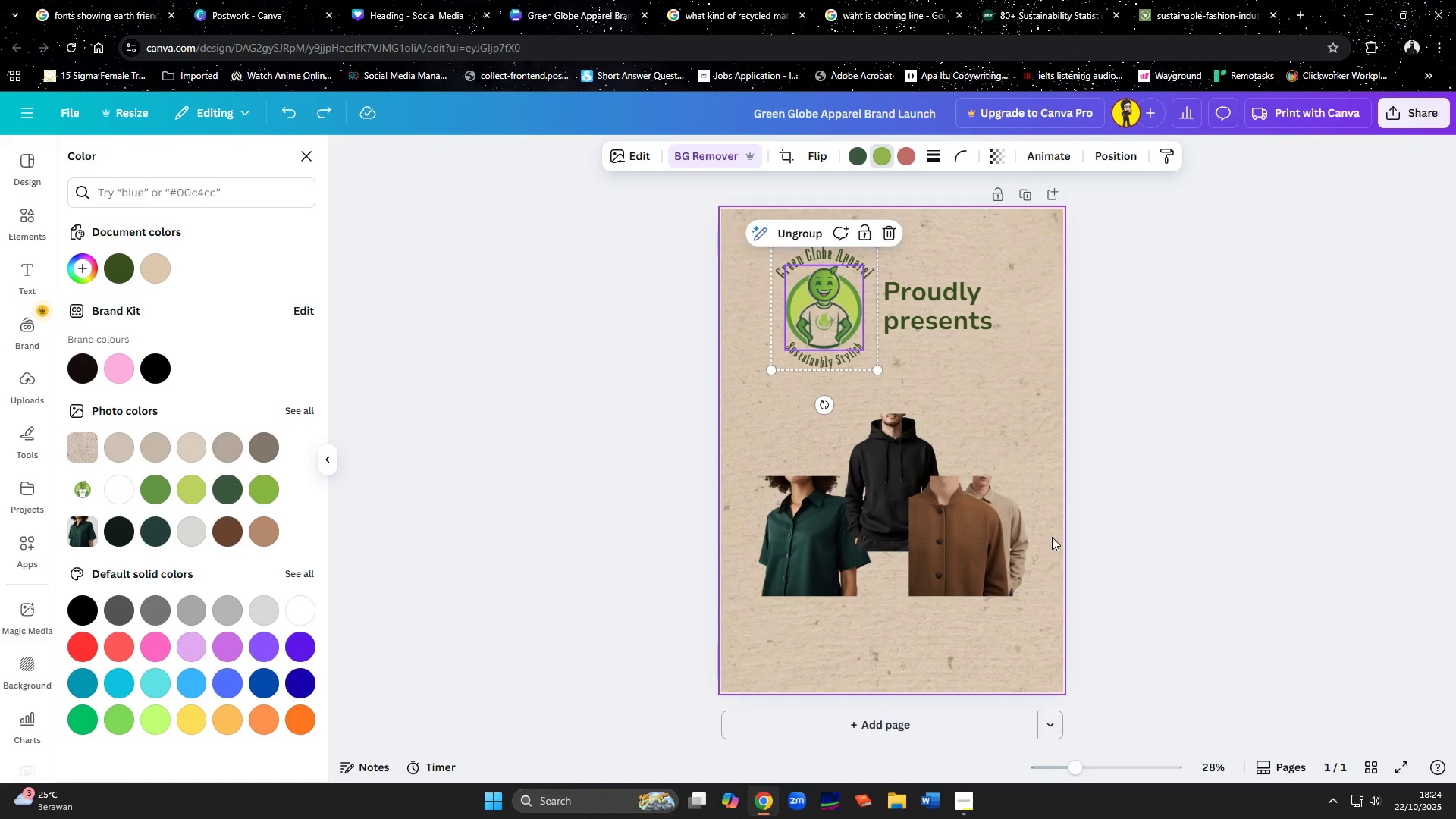 
left_click([1052, 538])
 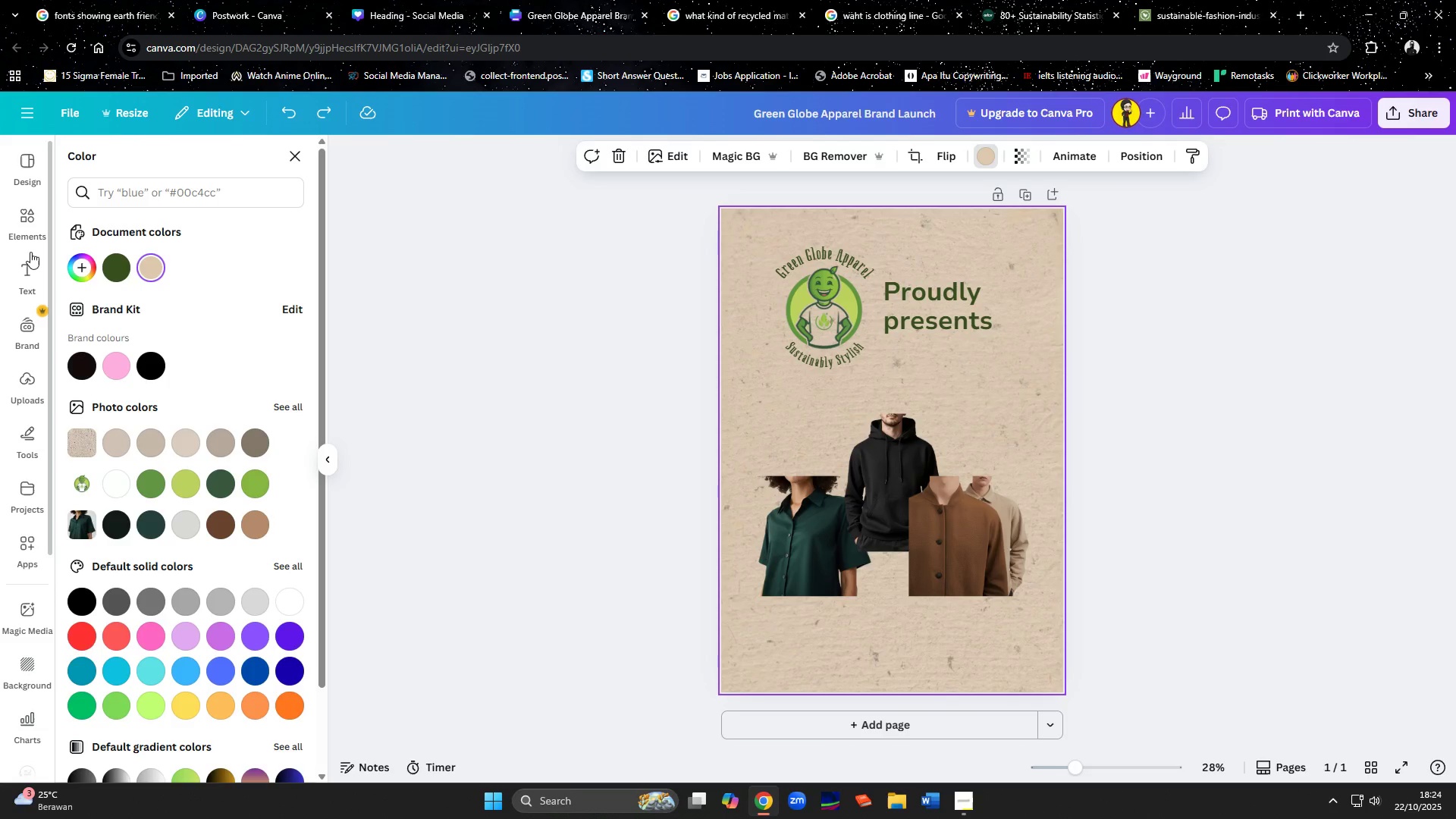 
left_click([28, 236])
 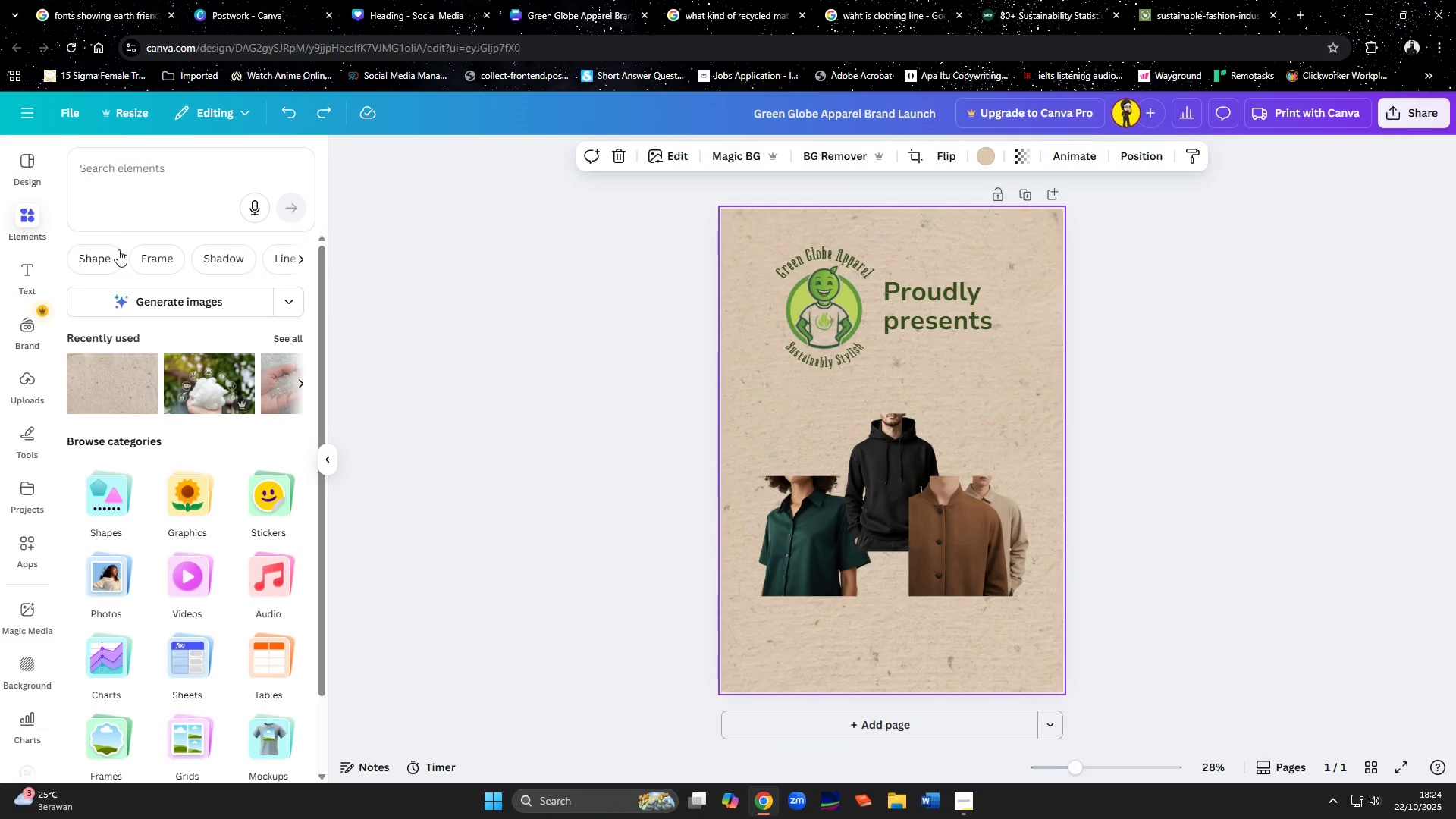 
left_click([113, 256])
 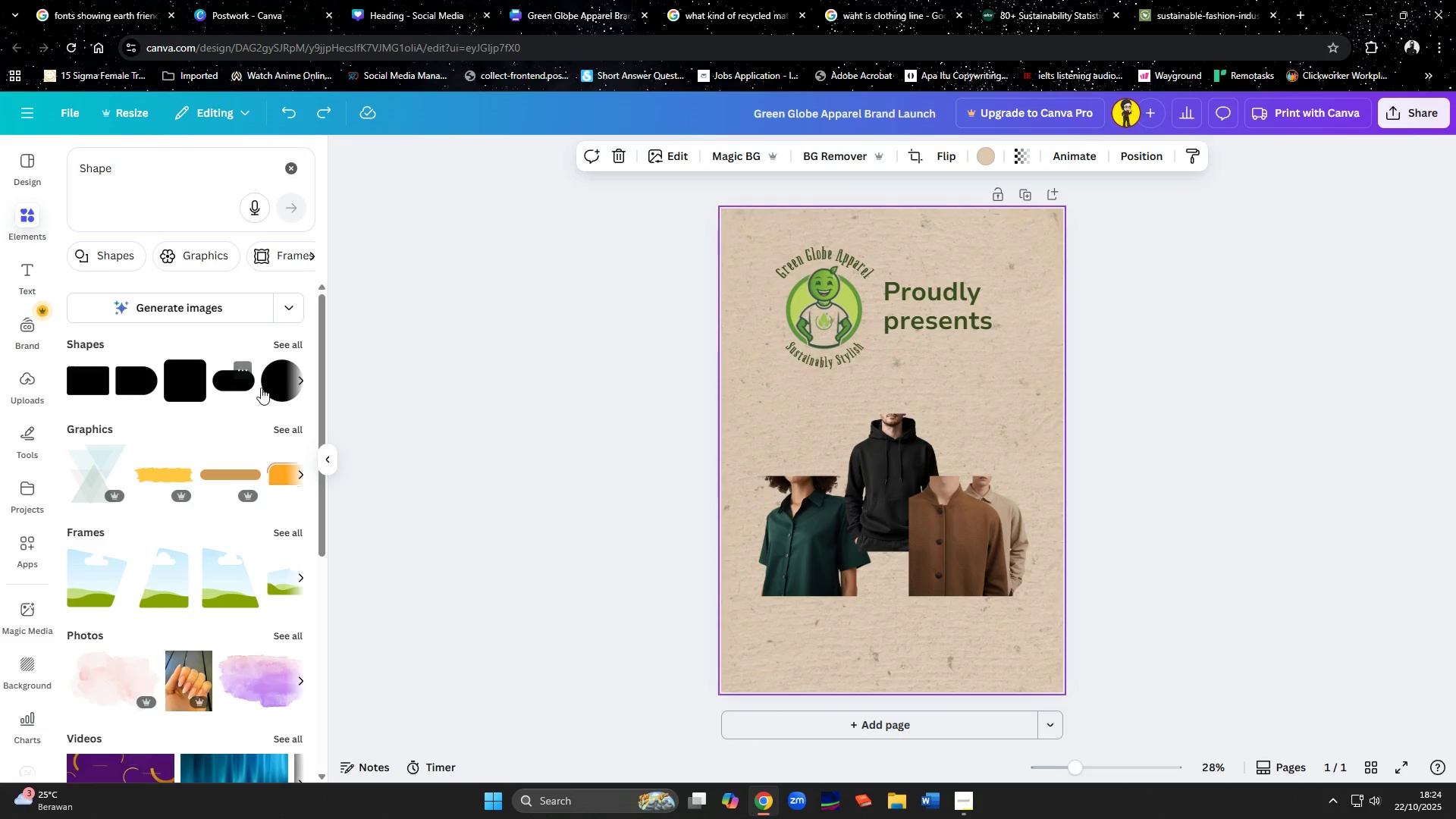 
left_click([267, 388])
 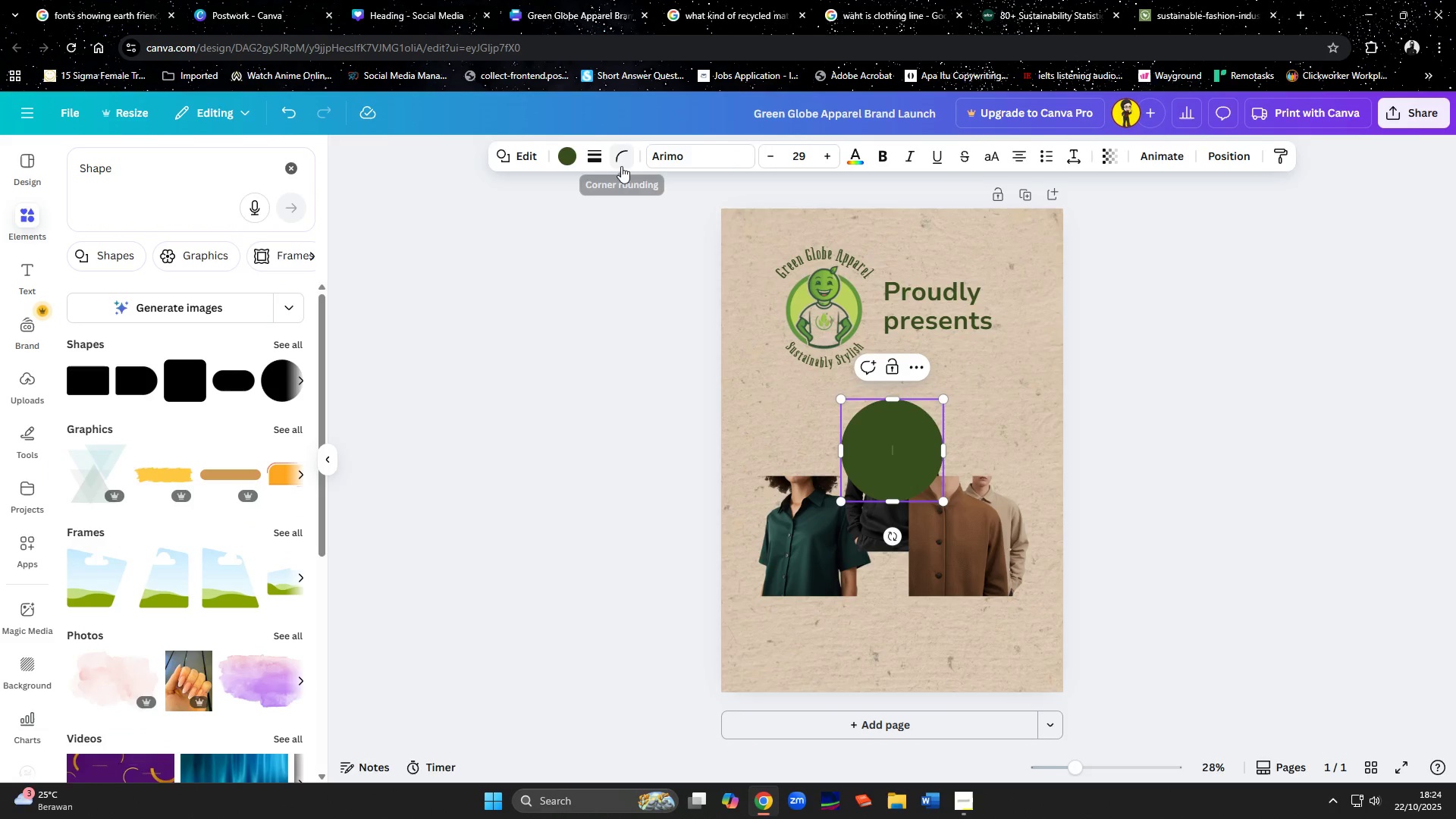 
left_click([563, 151])
 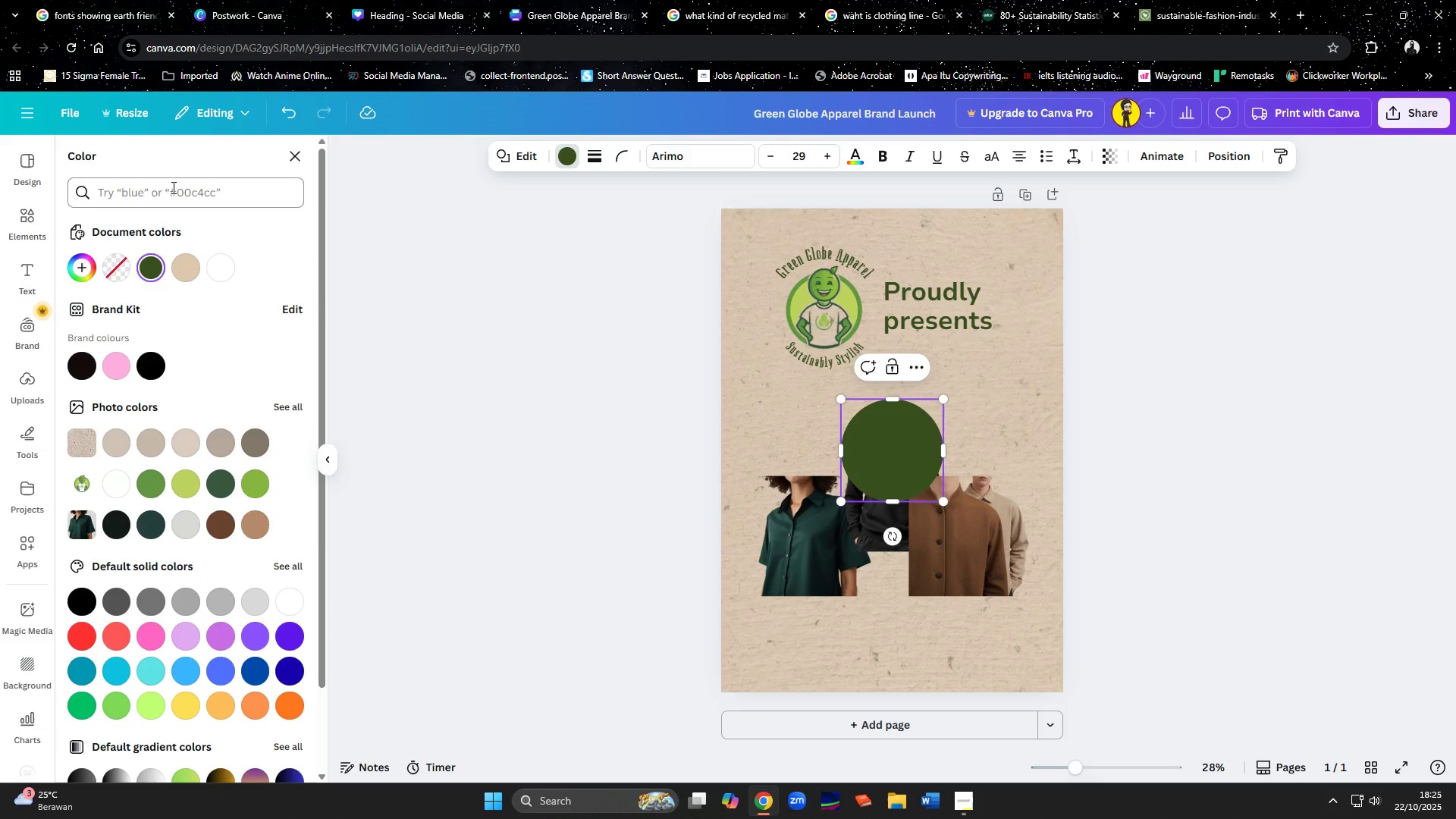 
left_click([172, 187])
 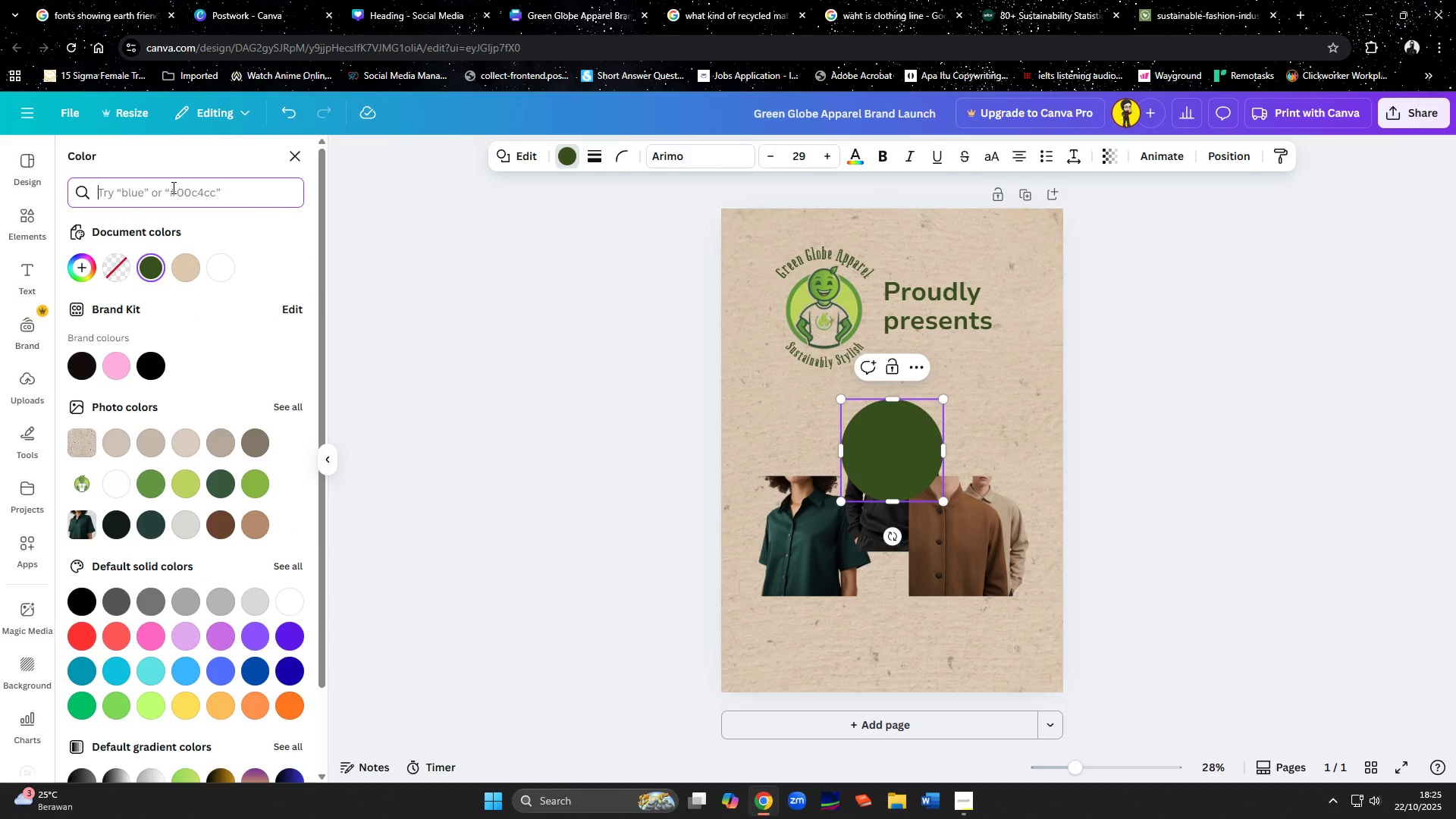 
type(bdd360)
 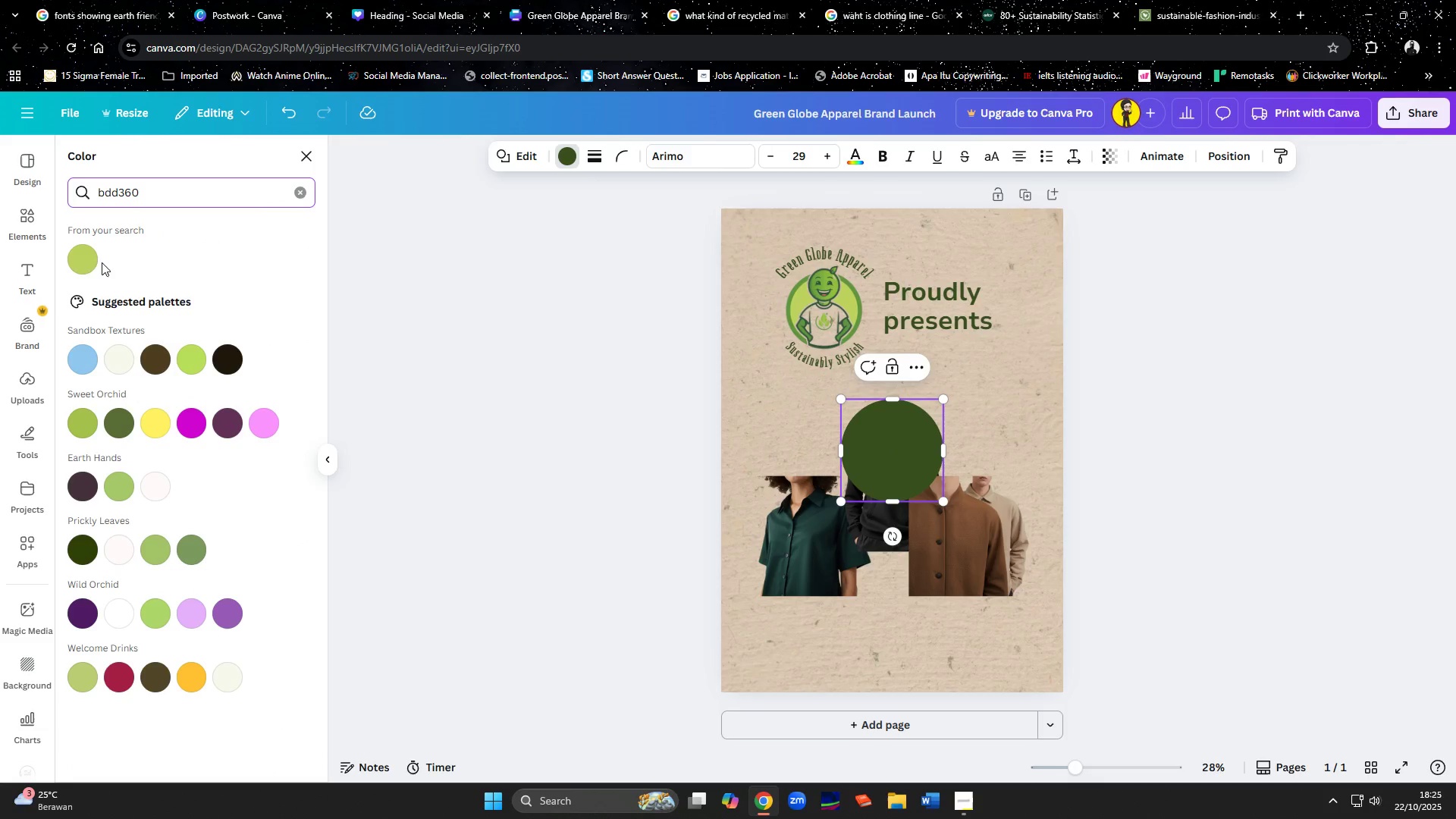 
left_click([89, 262])
 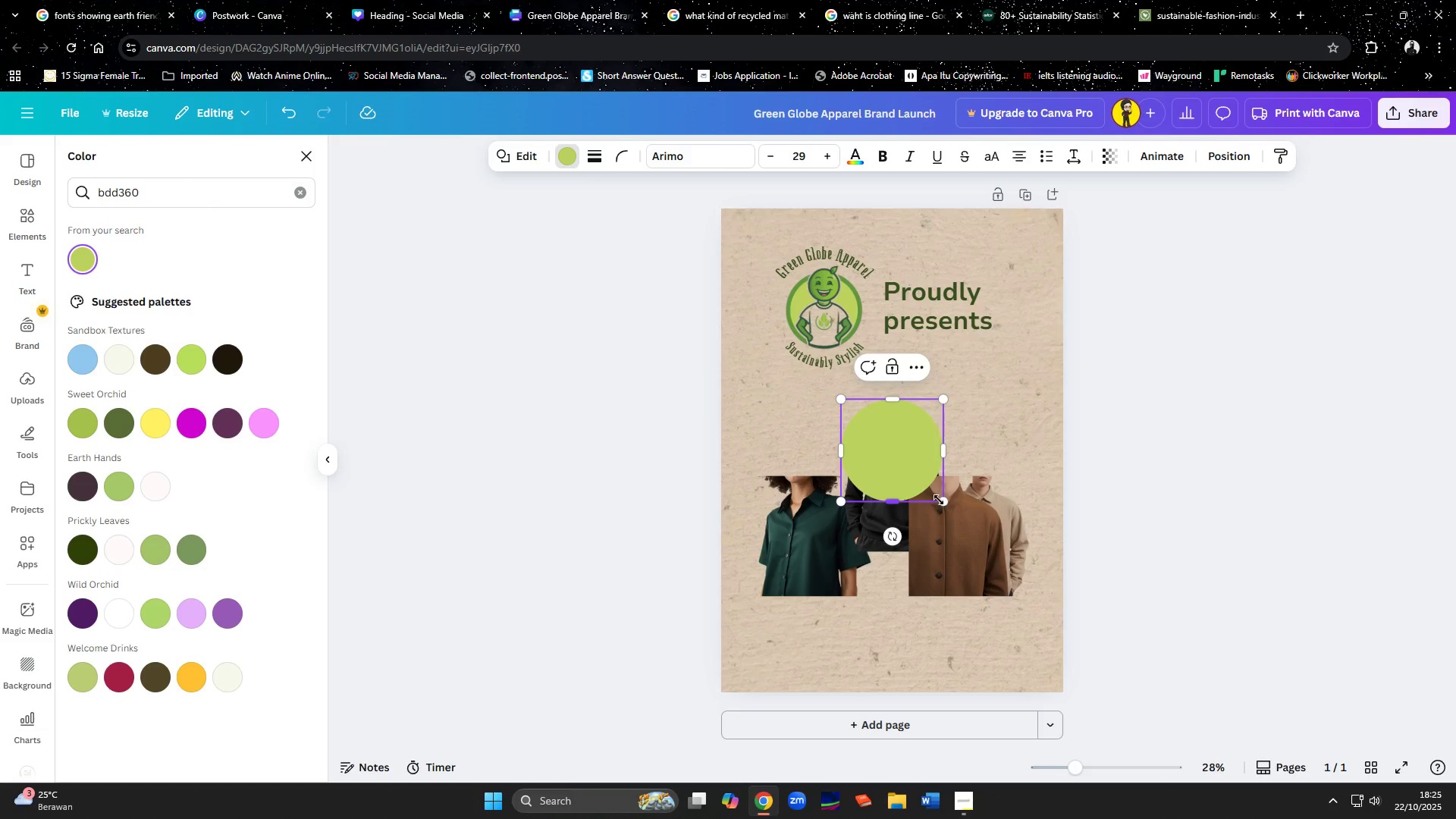 
left_click_drag(start_coordinate=[943, 500], to_coordinate=[968, 530])
 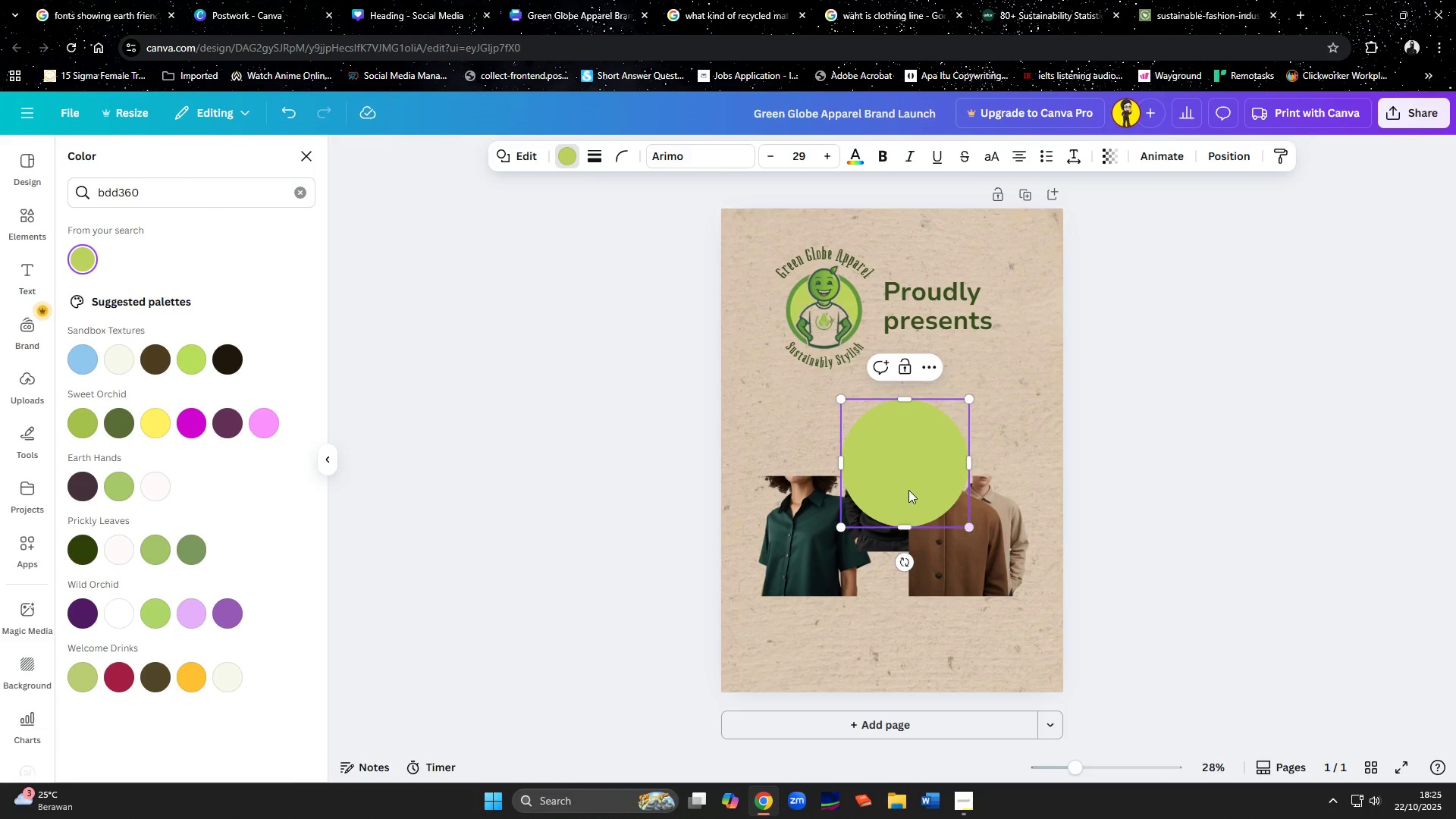 
left_click_drag(start_coordinate=[908, 490], to_coordinate=[812, 489])
 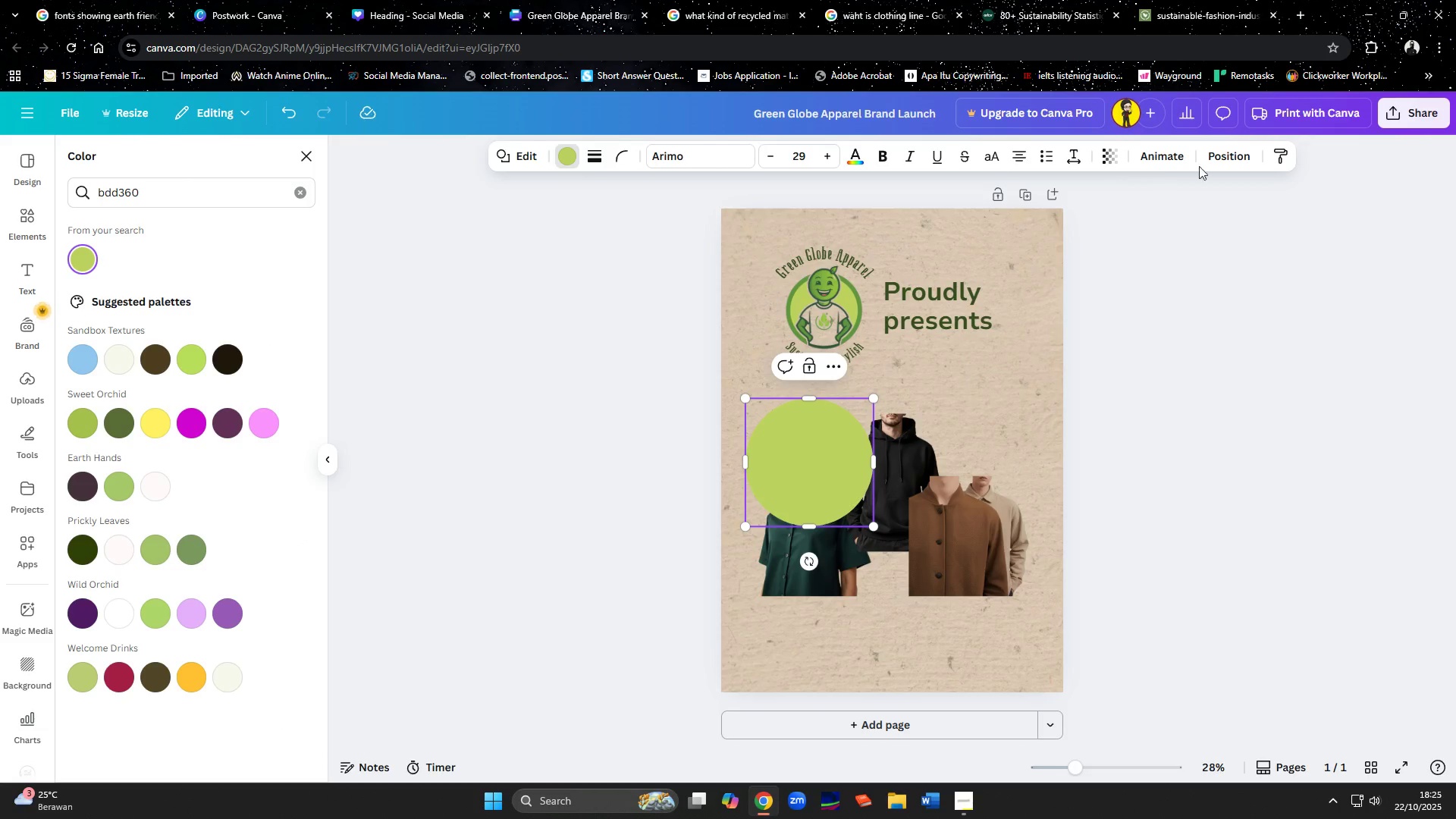 
left_click([1213, 162])
 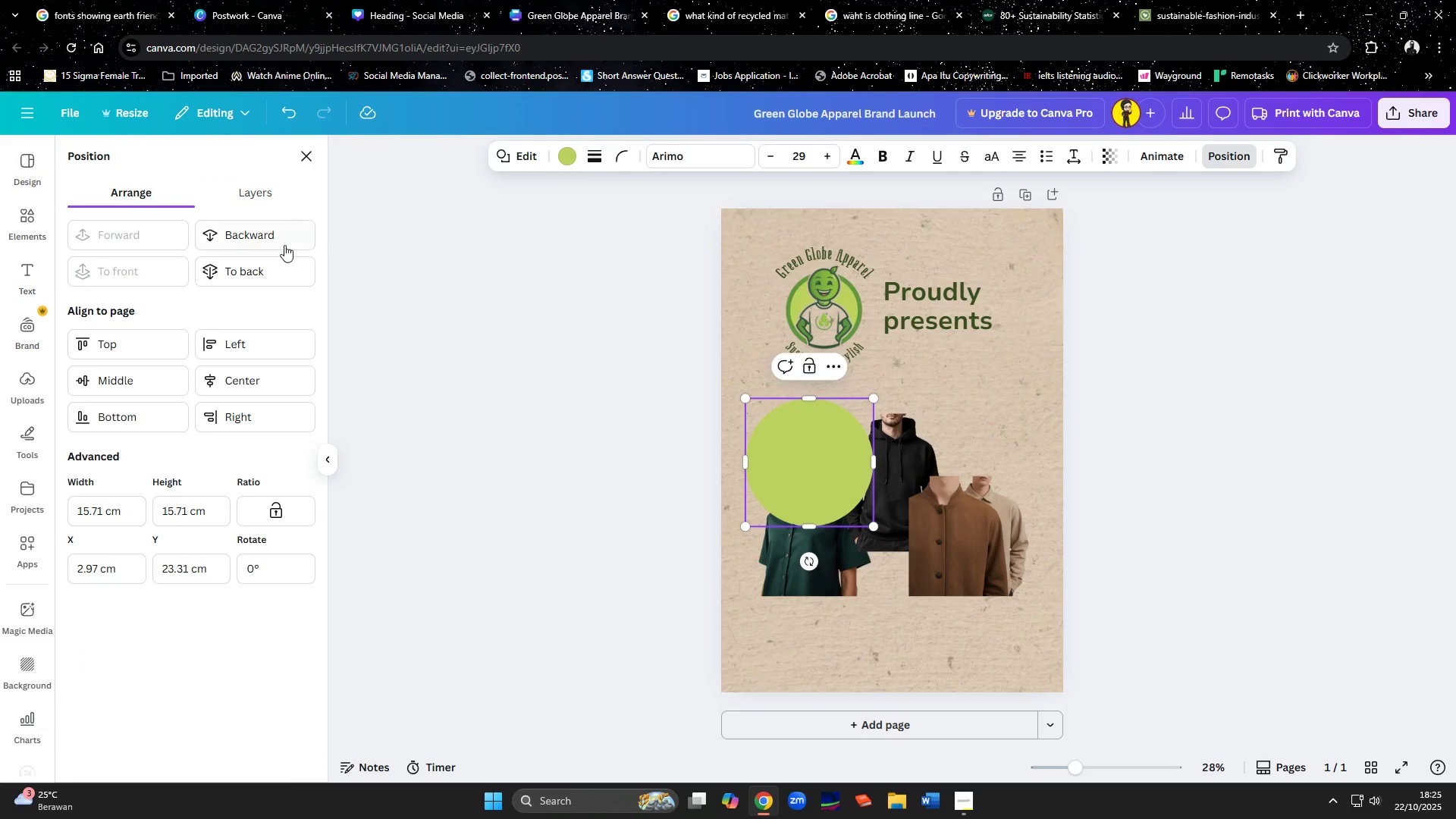 
left_click([256, 272])
 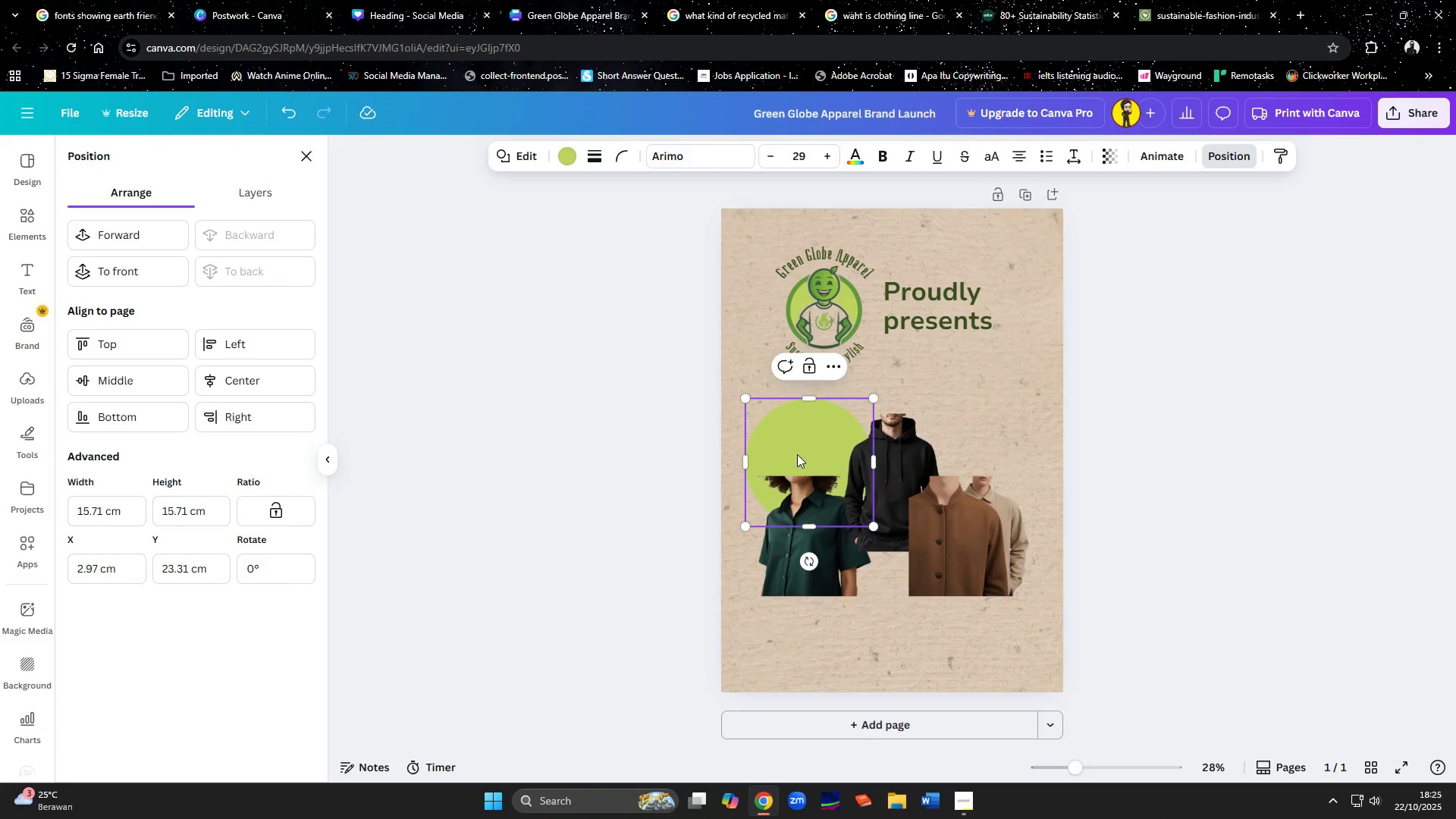 
left_click_drag(start_coordinate=[795, 540], to_coordinate=[799, 466])
 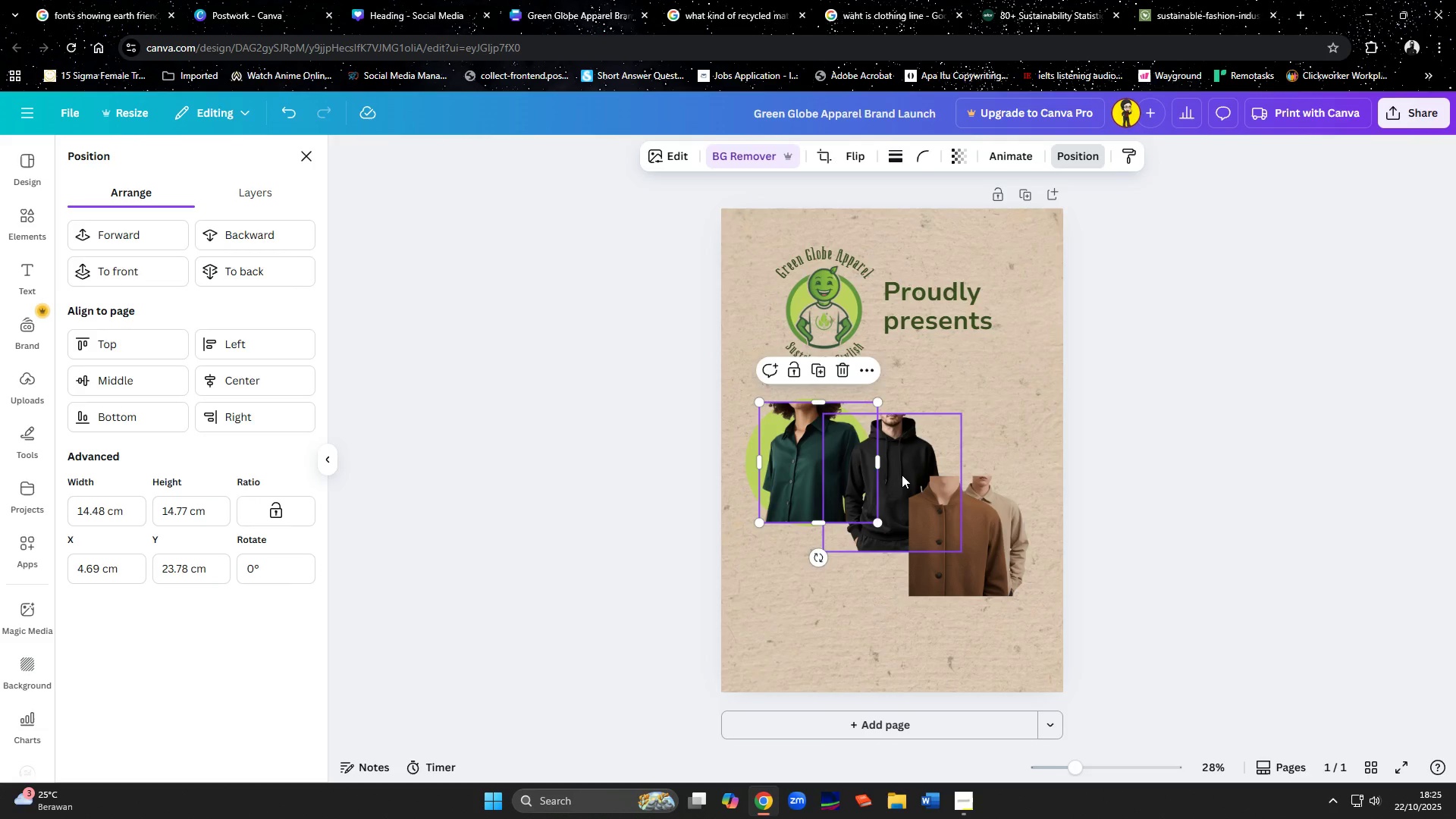 
left_click_drag(start_coordinate=[902, 470], to_coordinate=[1006, 418])
 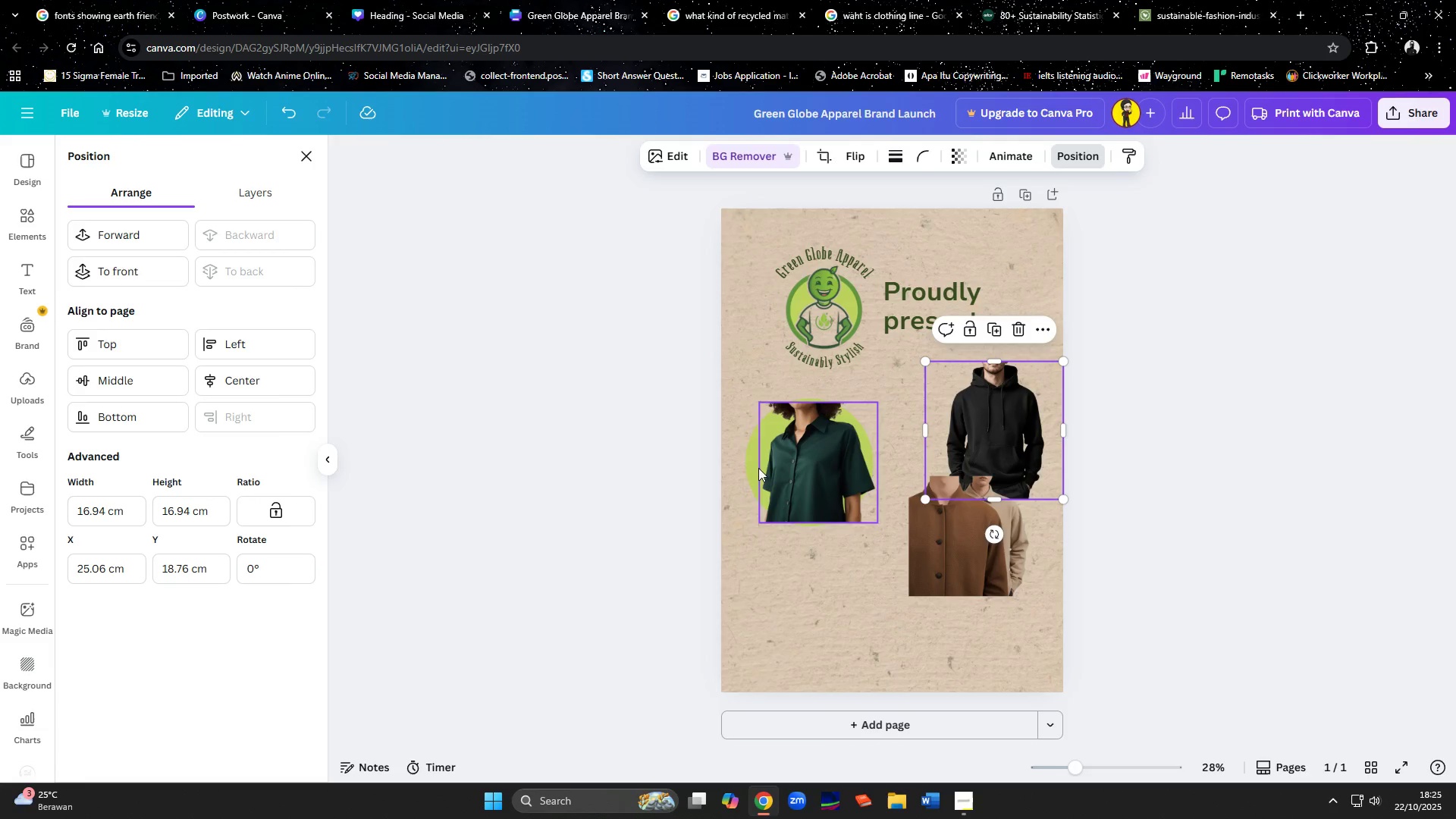 
left_click([755, 466])
 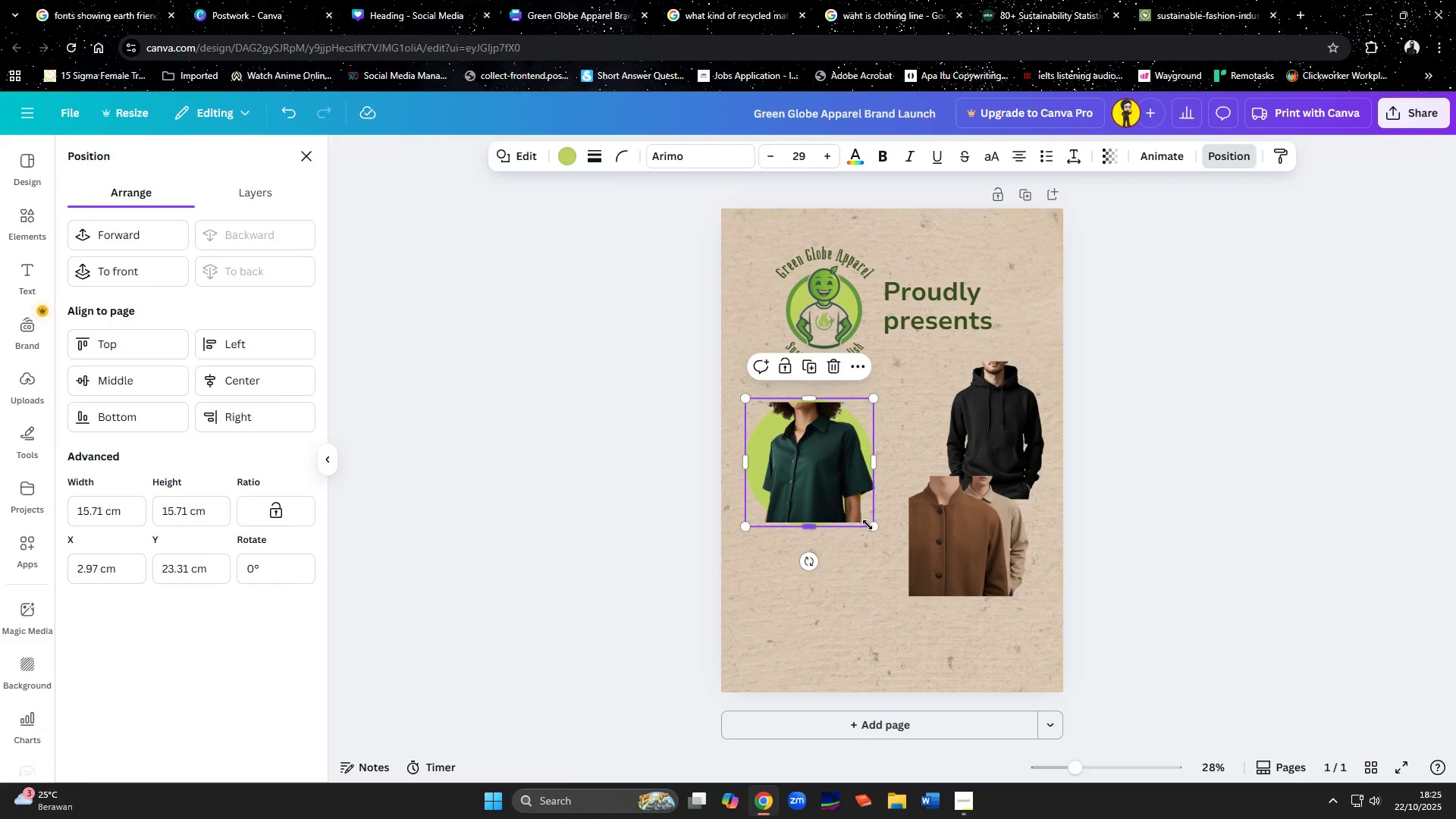 
left_click_drag(start_coordinate=[871, 525], to_coordinate=[883, 535])
 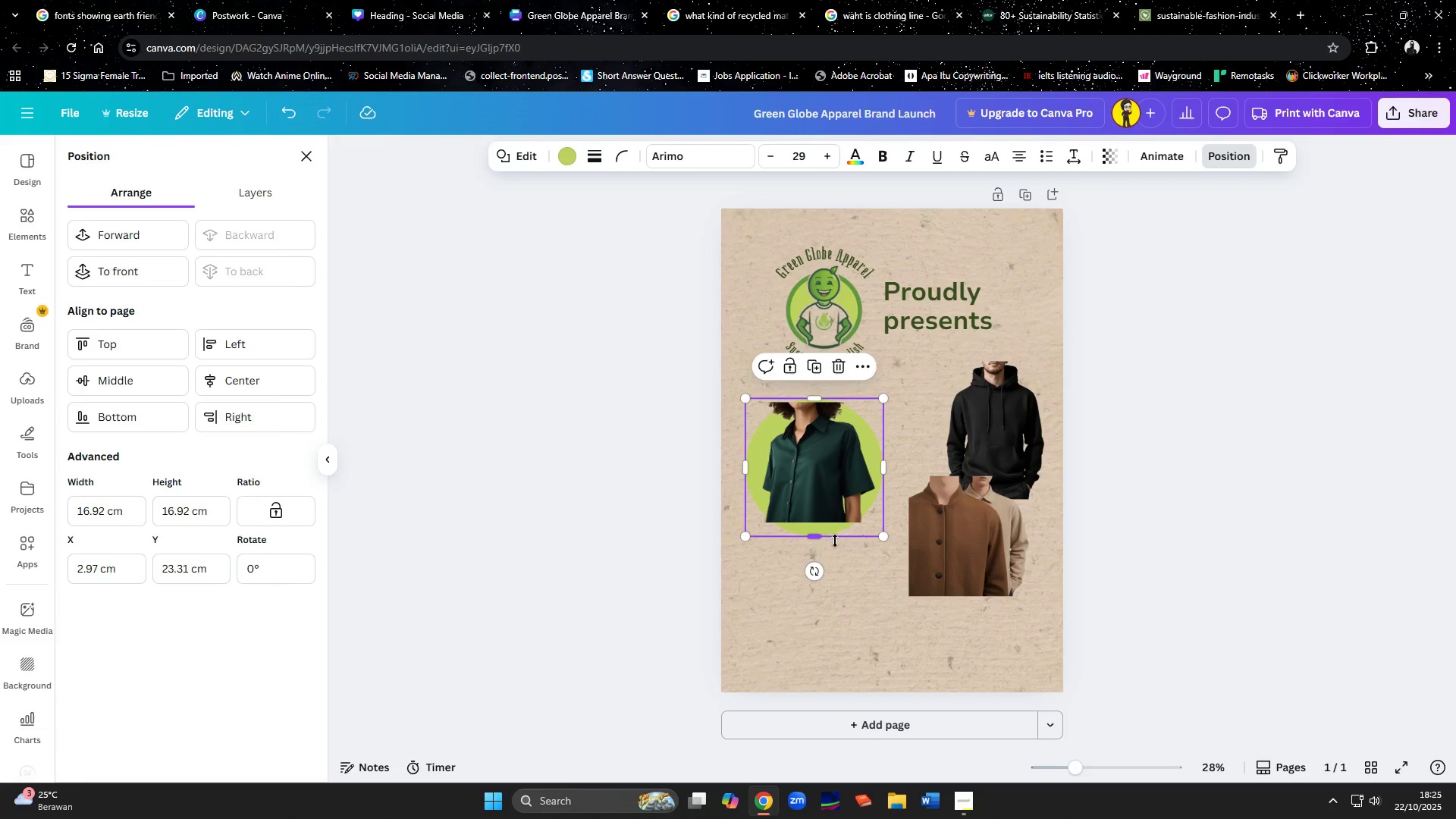 
double_click([849, 579])
 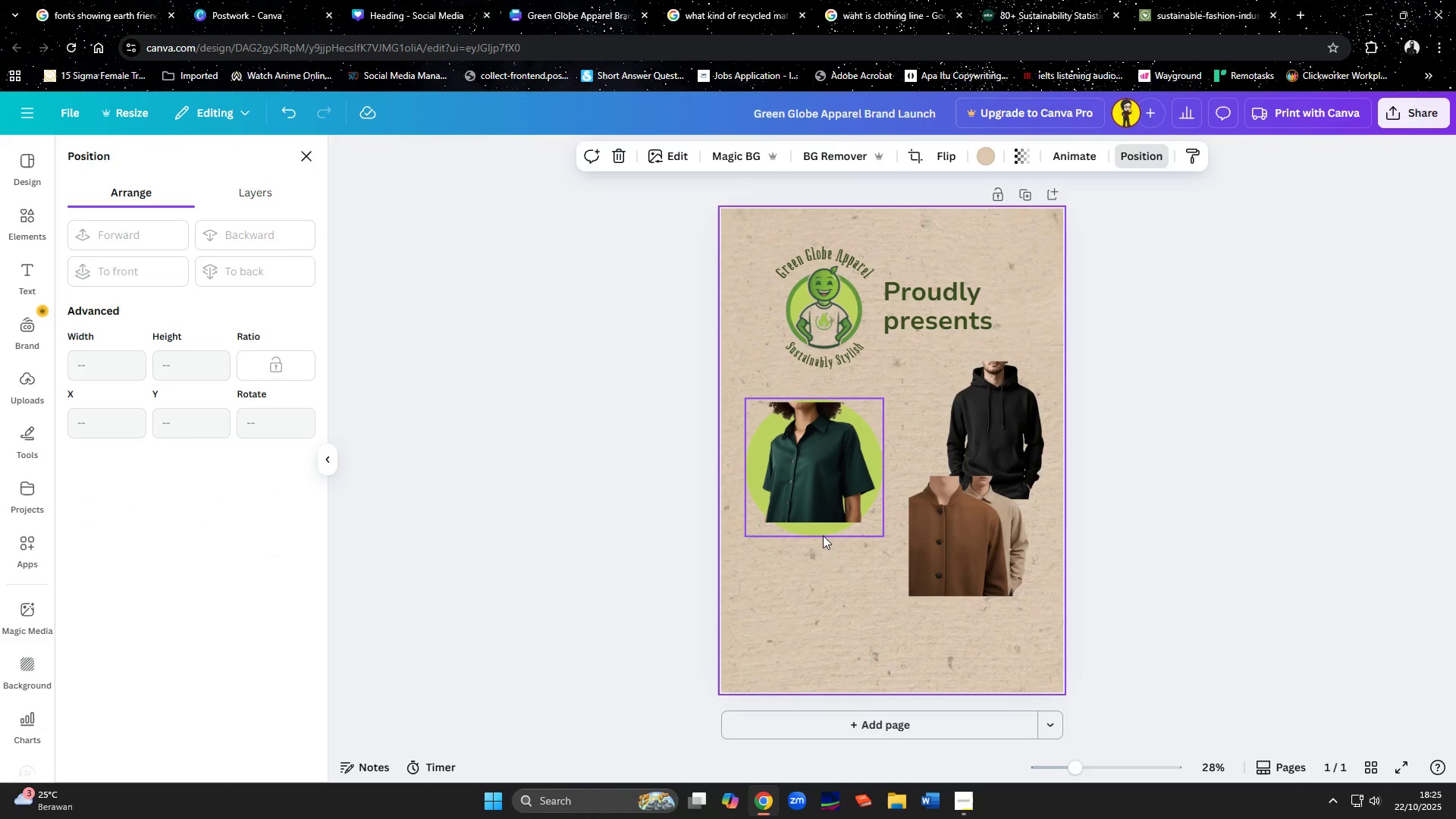 
left_click_drag(start_coordinate=[823, 535], to_coordinate=[824, 555])
 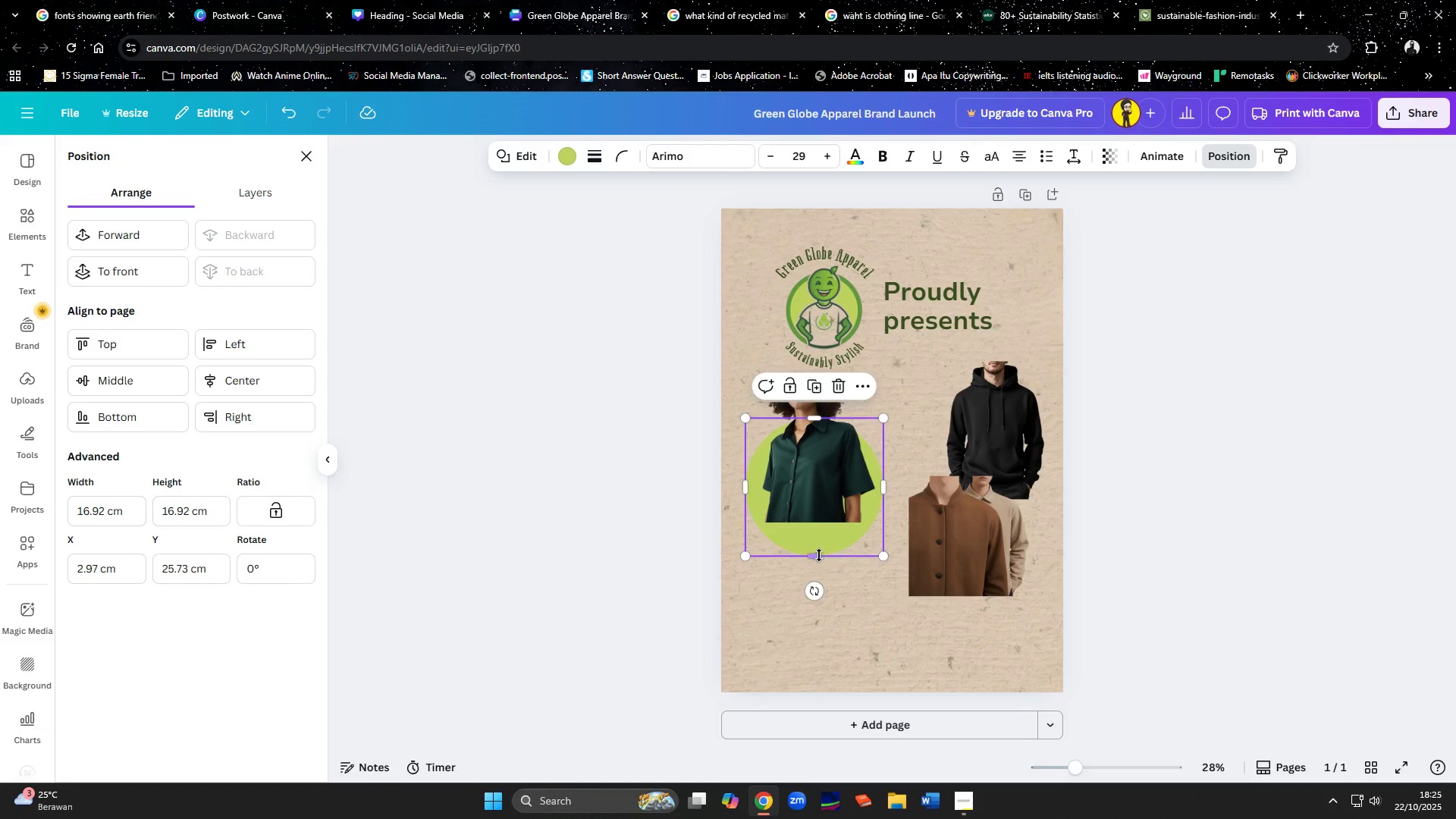 
left_click_drag(start_coordinate=[818, 555], to_coordinate=[819, 544])
 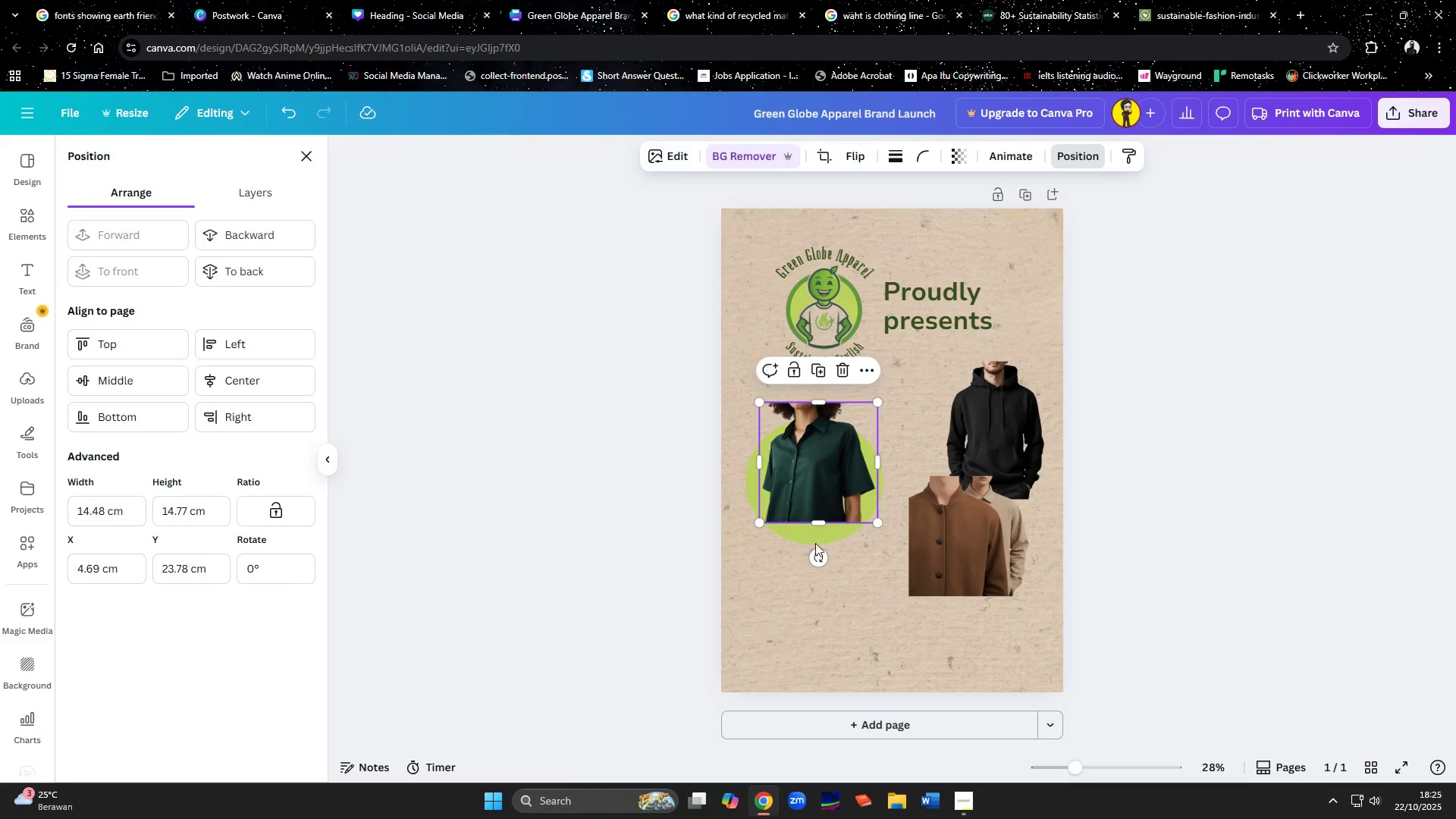 
double_click([812, 634])
 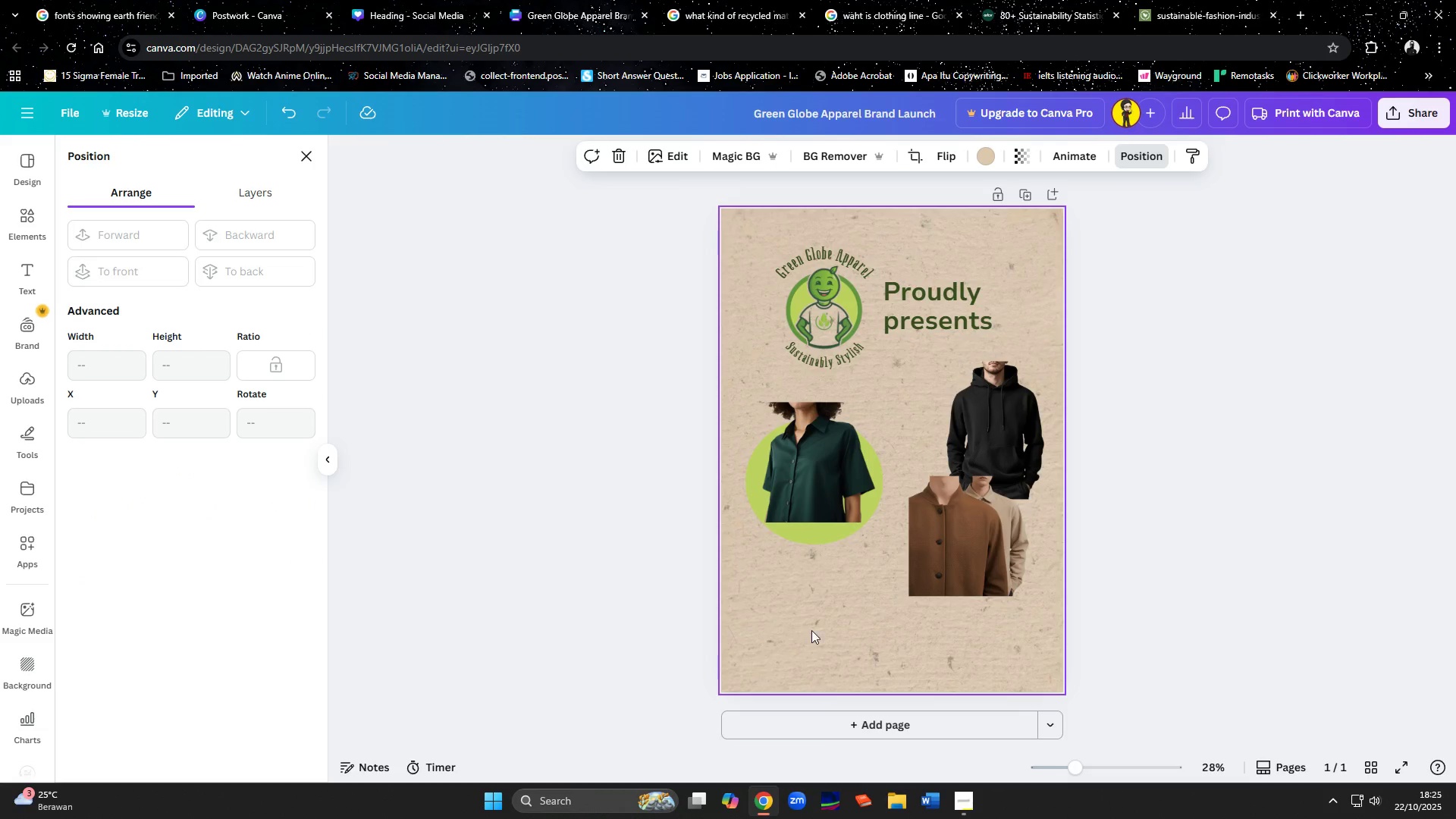 
left_click_drag(start_coordinate=[798, 482], to_coordinate=[798, 488])
 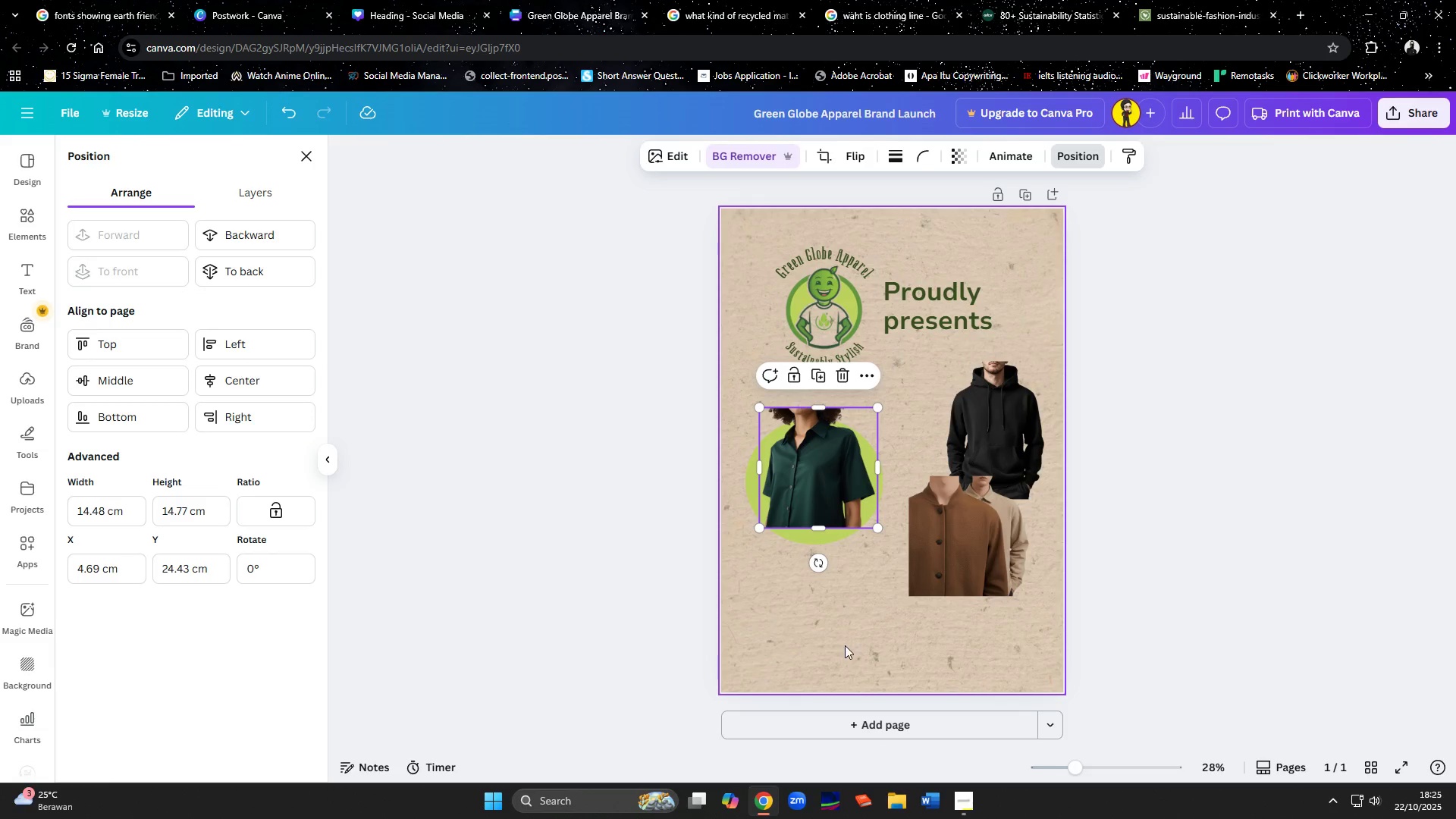 
left_click([845, 645])
 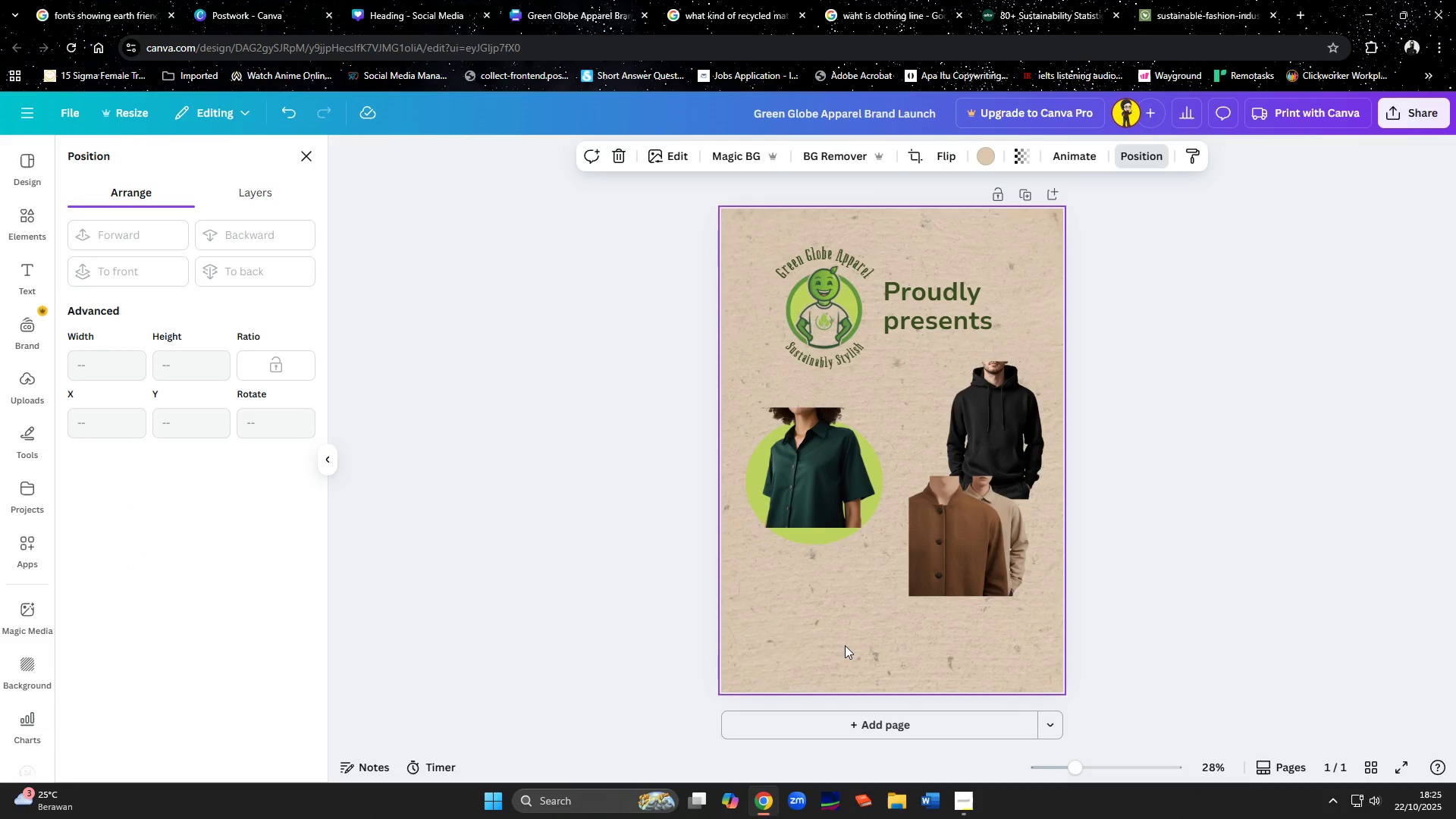 
wait(10.0)
 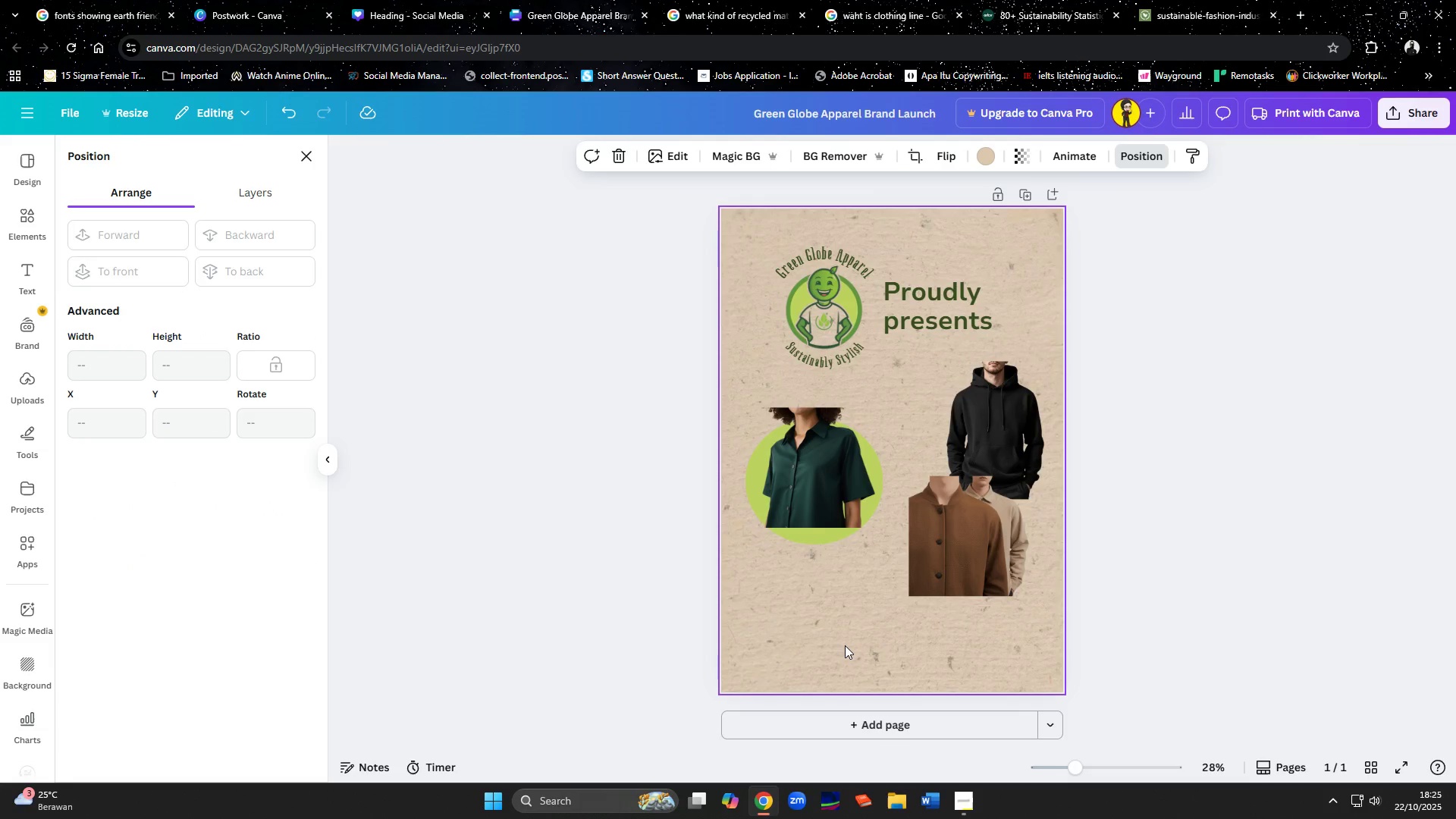 
left_click([811, 544])
 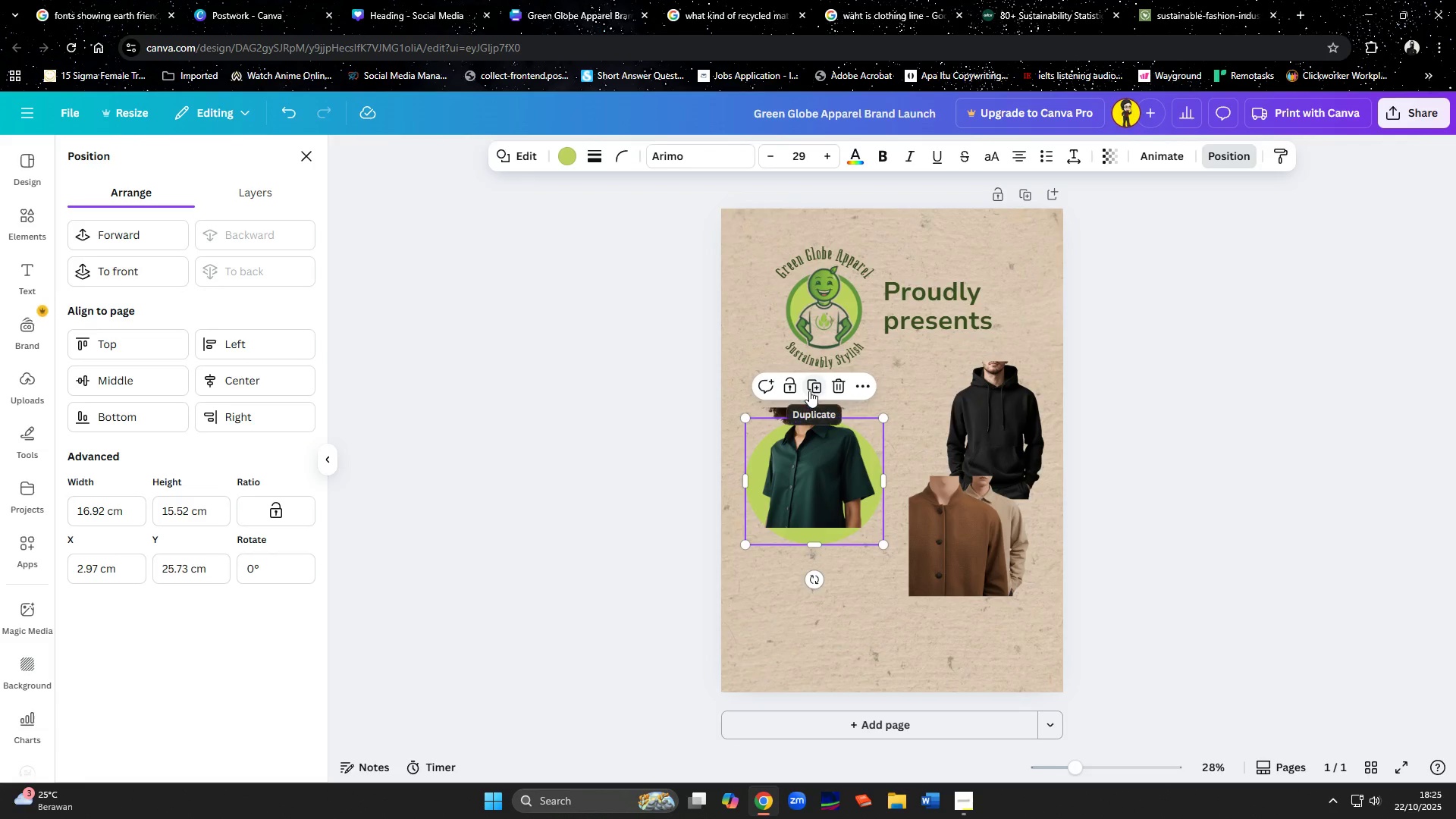 
left_click([809, 391])
 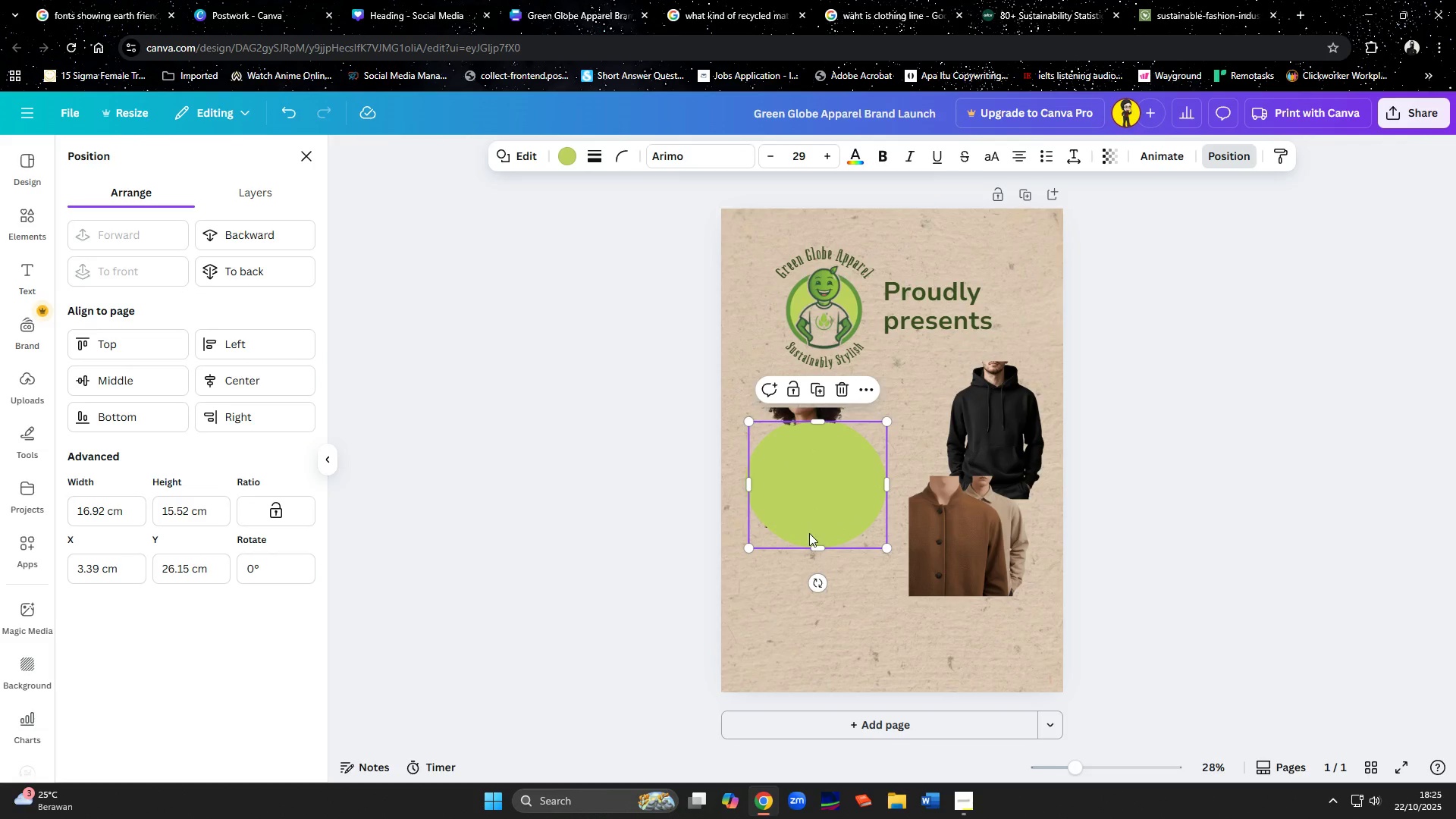 
left_click_drag(start_coordinate=[809, 533], to_coordinate=[908, 482])
 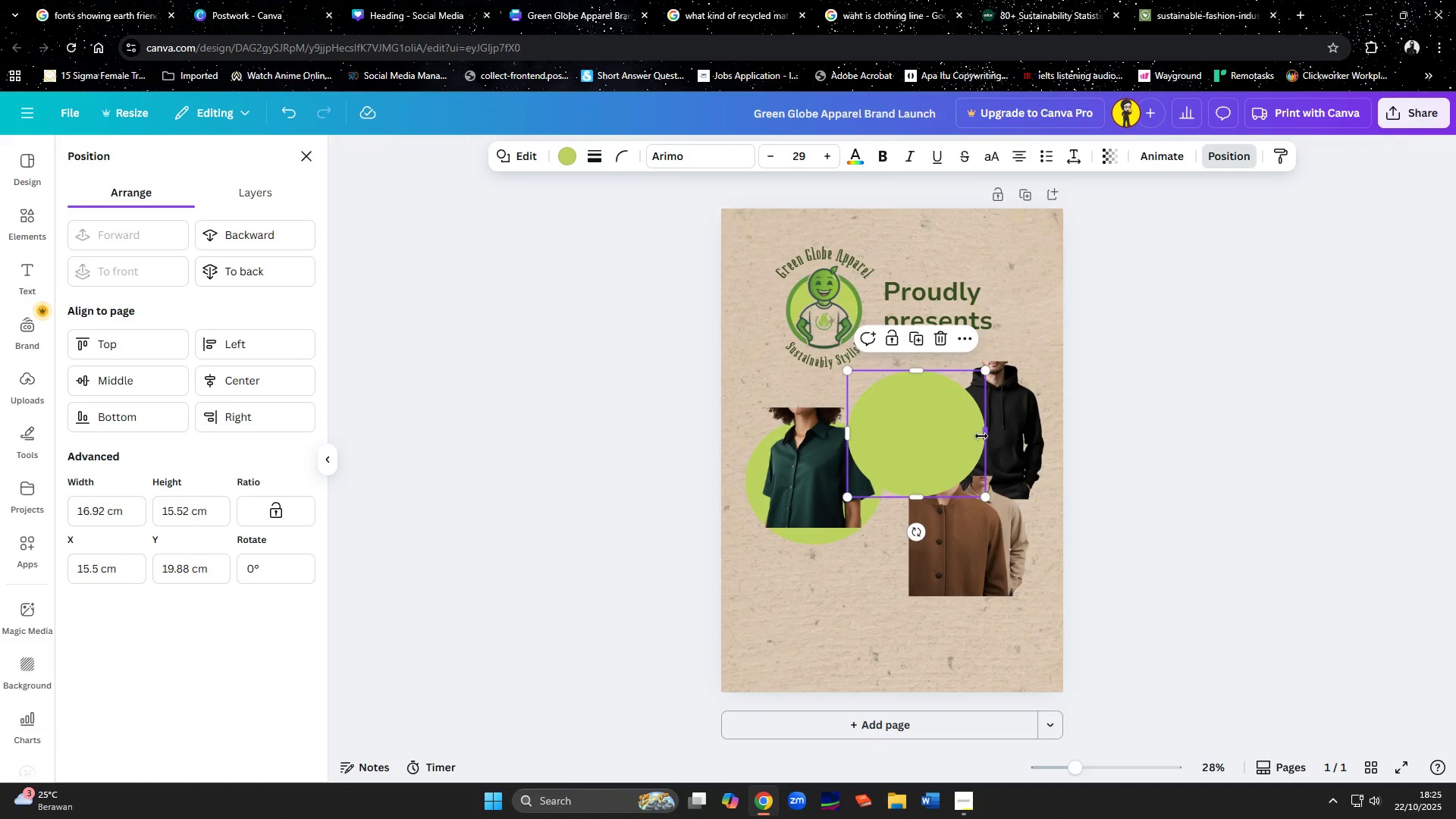 
left_click_drag(start_coordinate=[981, 436], to_coordinate=[965, 437])
 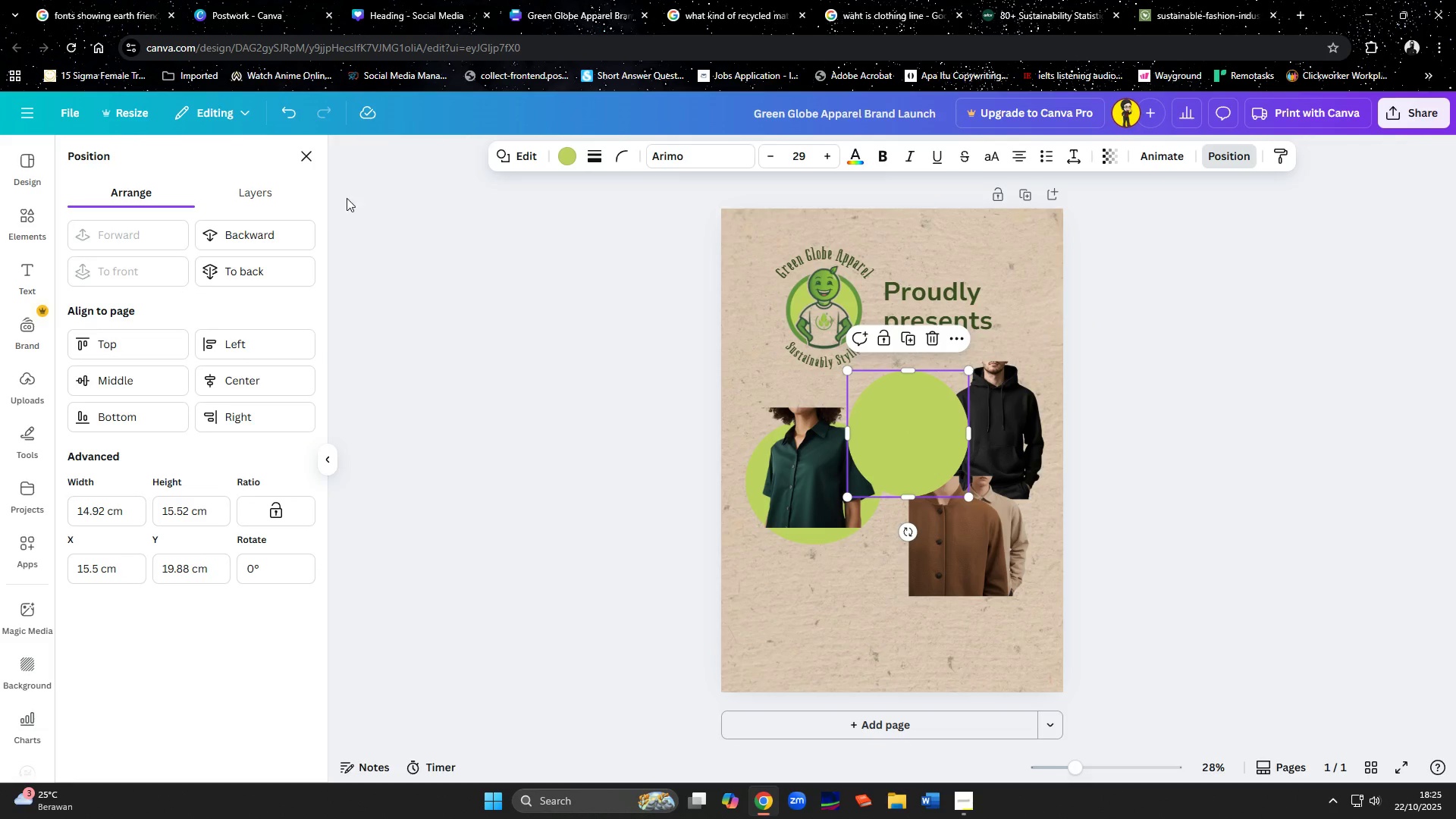 
left_click([248, 266])
 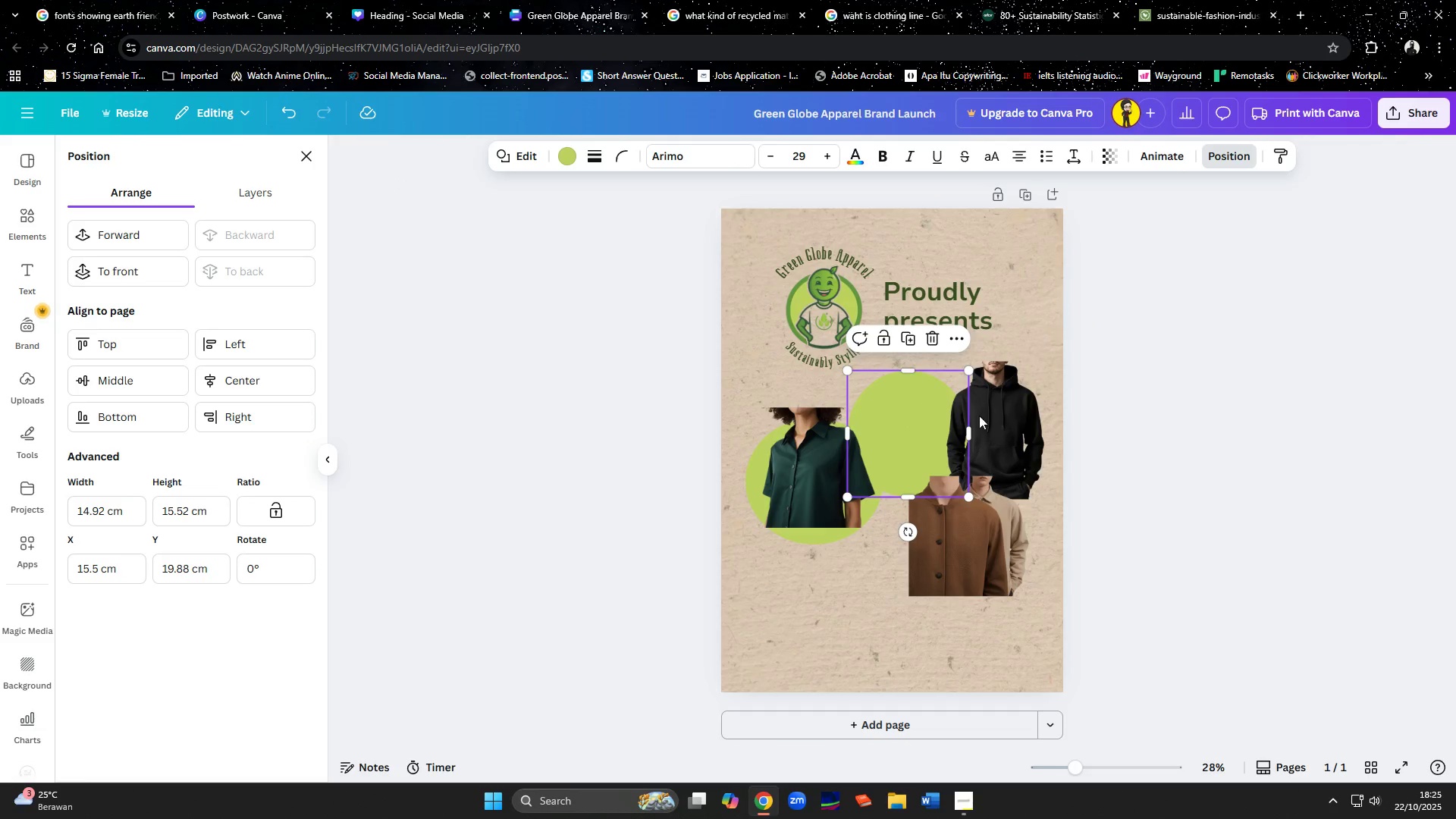 
left_click_drag(start_coordinate=[998, 422], to_coordinate=[915, 415])
 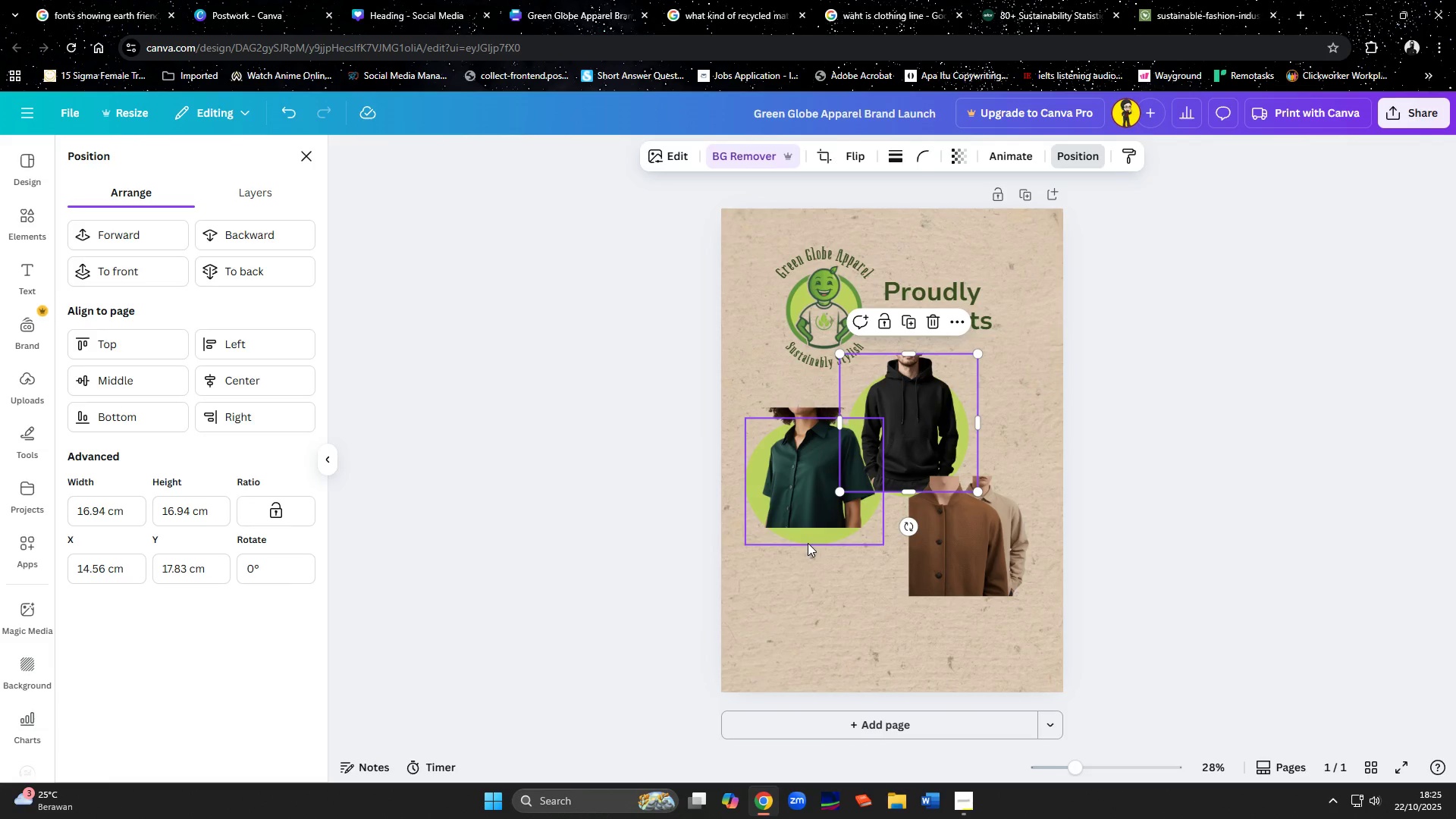 
left_click([808, 543])
 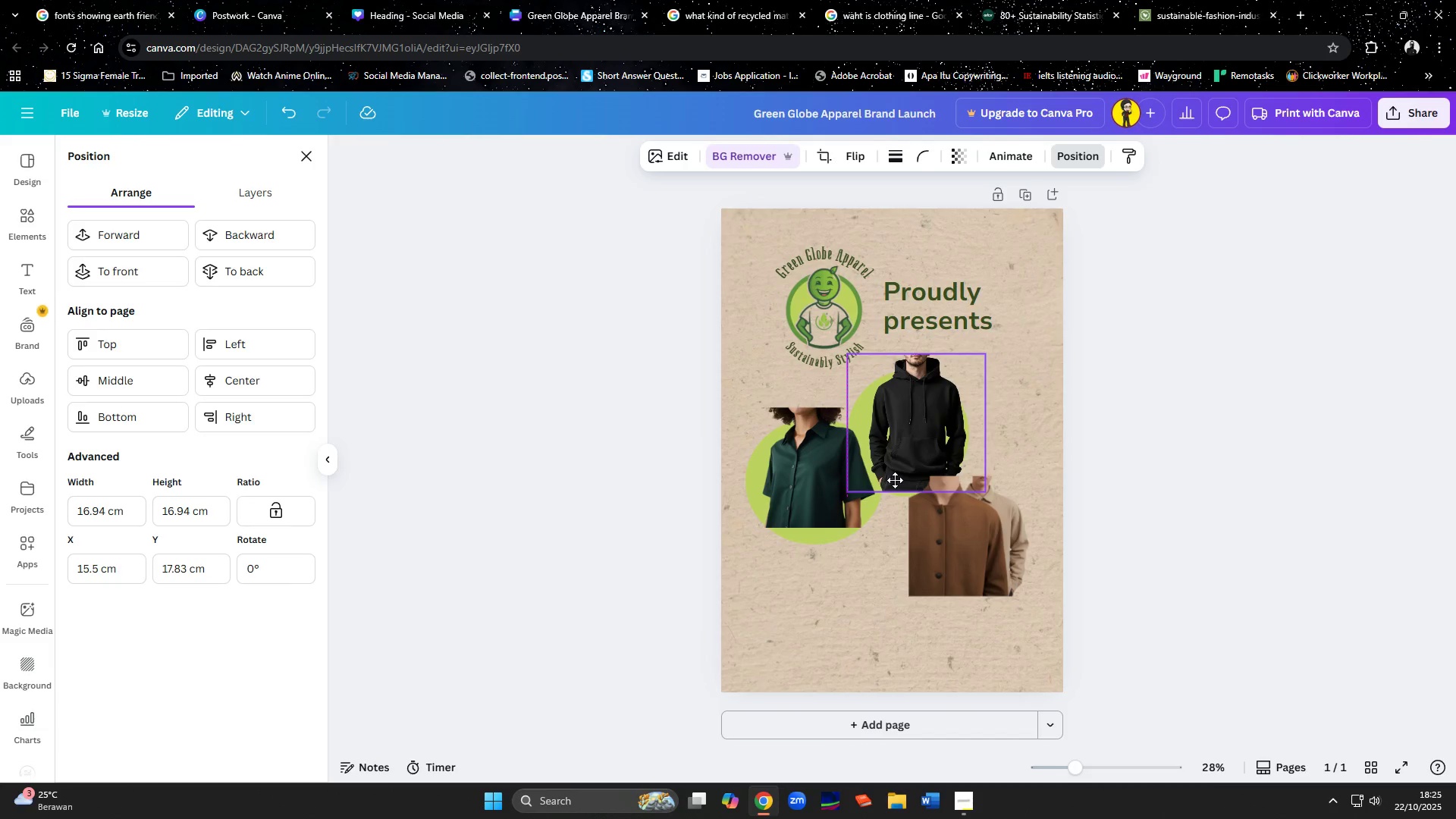 
left_click([890, 480])
 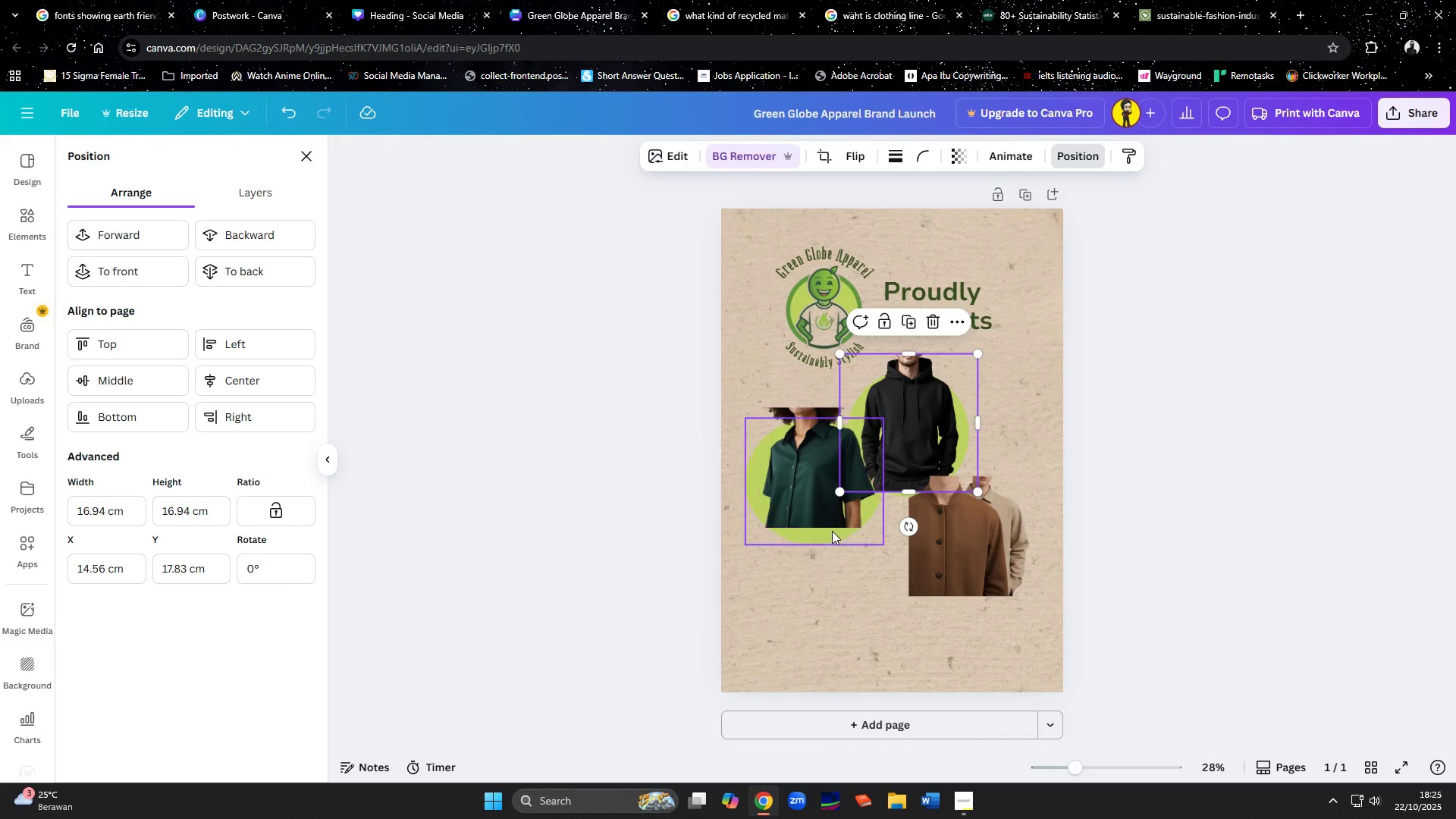 
left_click([832, 531])
 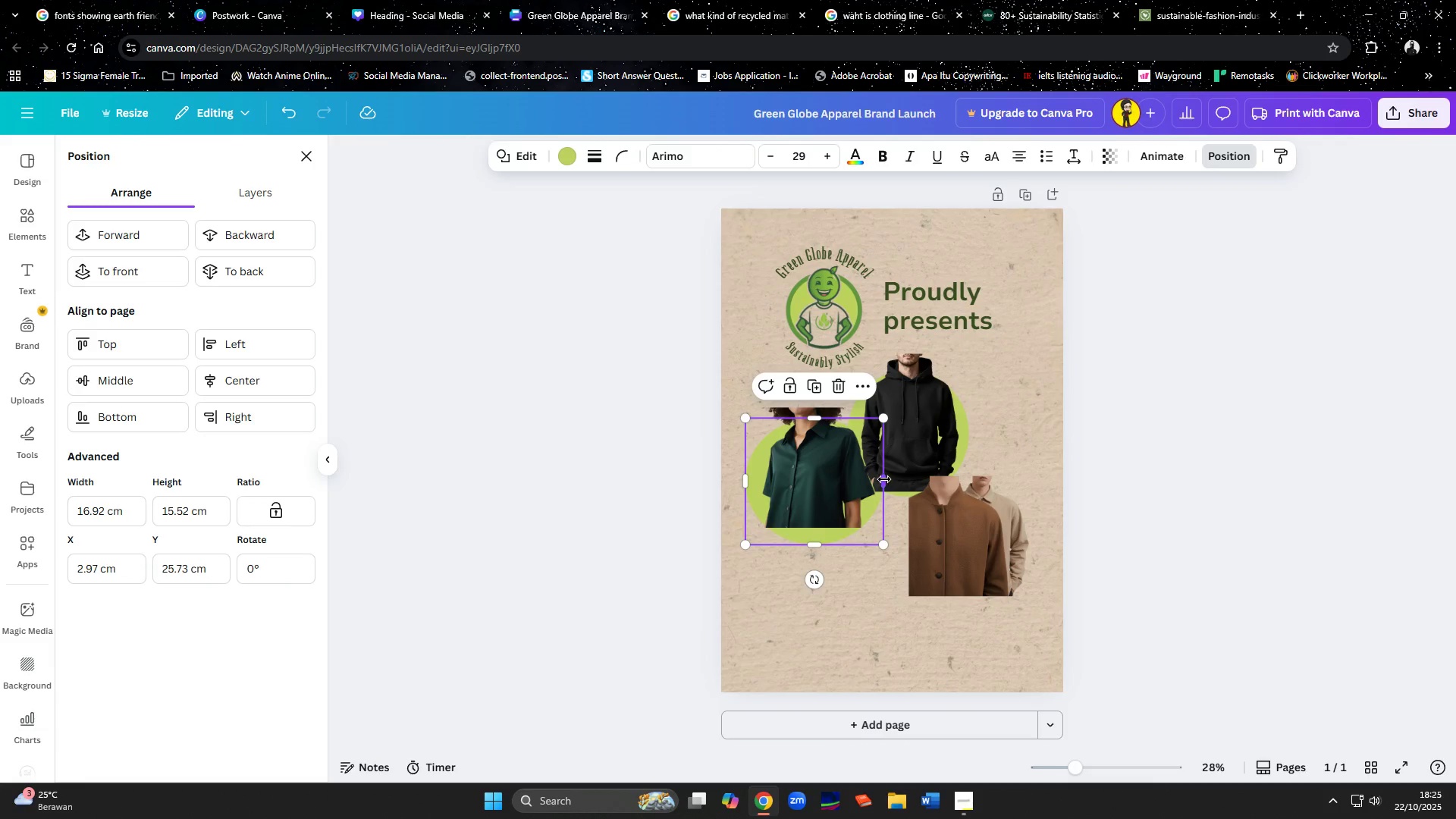 
left_click_drag(start_coordinate=[884, 479], to_coordinate=[877, 479])
 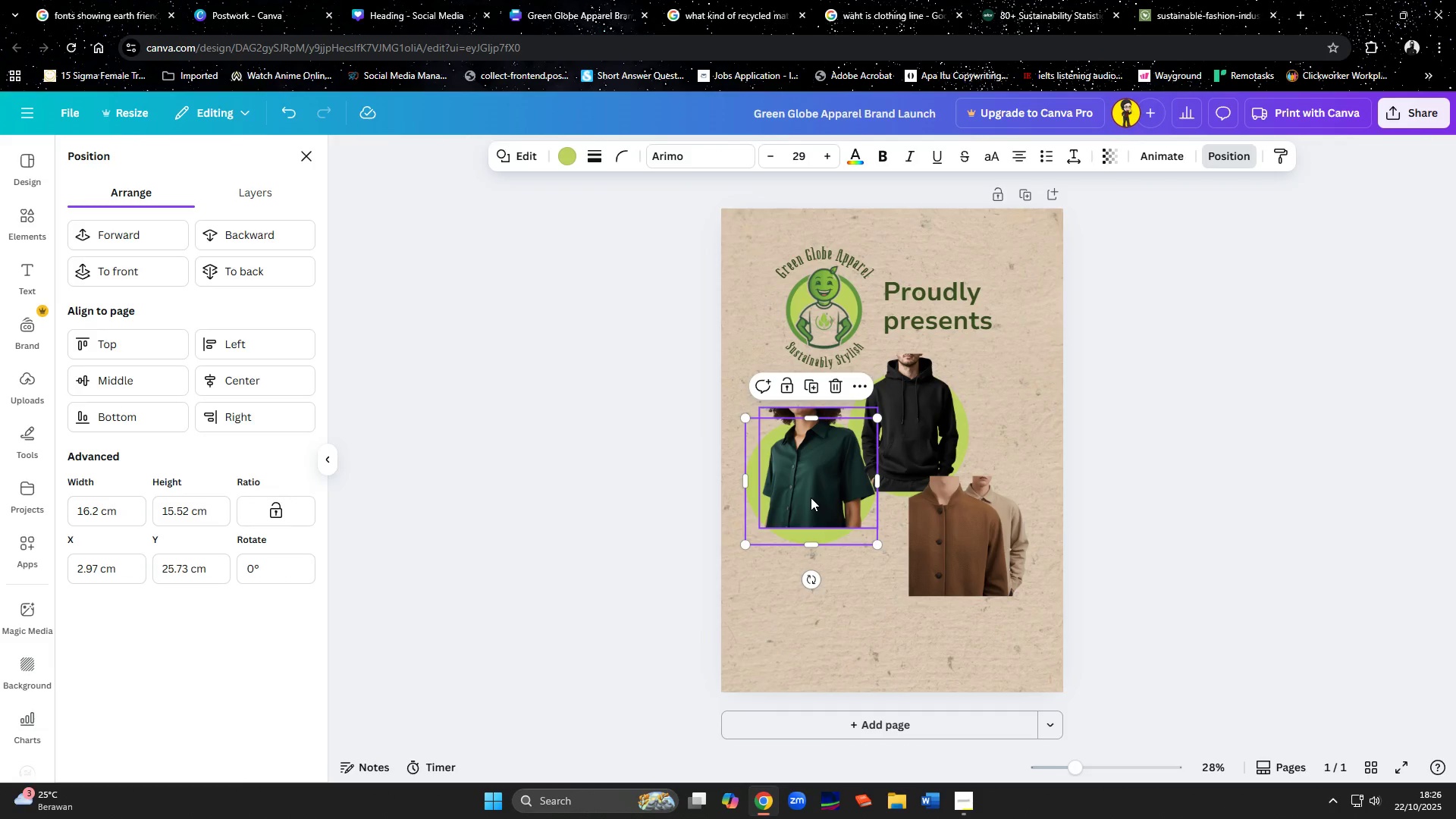 
left_click_drag(start_coordinate=[811, 497], to_coordinate=[817, 497])
 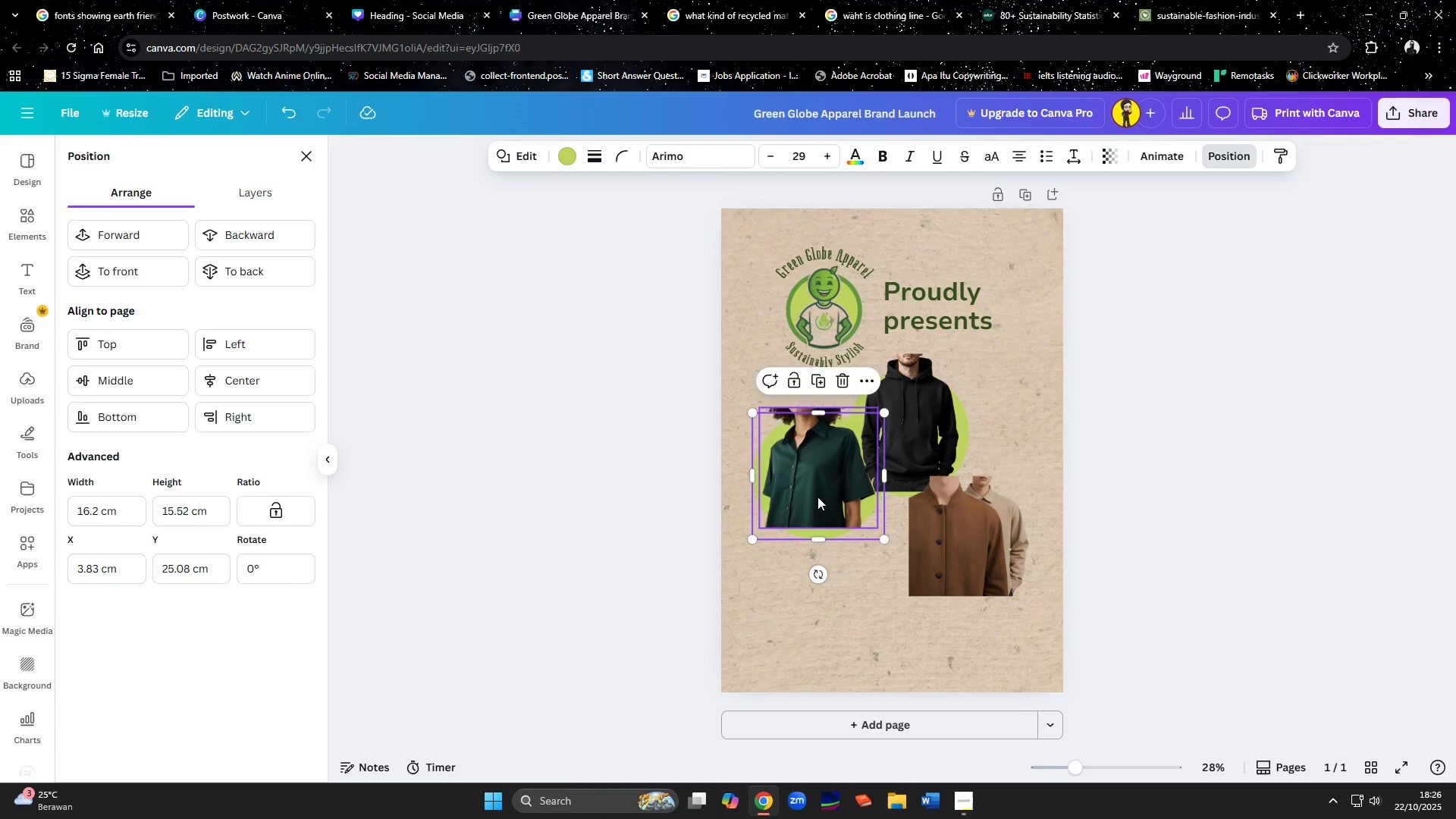 
hold_key(key=ShiftLeft, duration=0.95)
left_click([813, 508])
 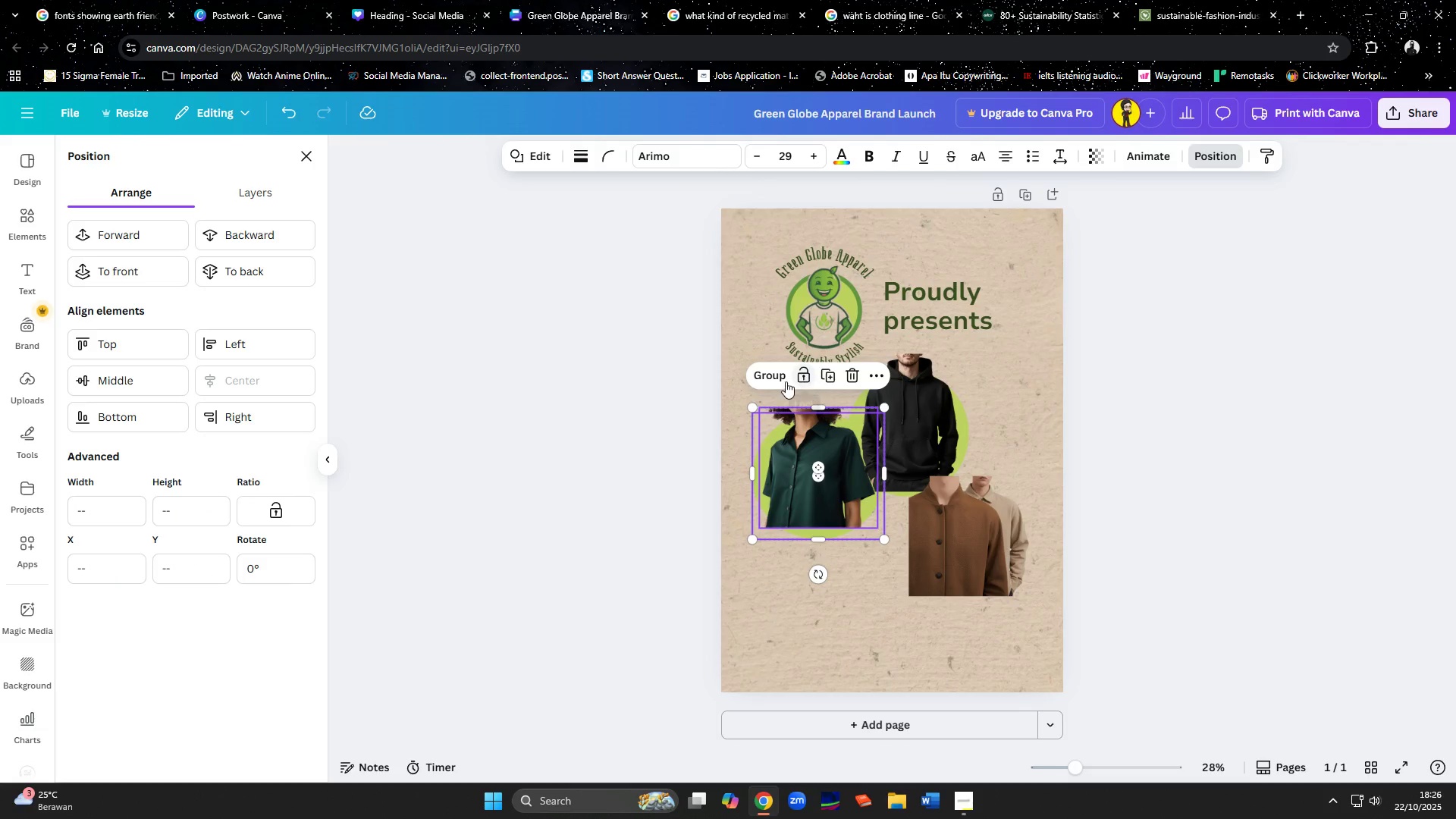 
left_click([775, 379])
 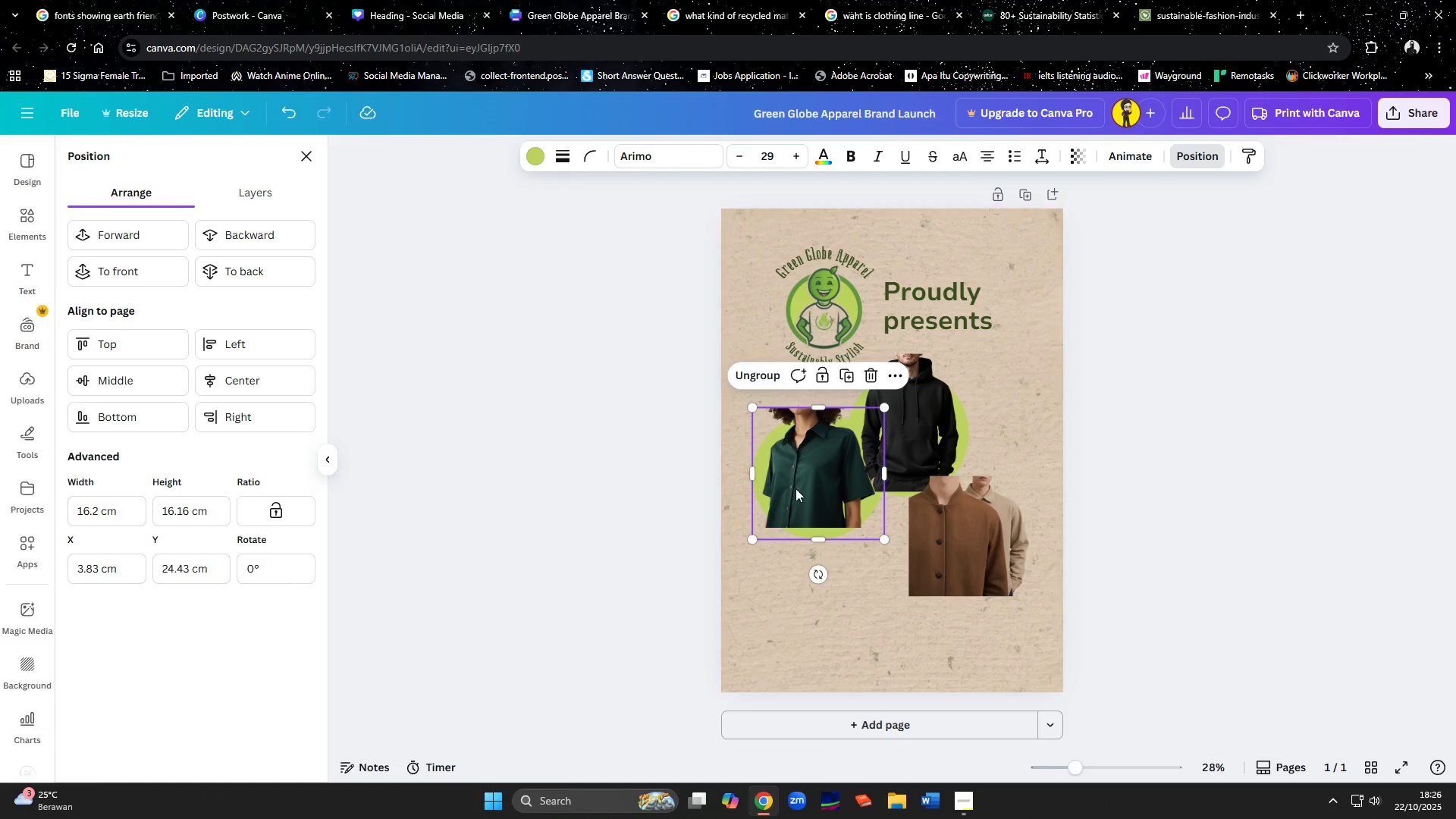 
left_click_drag(start_coordinate=[795, 490], to_coordinate=[790, 506])
 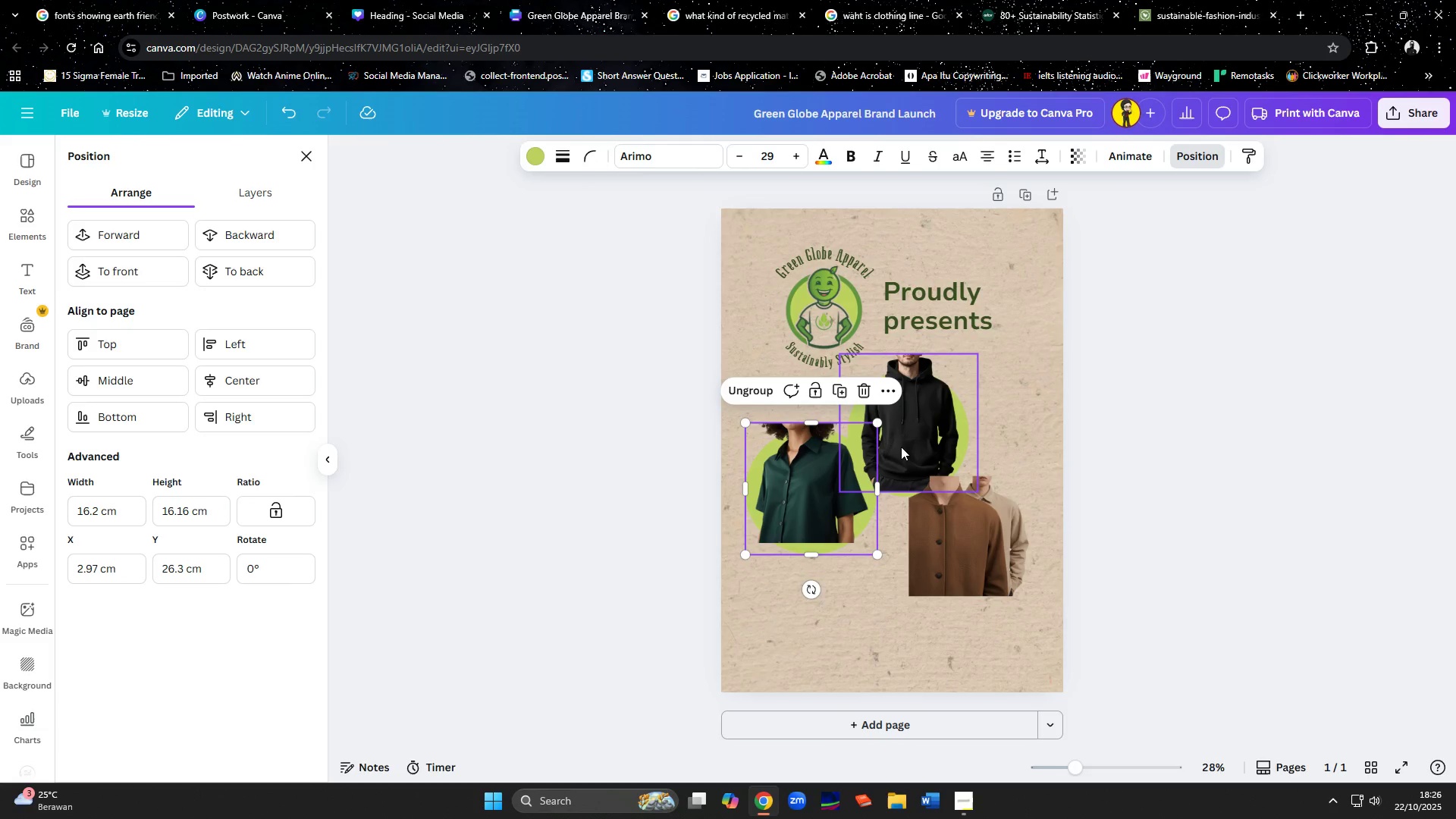 
left_click([901, 447])
 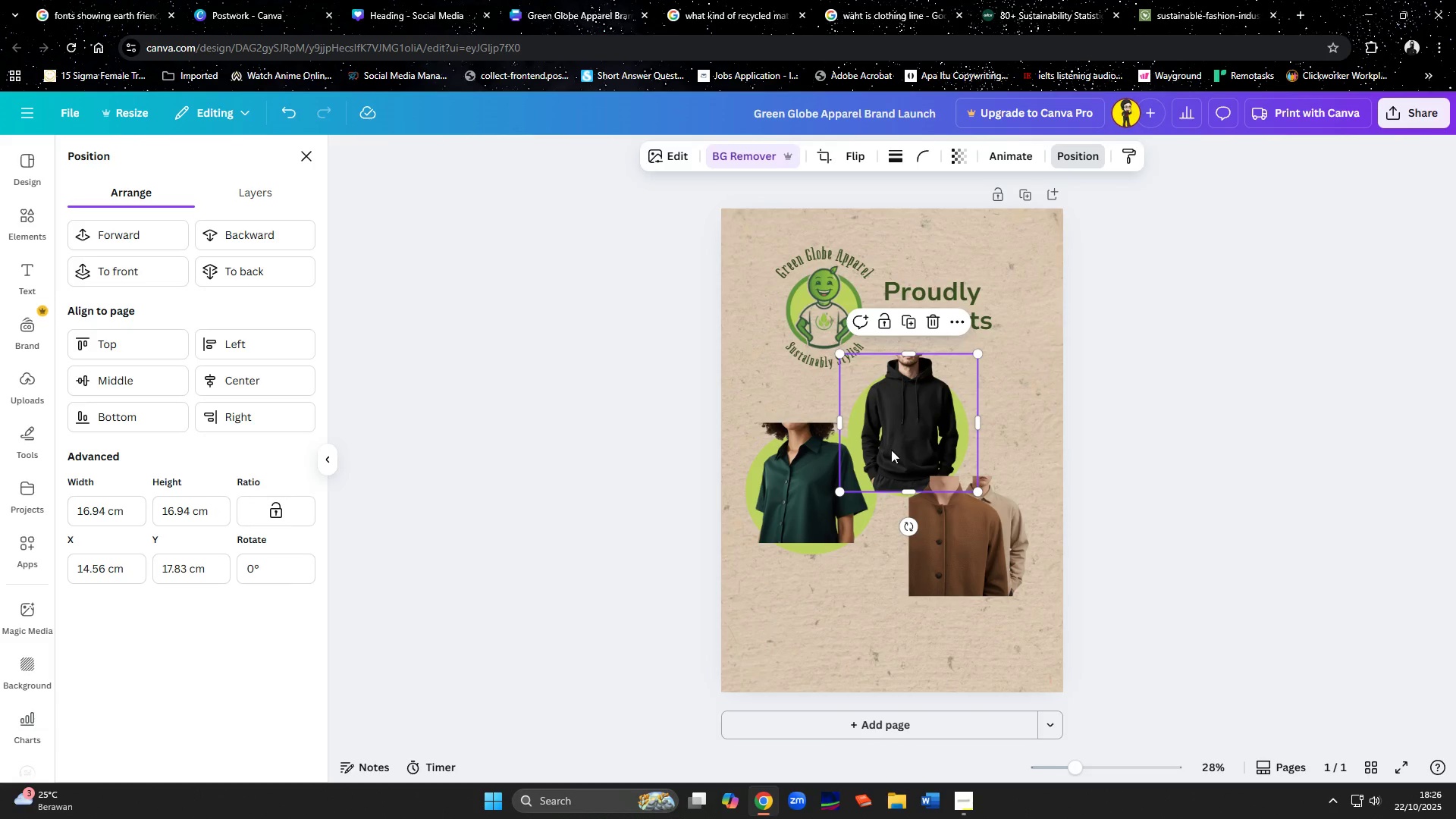 
hold_key(key=ShiftLeft, duration=1.5)
 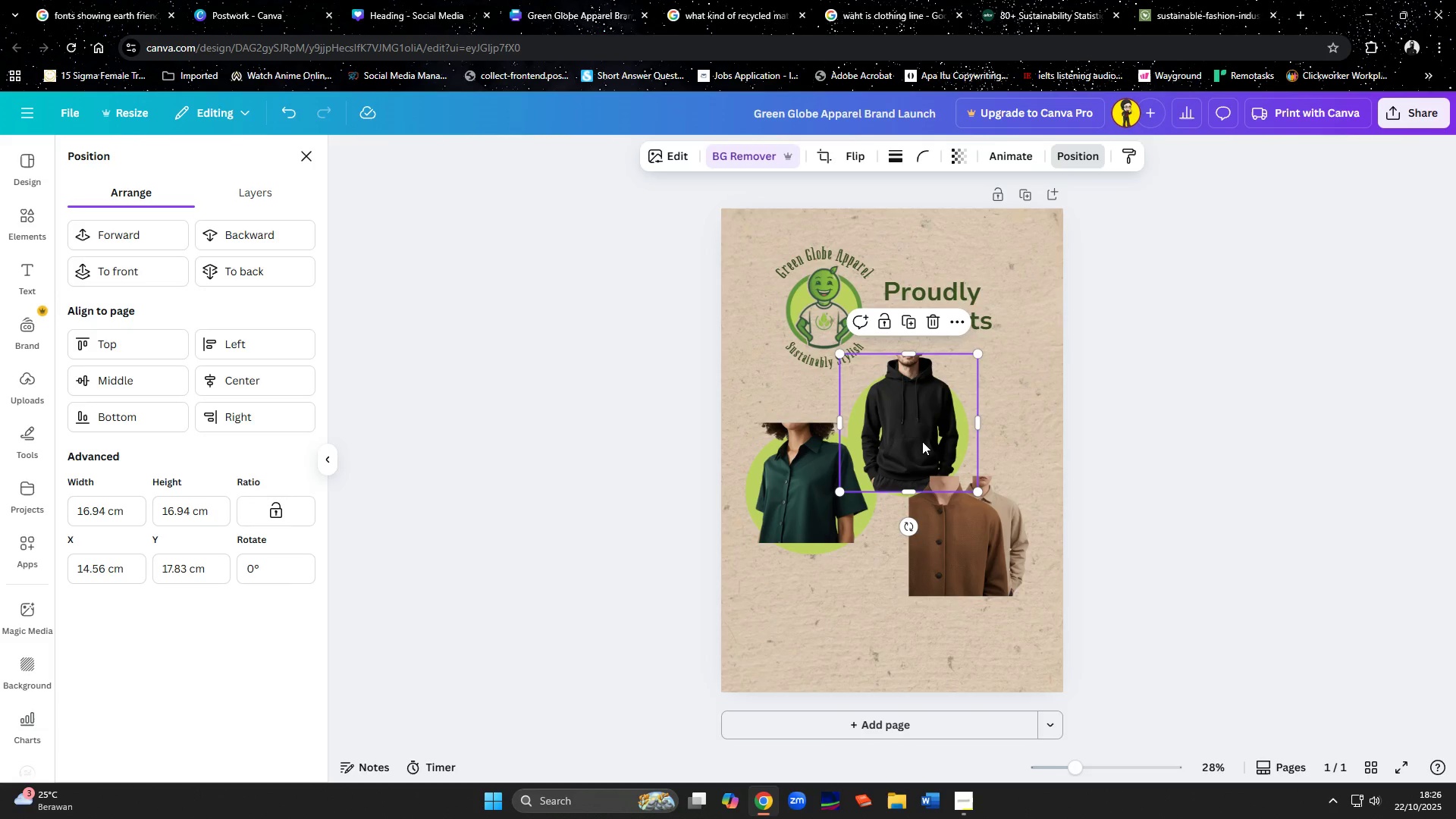 
hold_key(key=ShiftLeft, duration=0.41)
 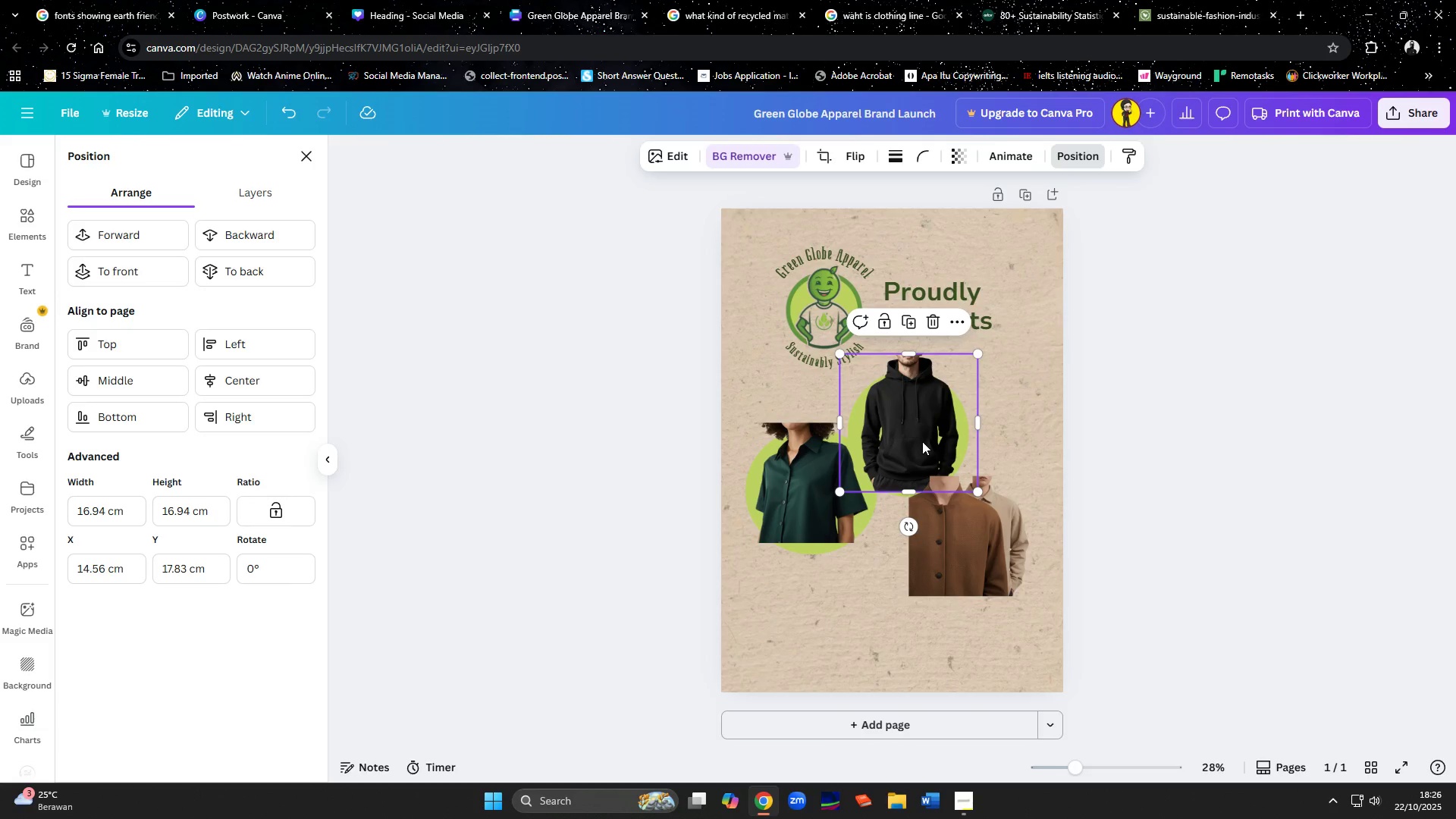 
left_click_drag(start_coordinate=[922, 441], to_coordinate=[920, 437])
 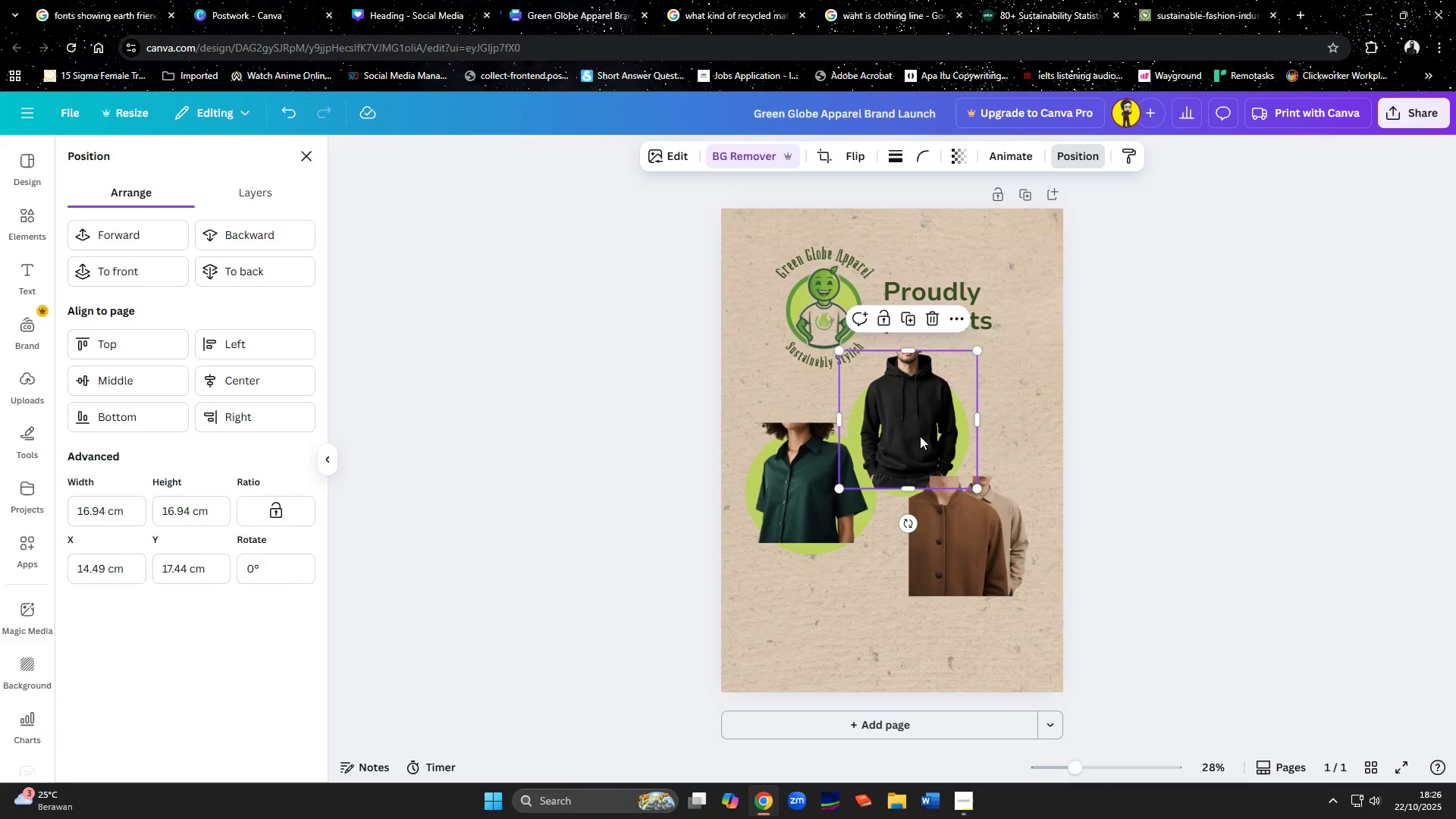 
left_click_drag(start_coordinate=[920, 436], to_coordinate=[920, 441])
 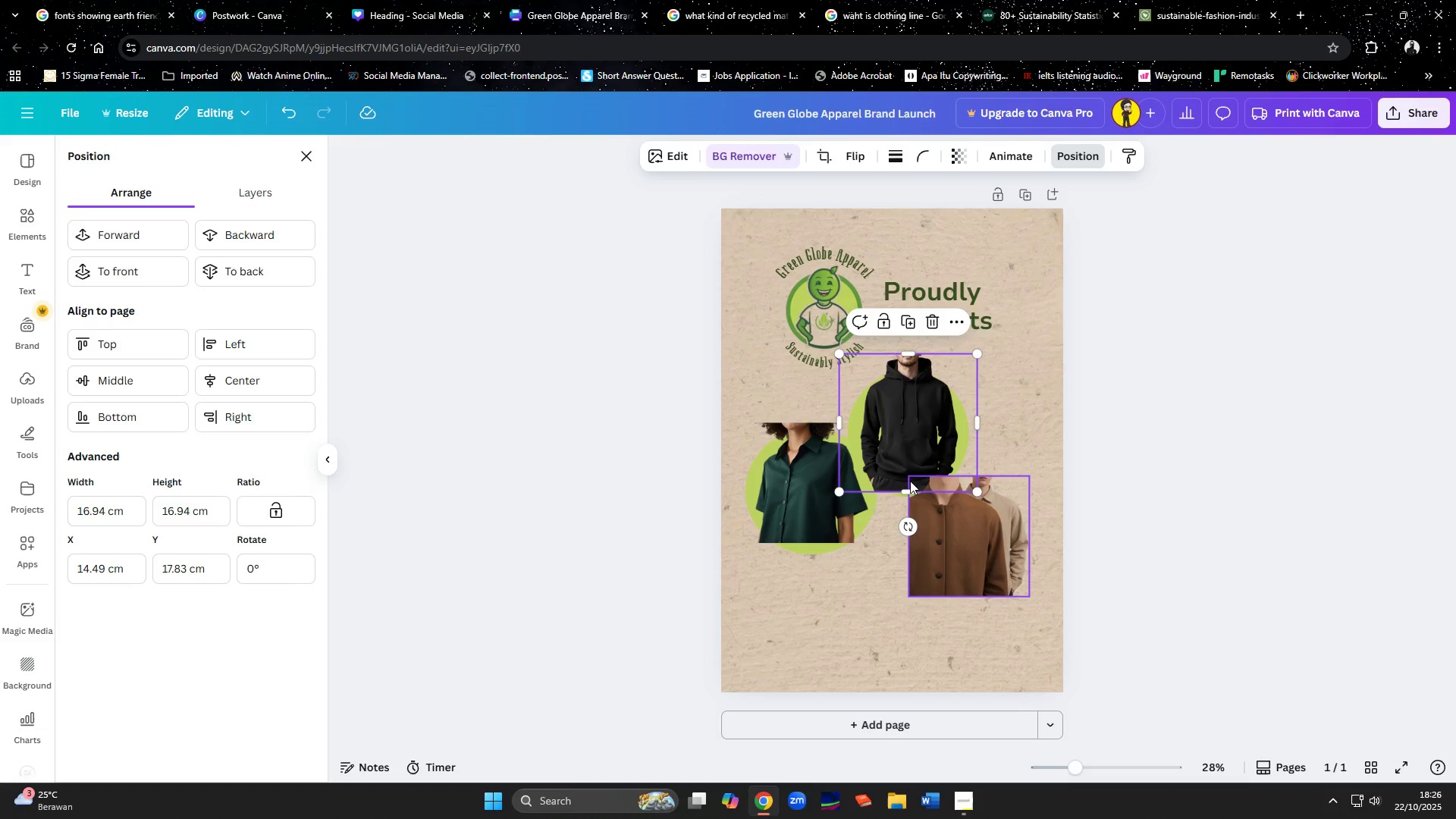 
hold_key(key=ShiftLeft, duration=1.52)
 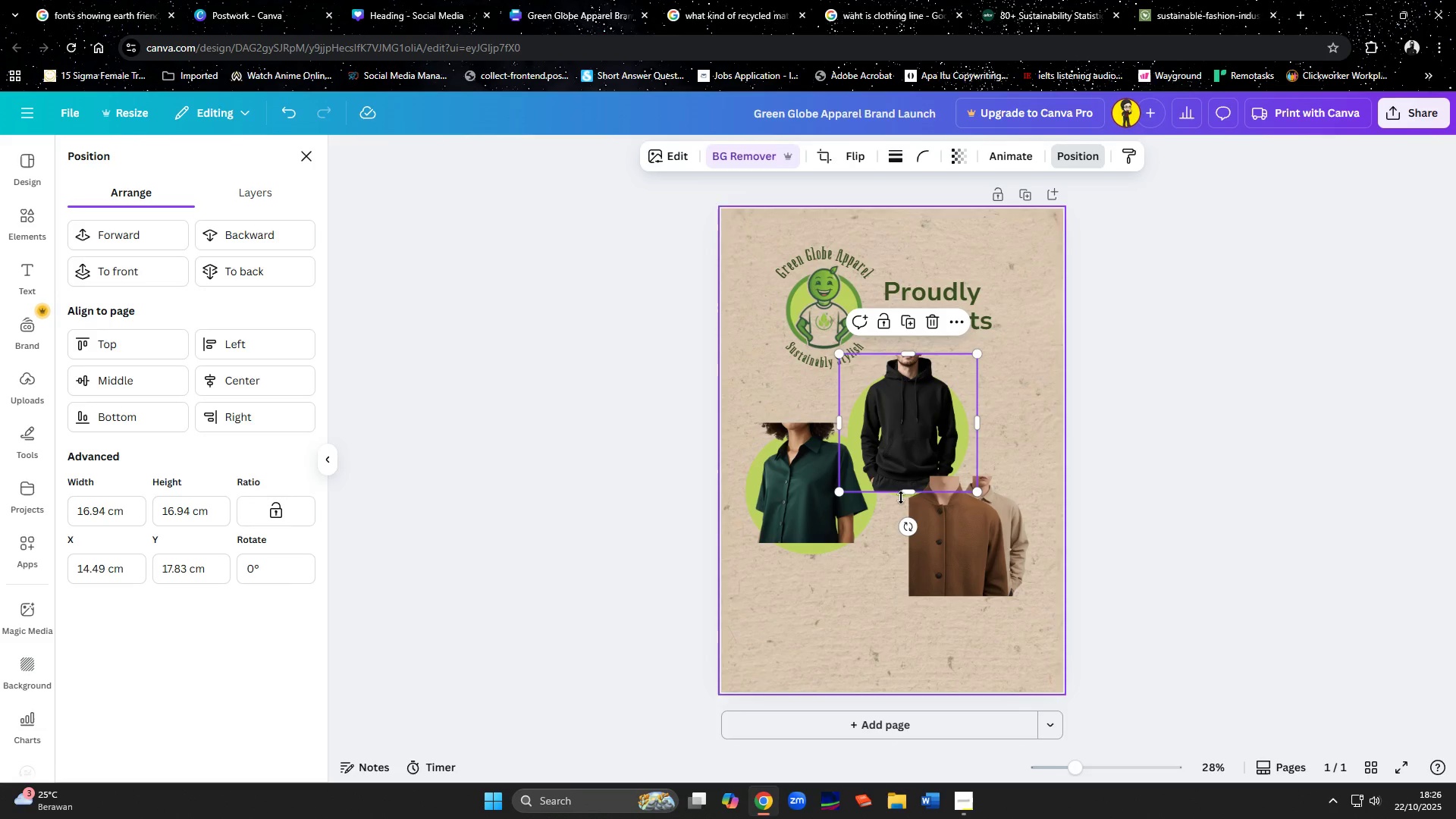 
hold_key(key=ShiftLeft, duration=0.56)
 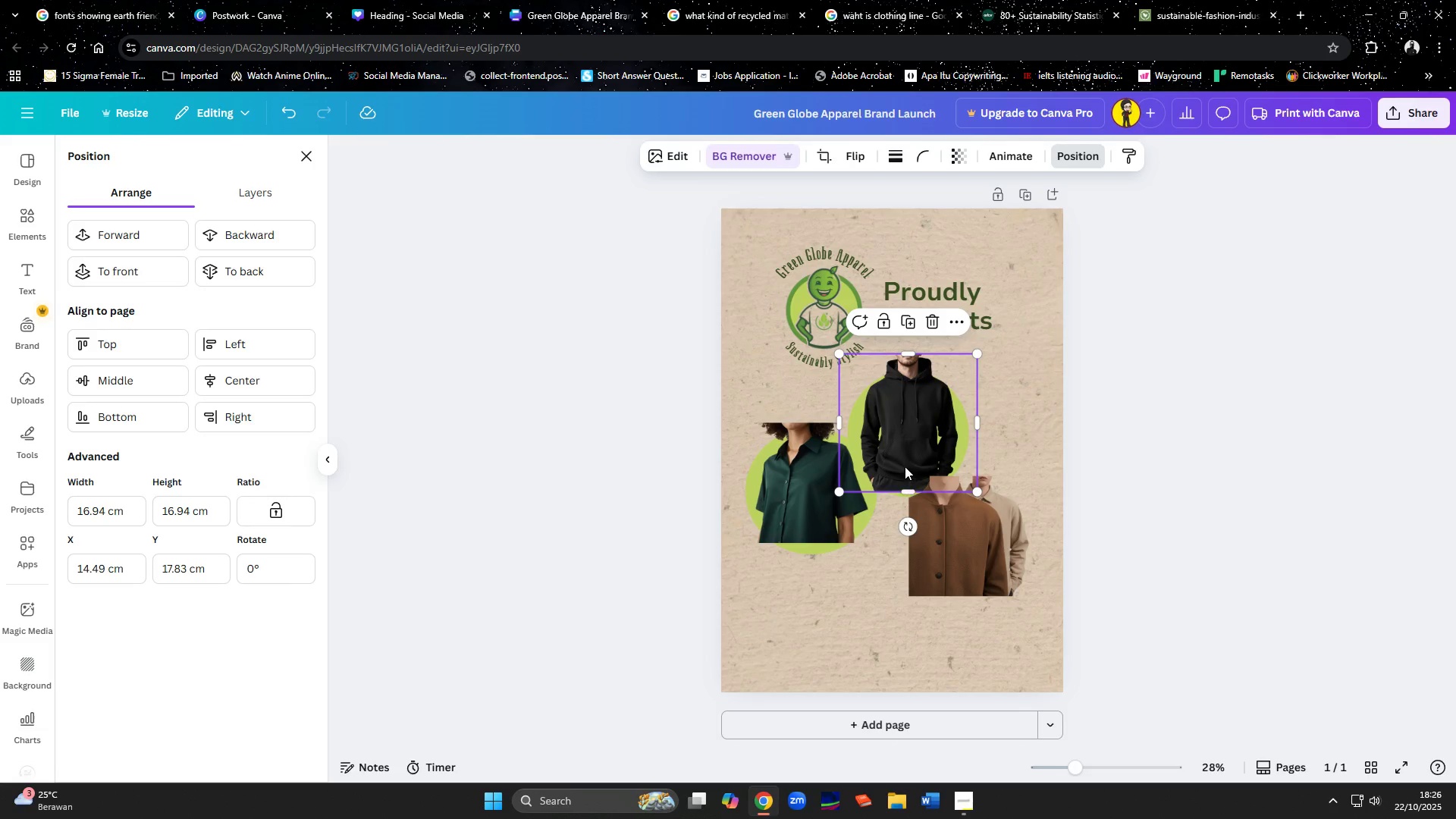 
left_click_drag(start_coordinate=[905, 466], to_coordinate=[905, 463])
 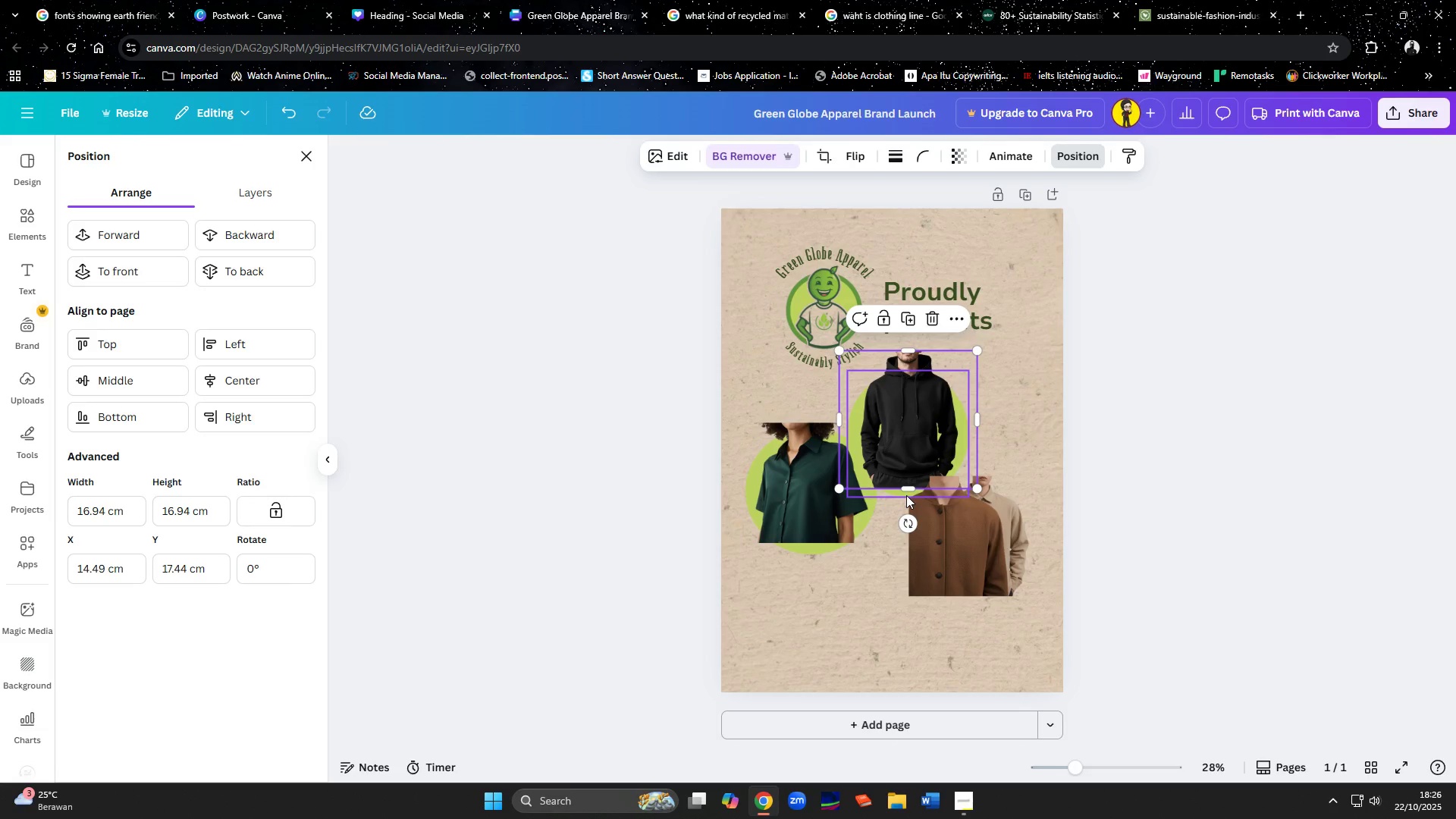 
left_click([906, 495])
 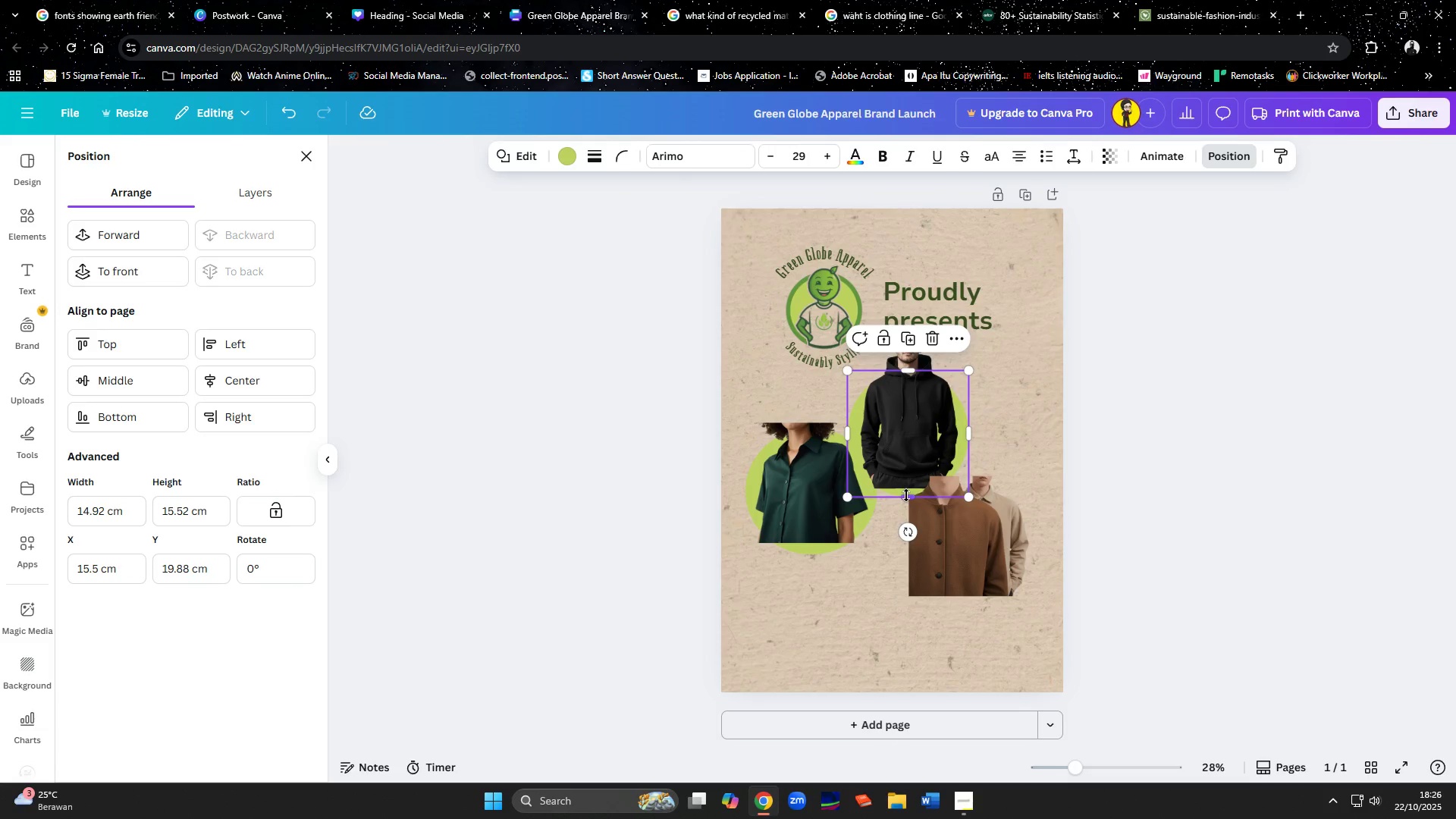 
hold_key(key=ShiftLeft, duration=1.06)
left_click([907, 450])
 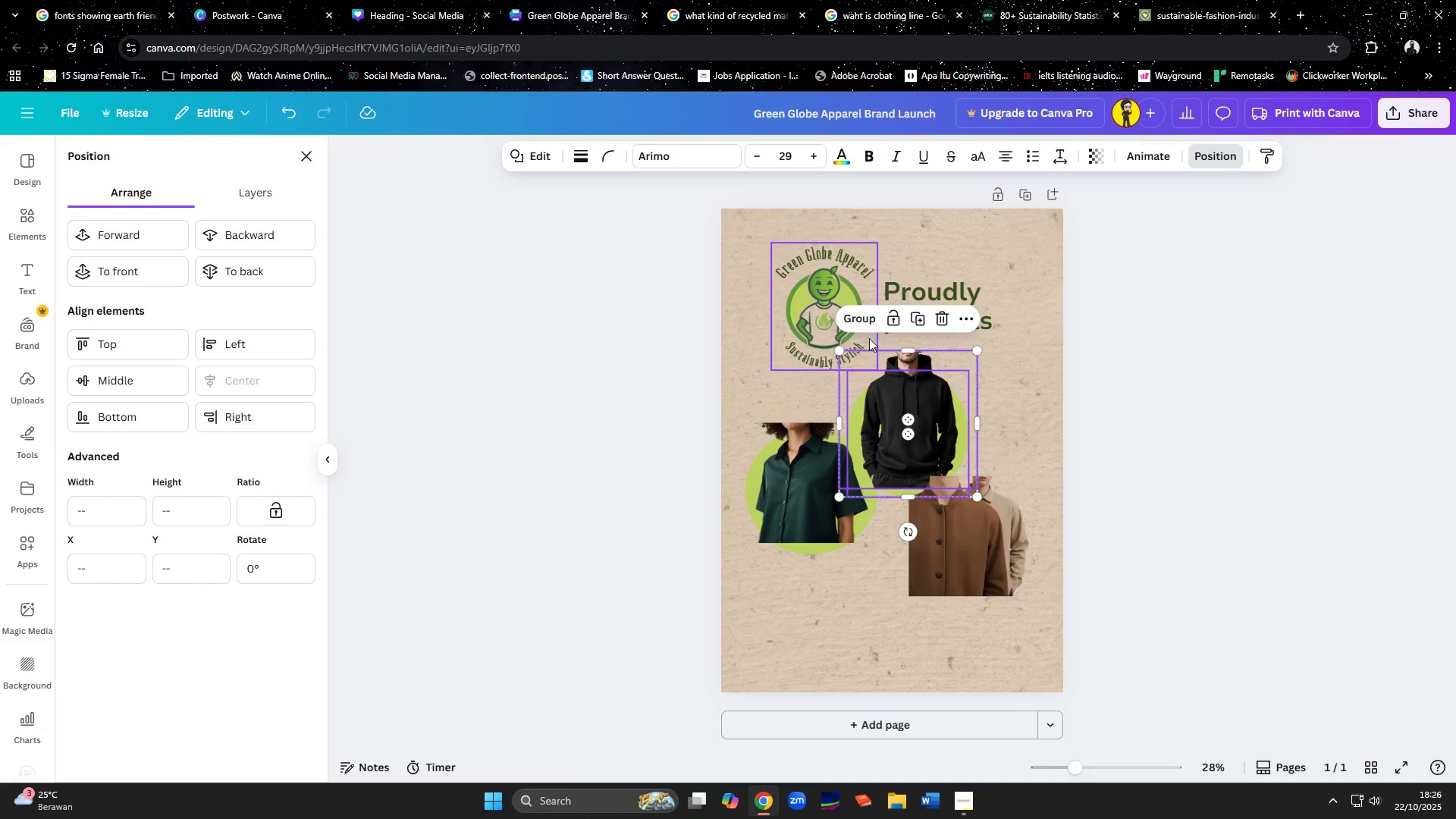 
left_click([869, 325])
 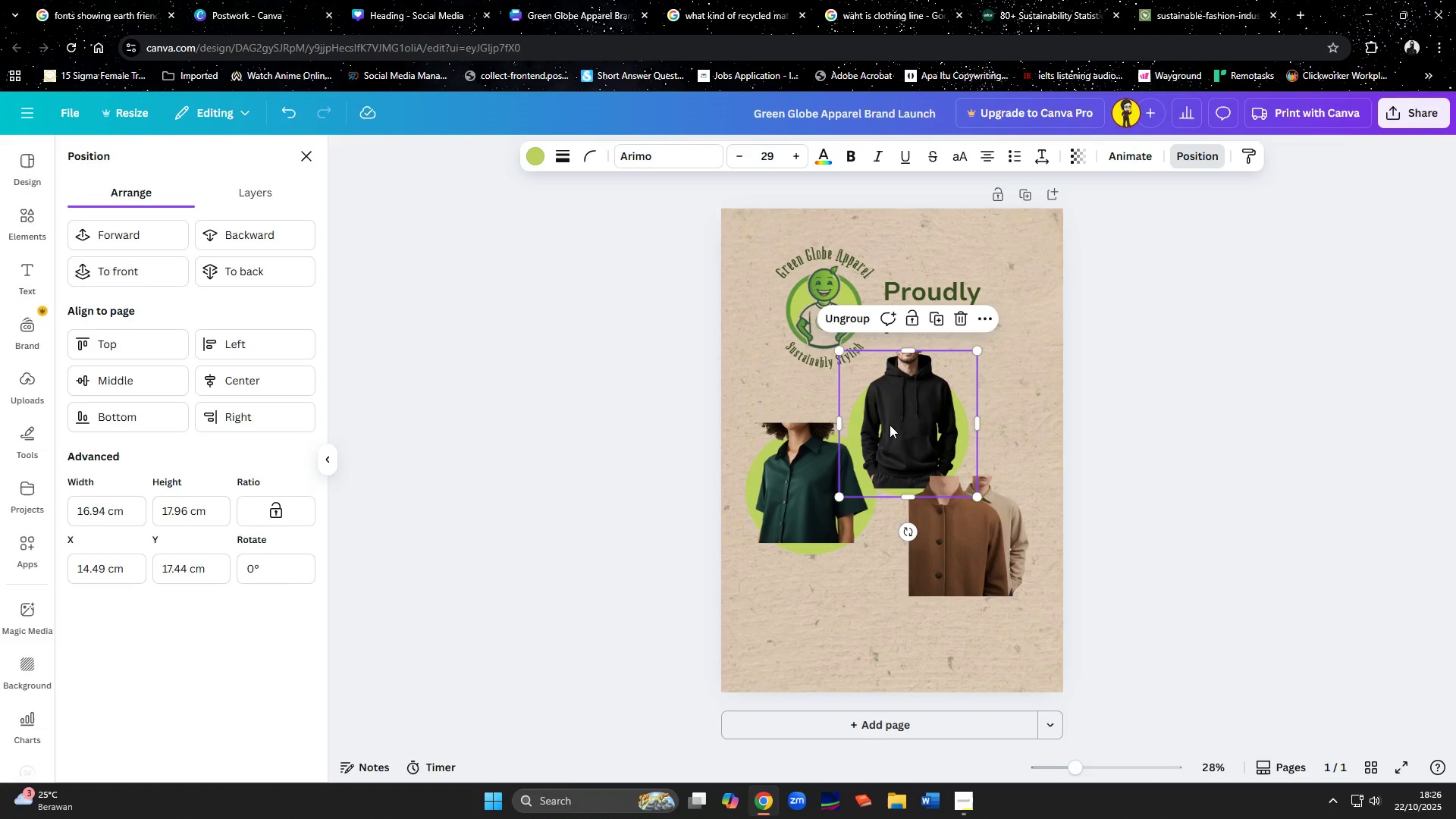 
left_click_drag(start_coordinate=[890, 425], to_coordinate=[869, 436])
 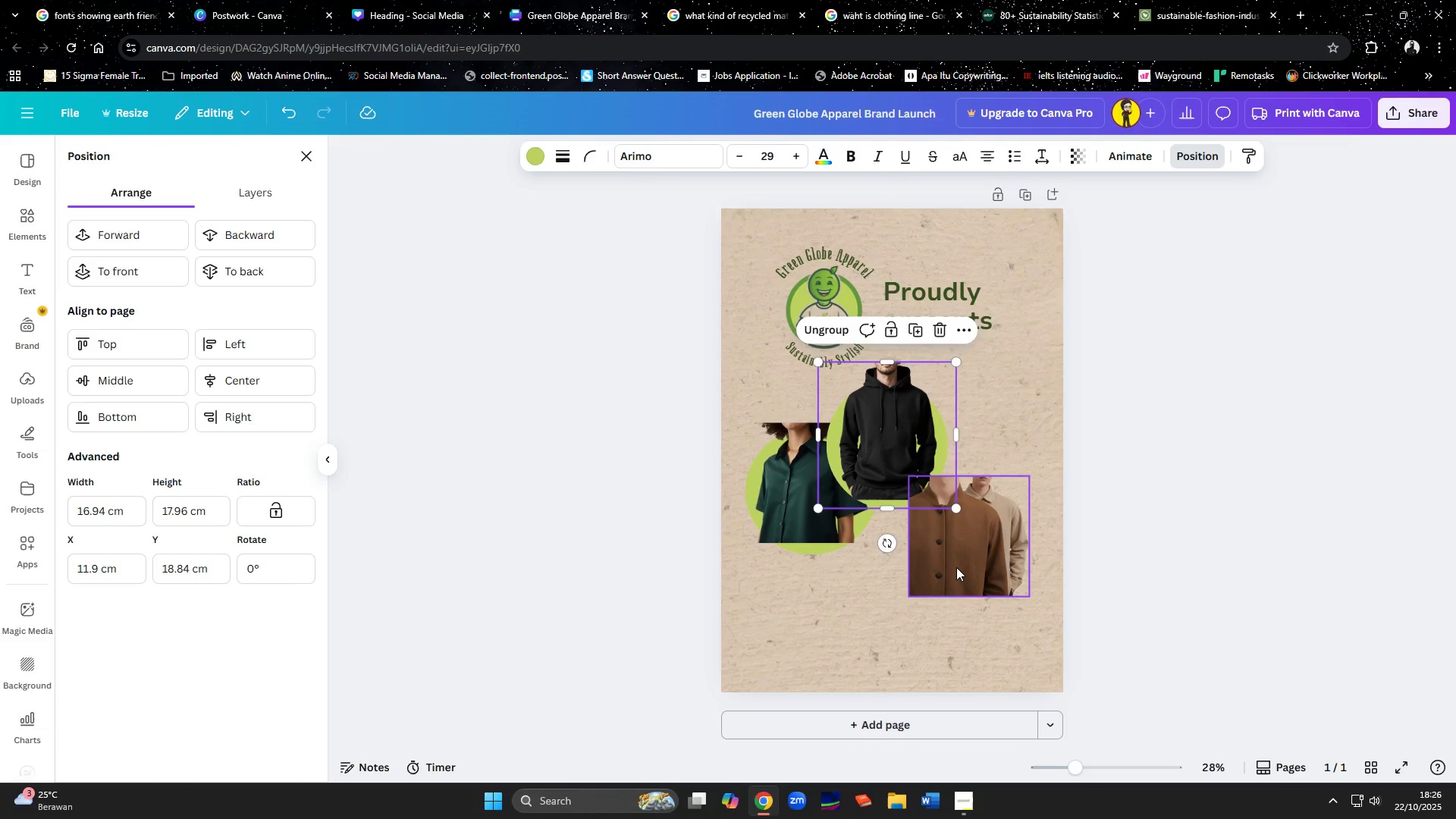 
left_click([956, 567])
 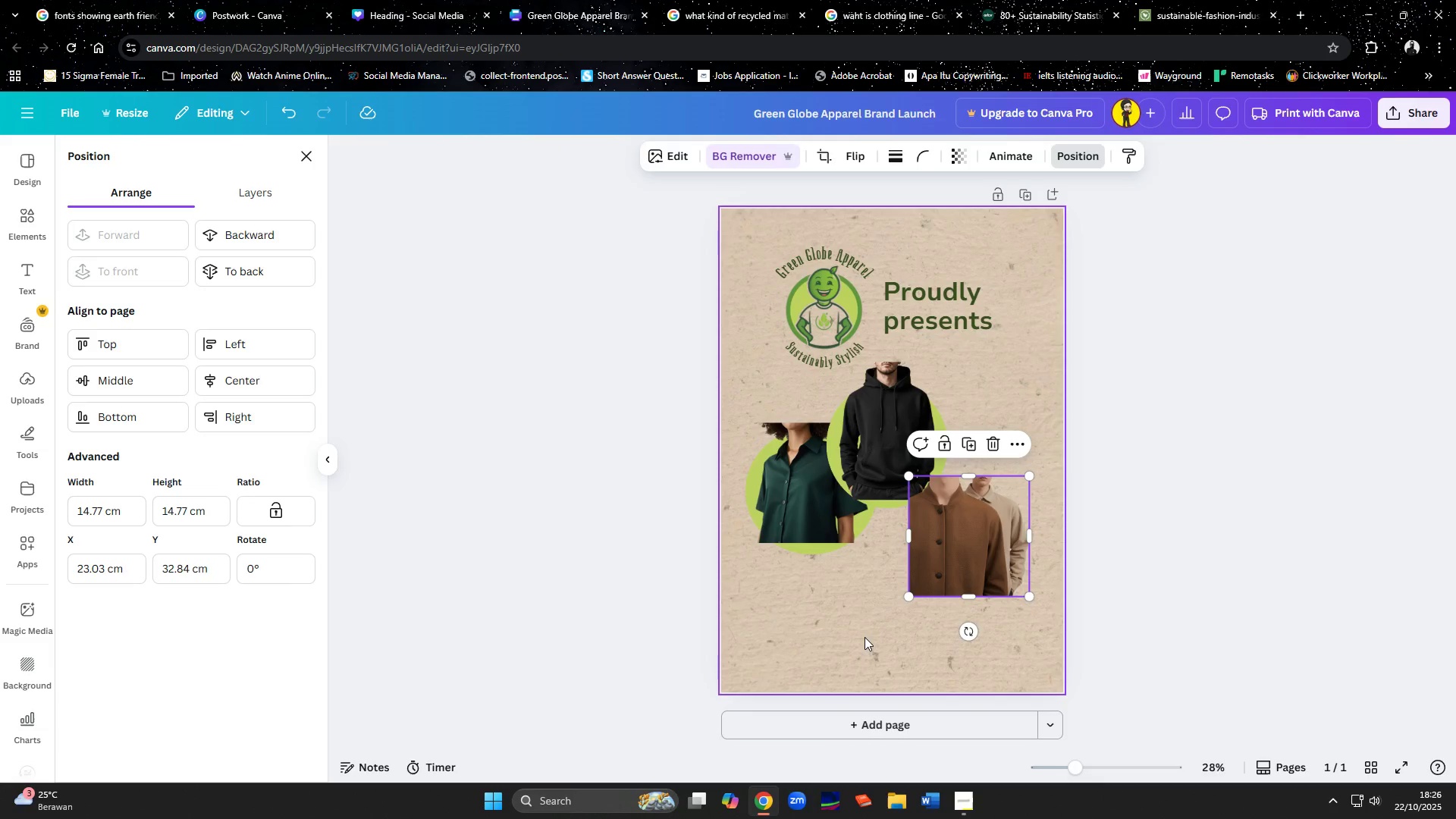 
left_click([864, 638])
 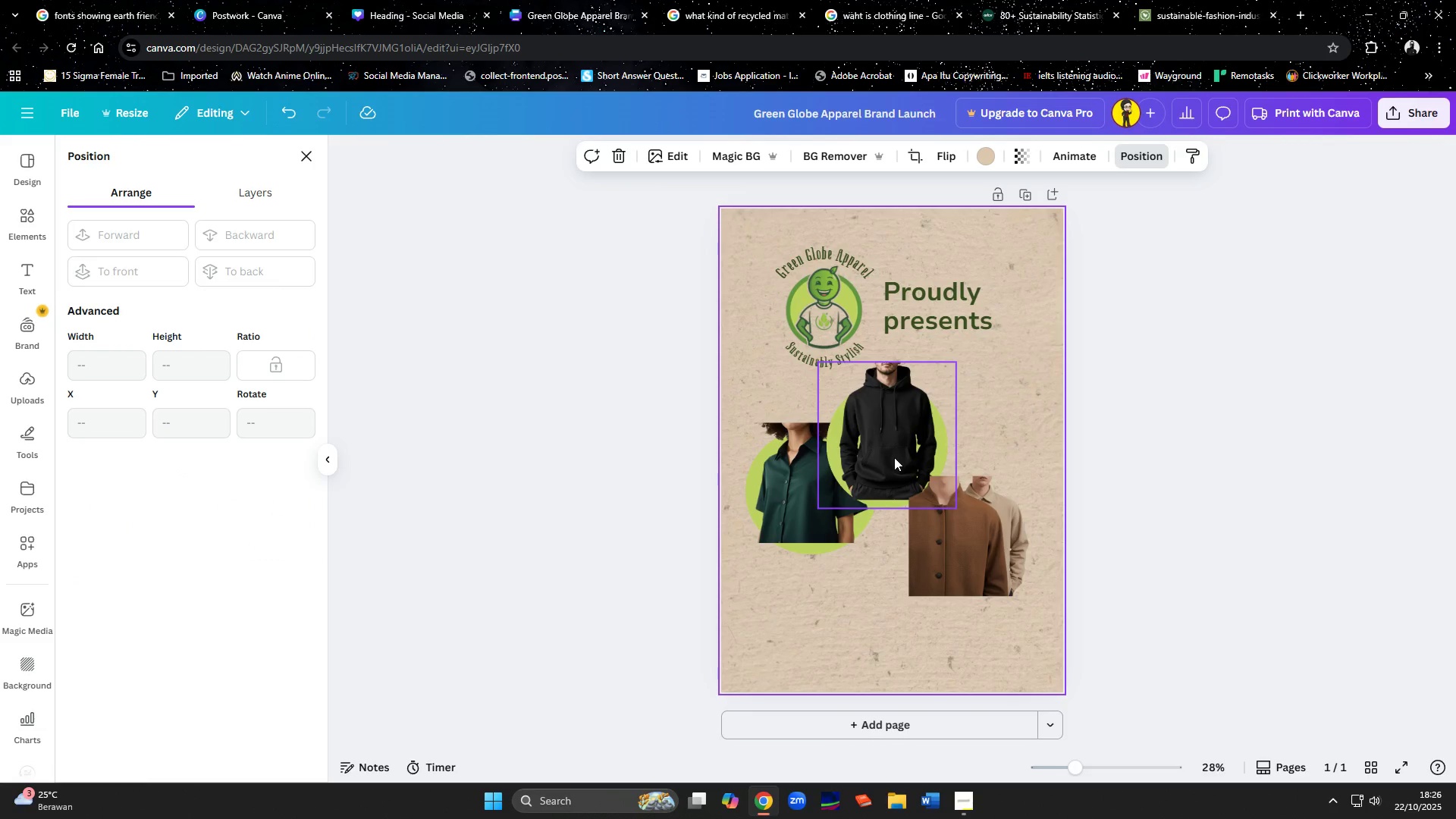 
wait(5.95)
 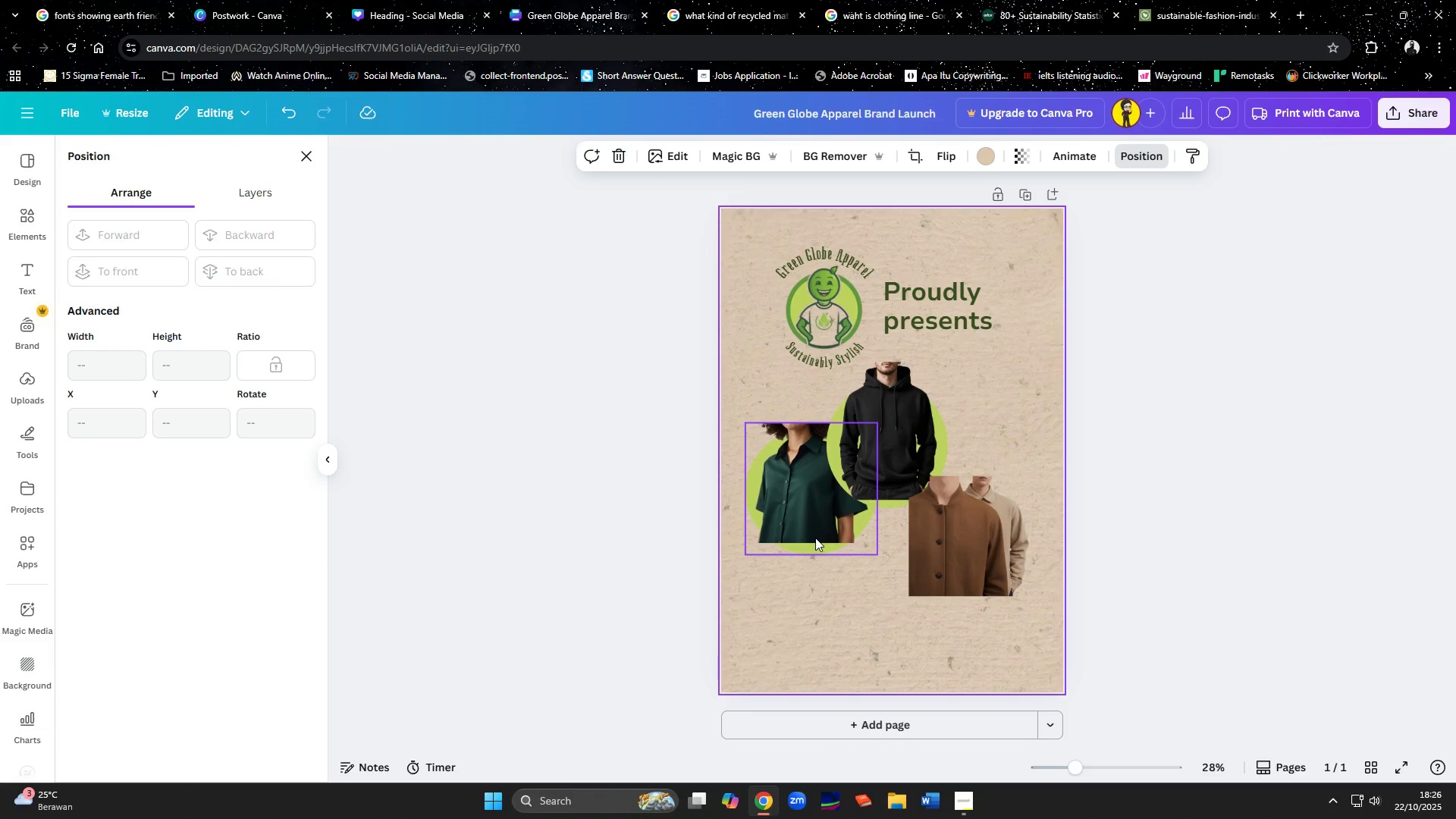 
left_click_drag(start_coordinate=[978, 548], to_coordinate=[1015, 627])
 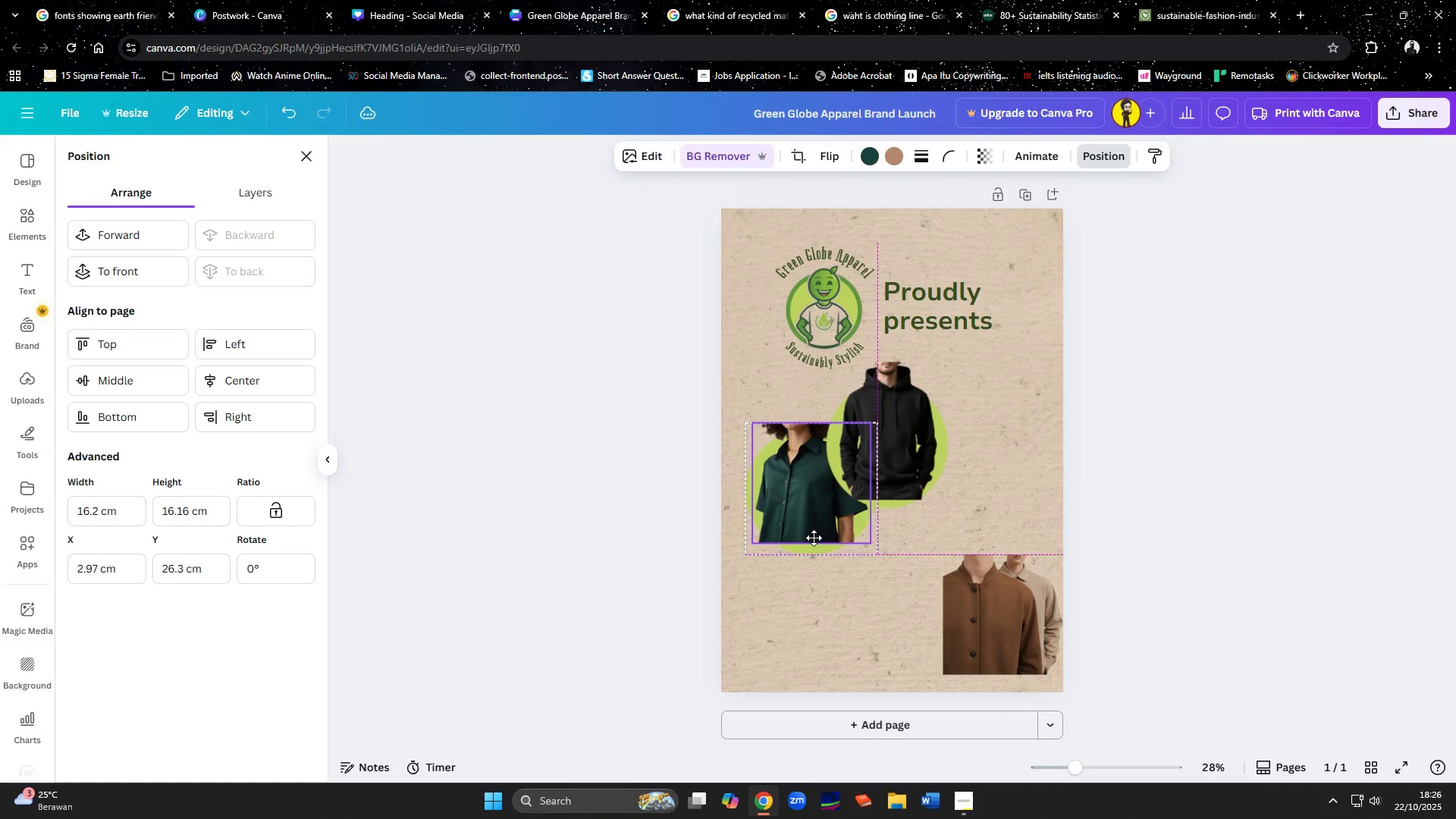 
wait(6.02)
 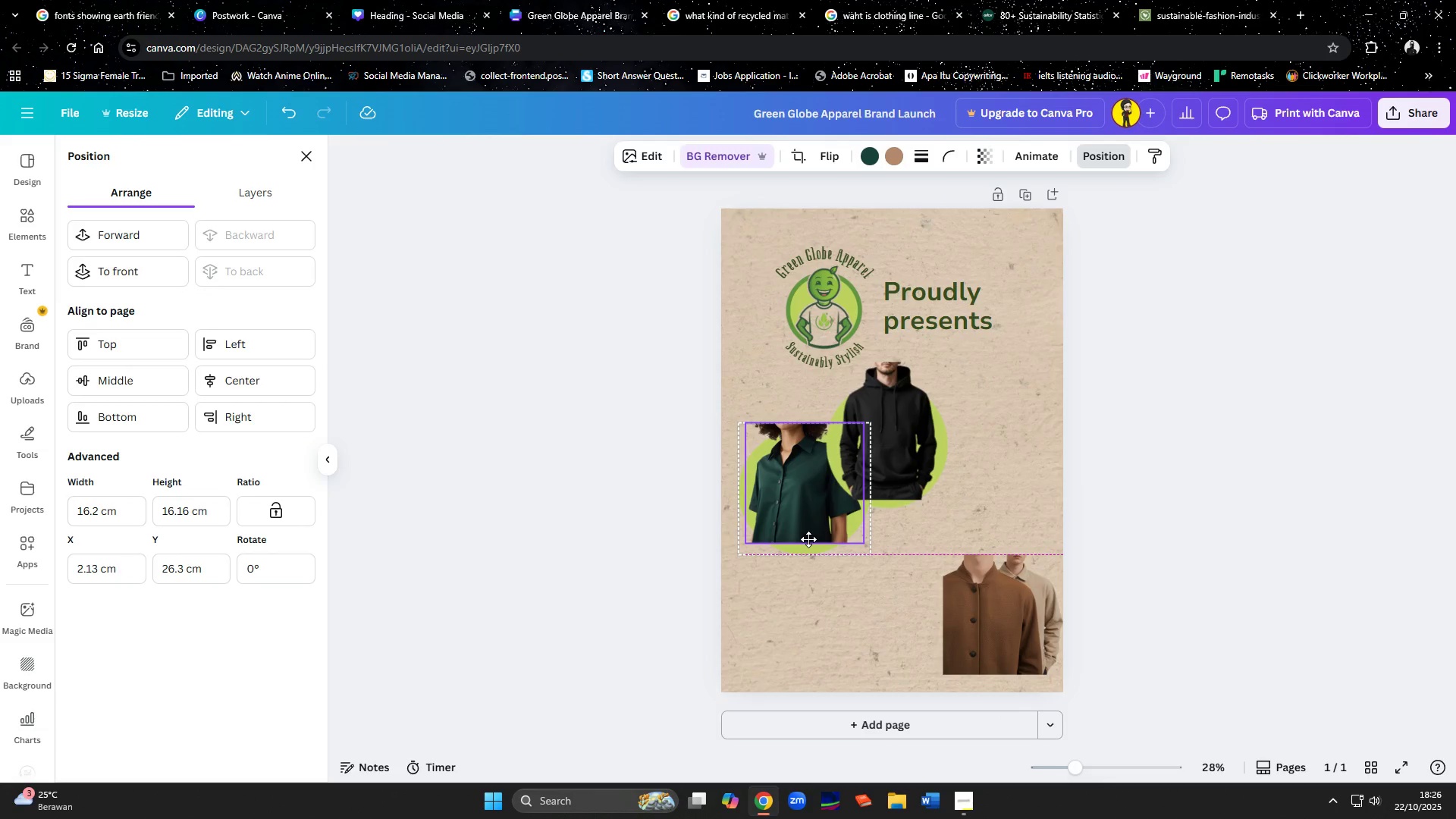 
left_click_drag(start_coordinate=[905, 455], to_coordinate=[910, 500])
 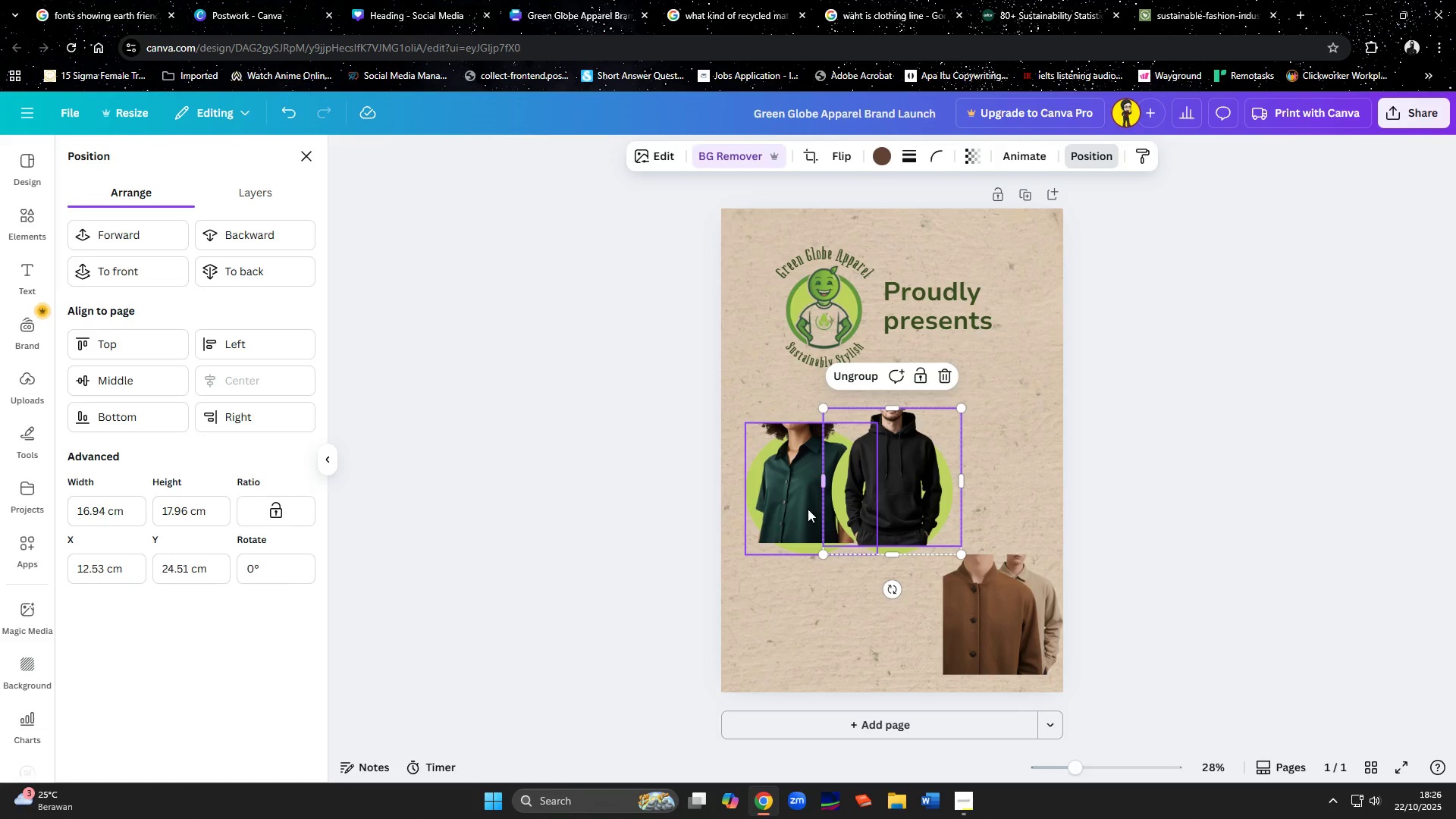 
left_click_drag(start_coordinate=[808, 509], to_coordinate=[806, 563])
 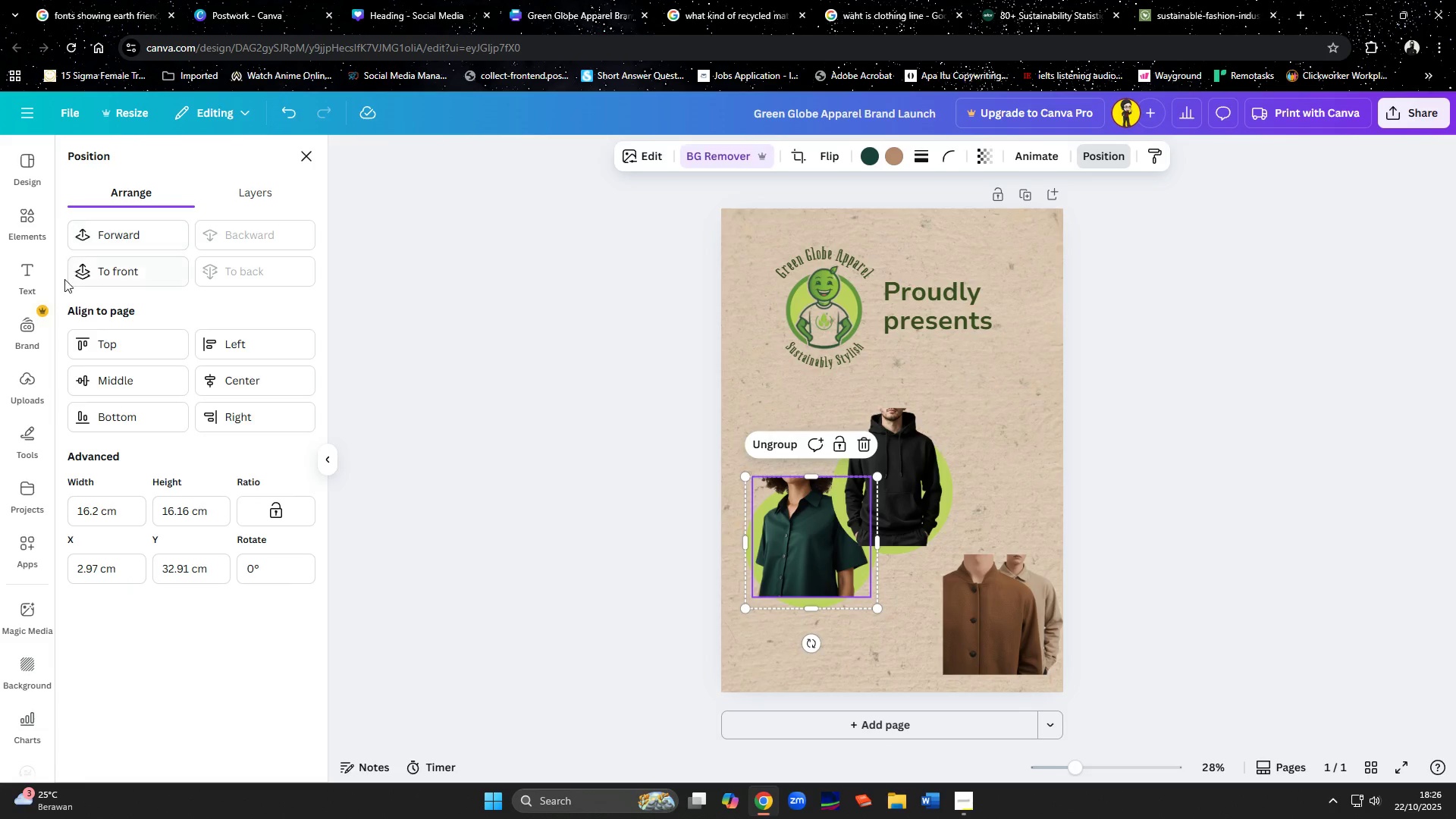 
left_click([93, 278])
 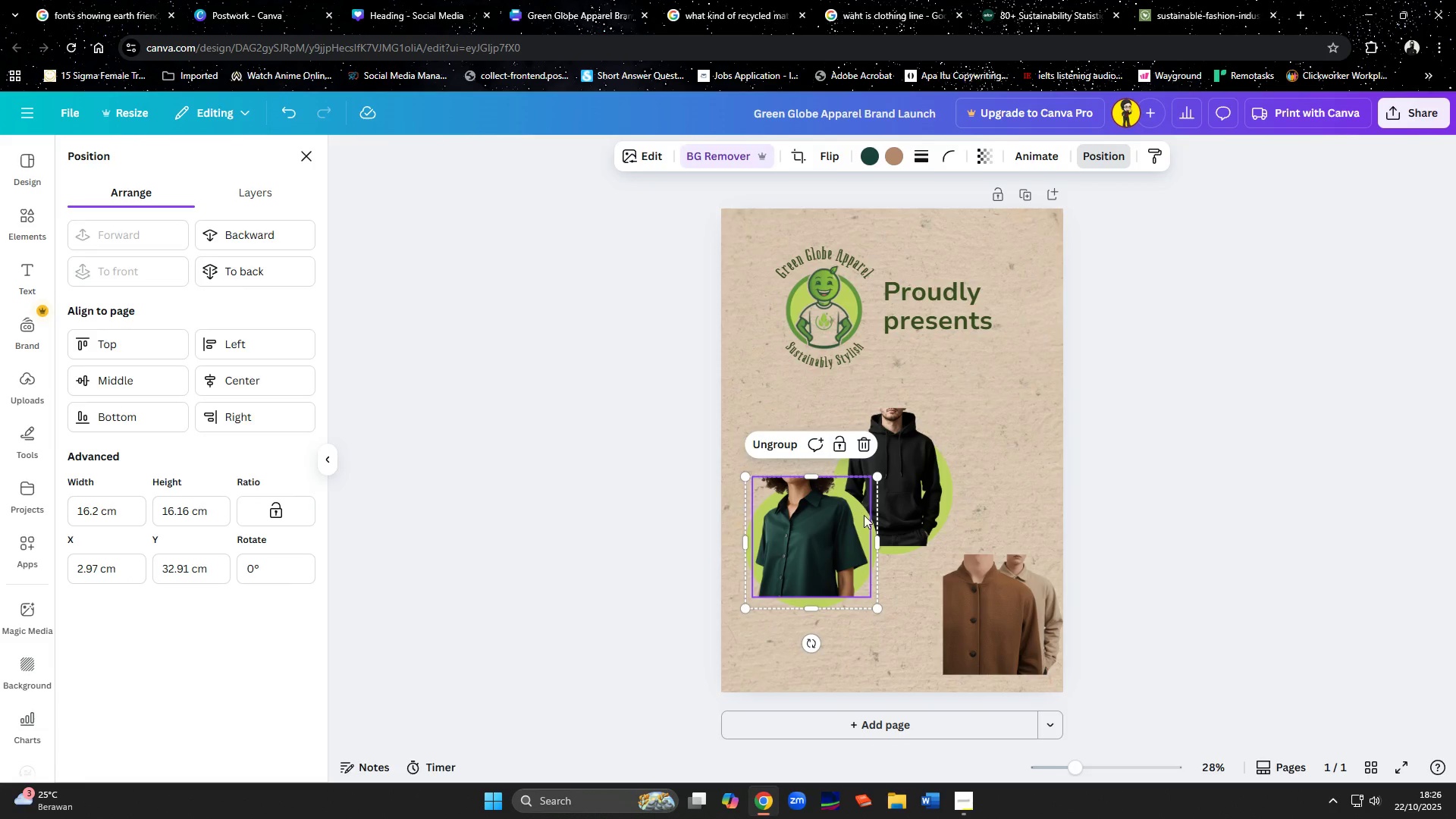 
left_click([1173, 538])
 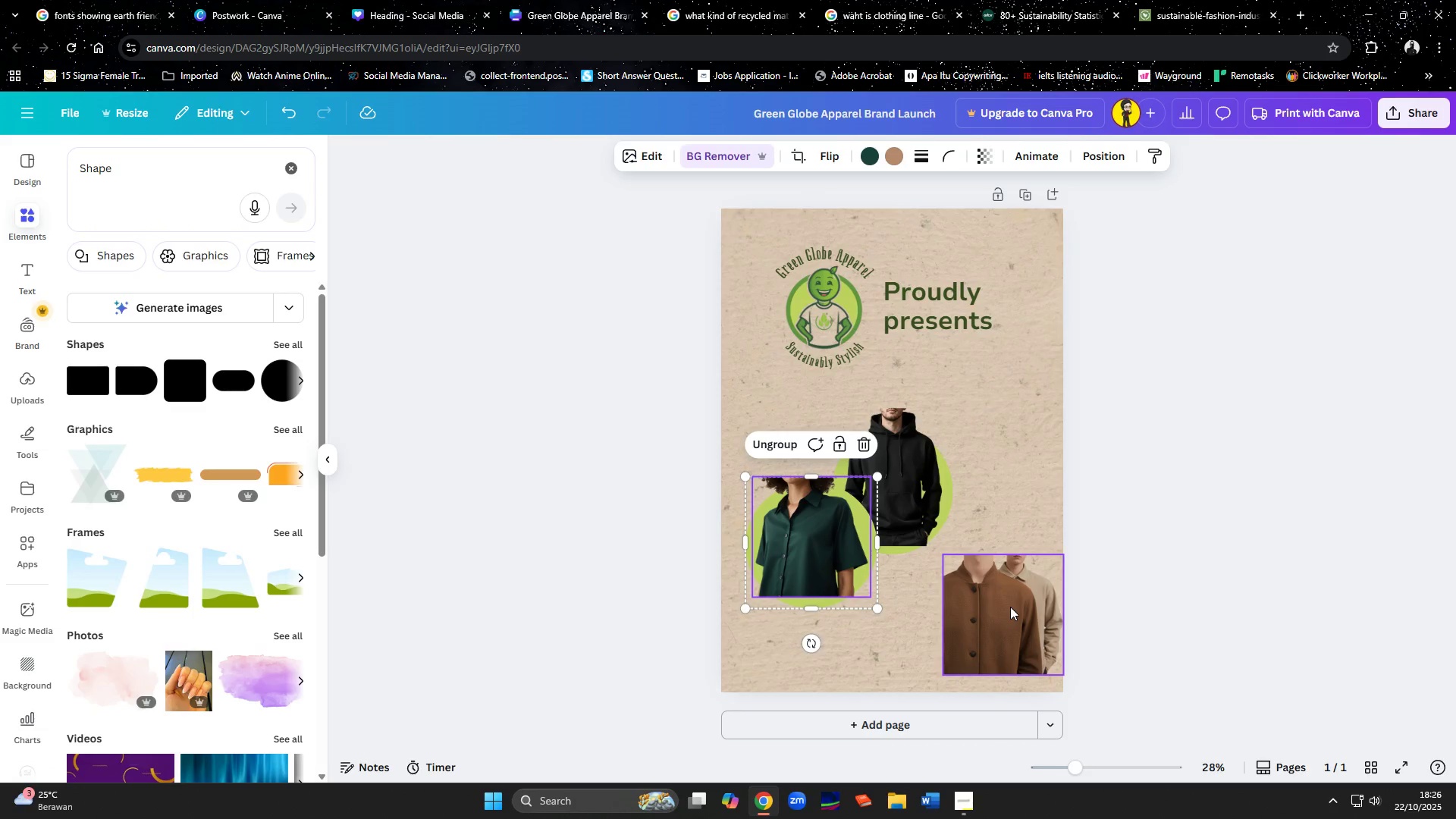 
left_click([1010, 607])
 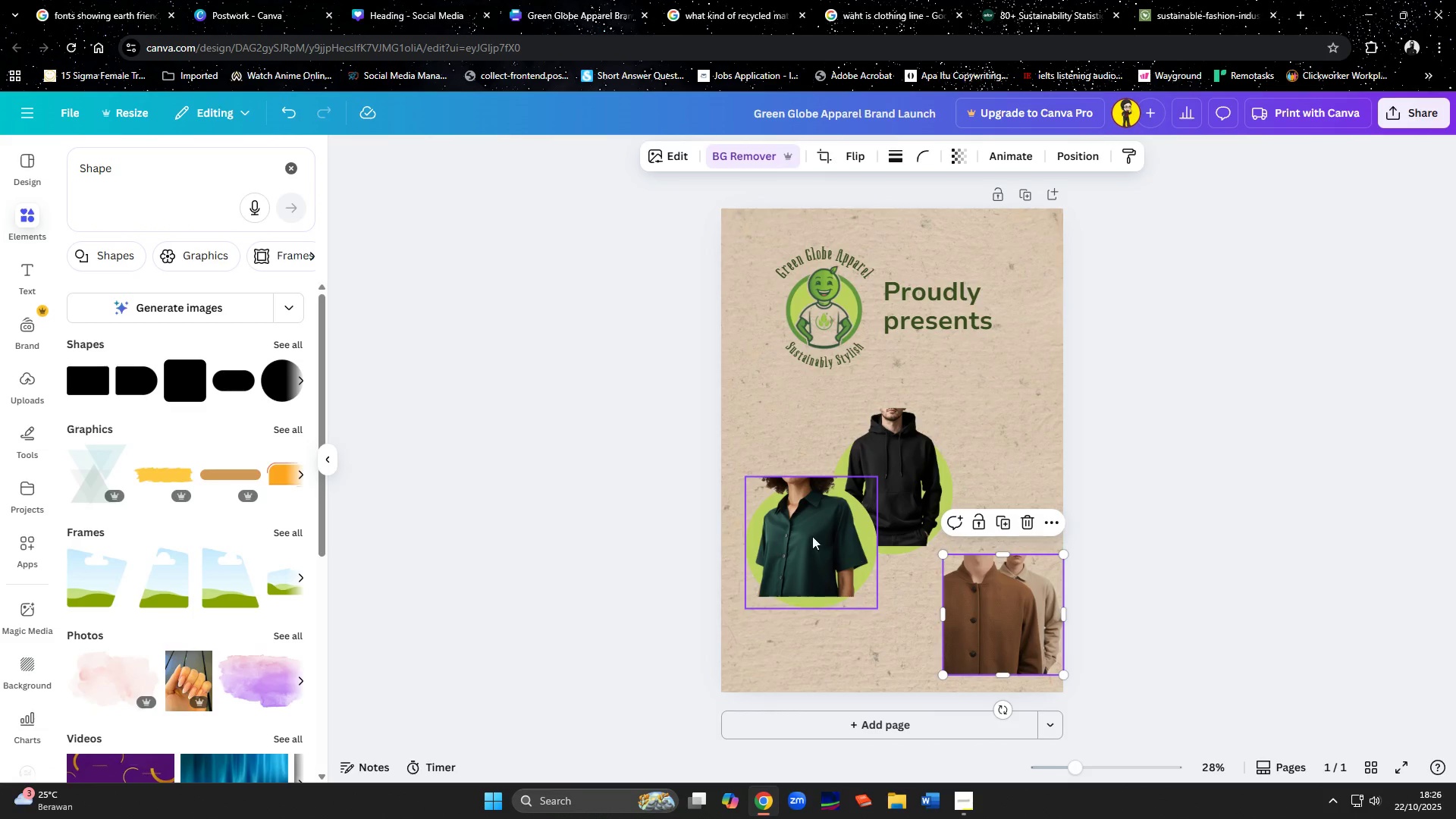 
left_click([791, 521])
 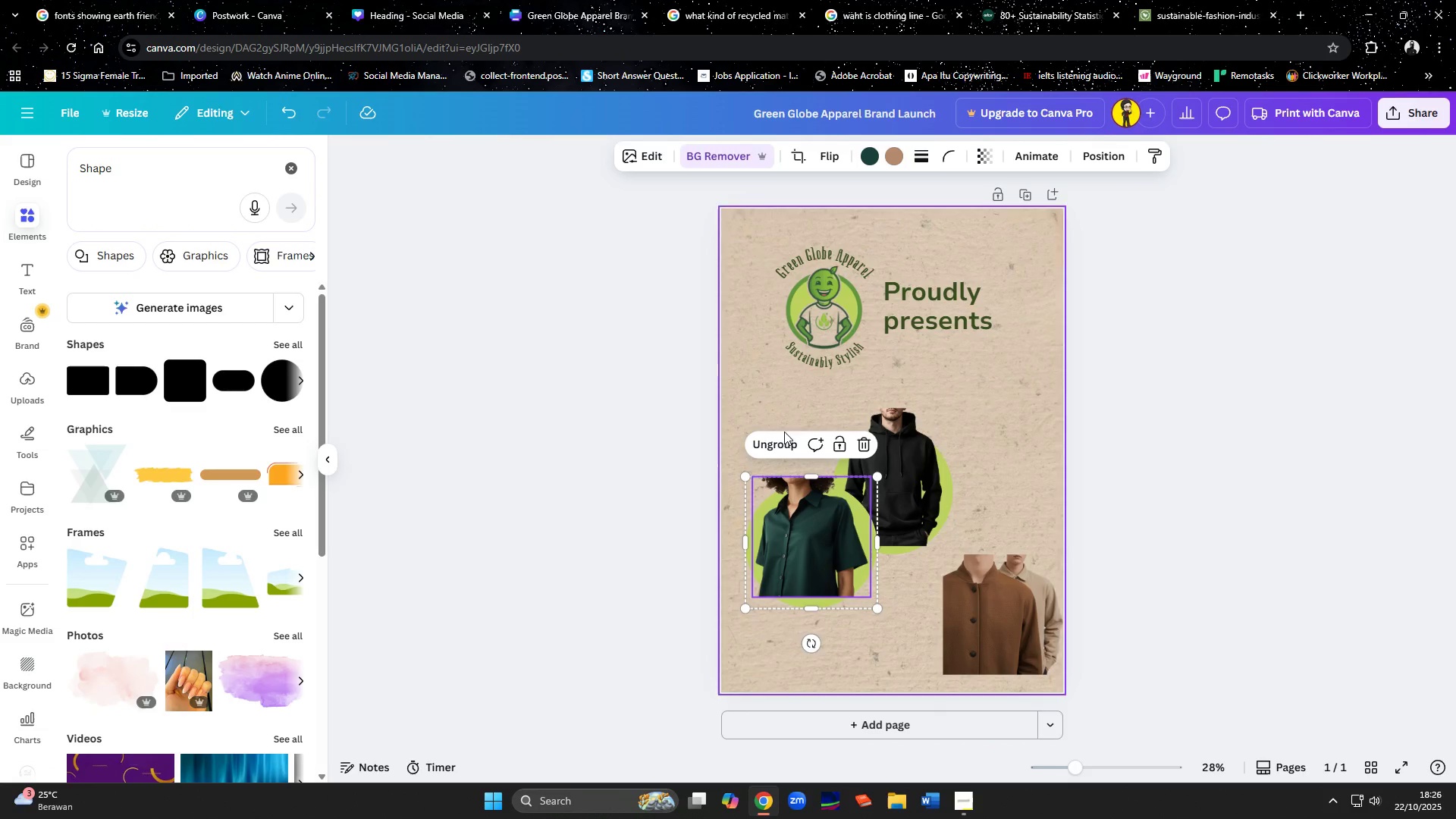 
left_click([778, 439])
 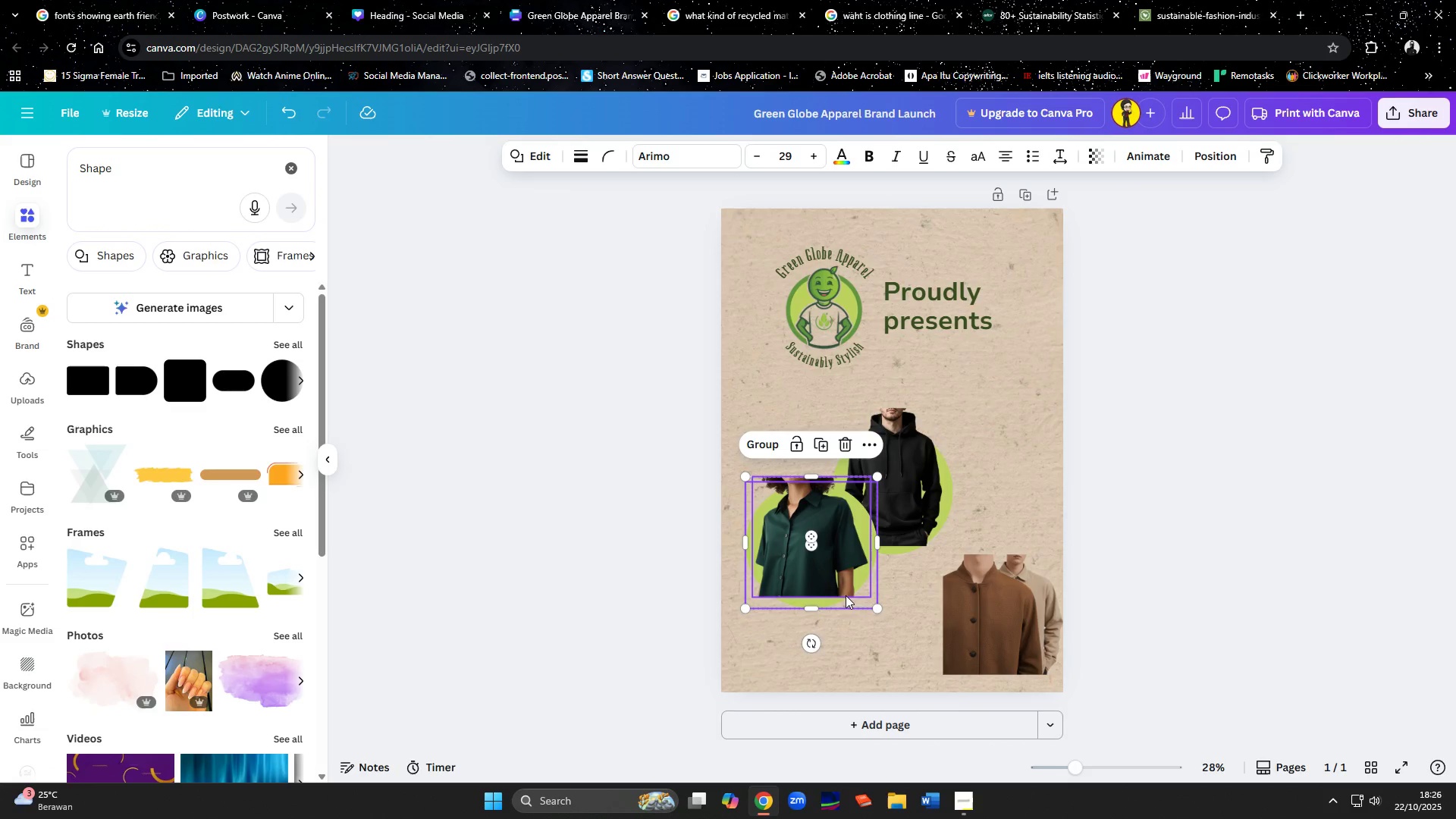 
left_click([843, 604])
 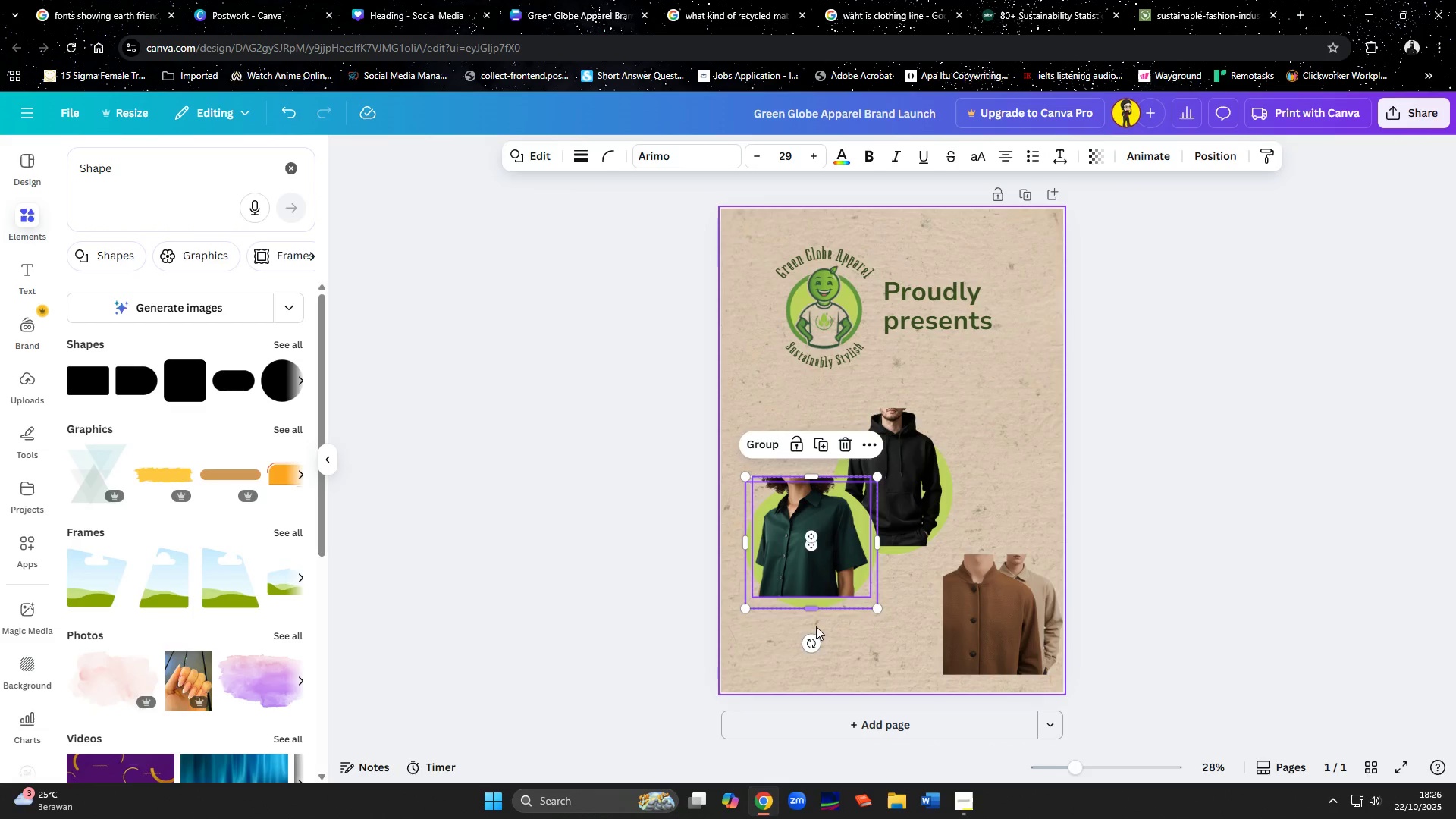 
left_click([817, 629])
 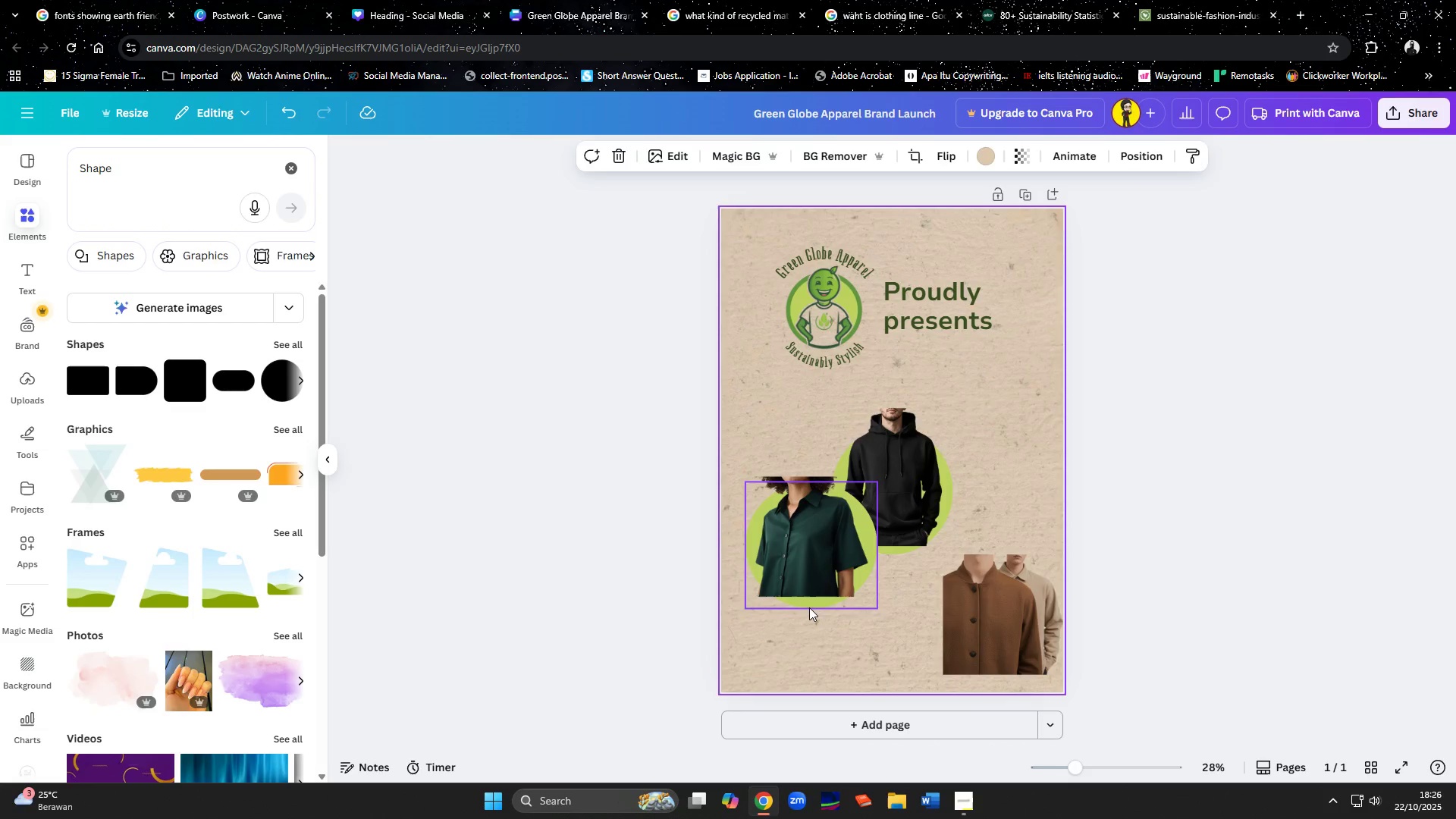 
left_click([809, 607])
 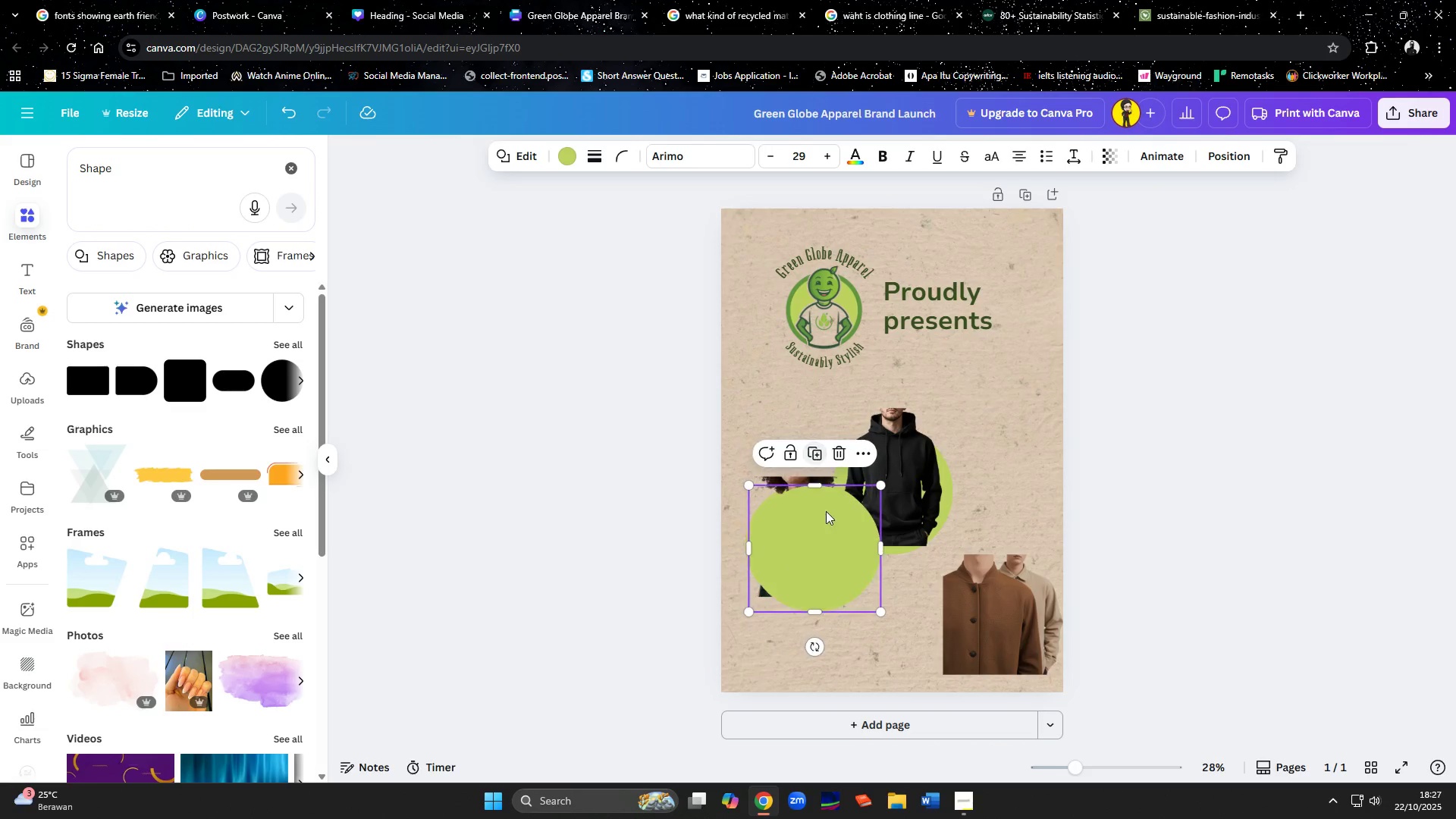 
left_click_drag(start_coordinate=[833, 559], to_coordinate=[979, 547])
 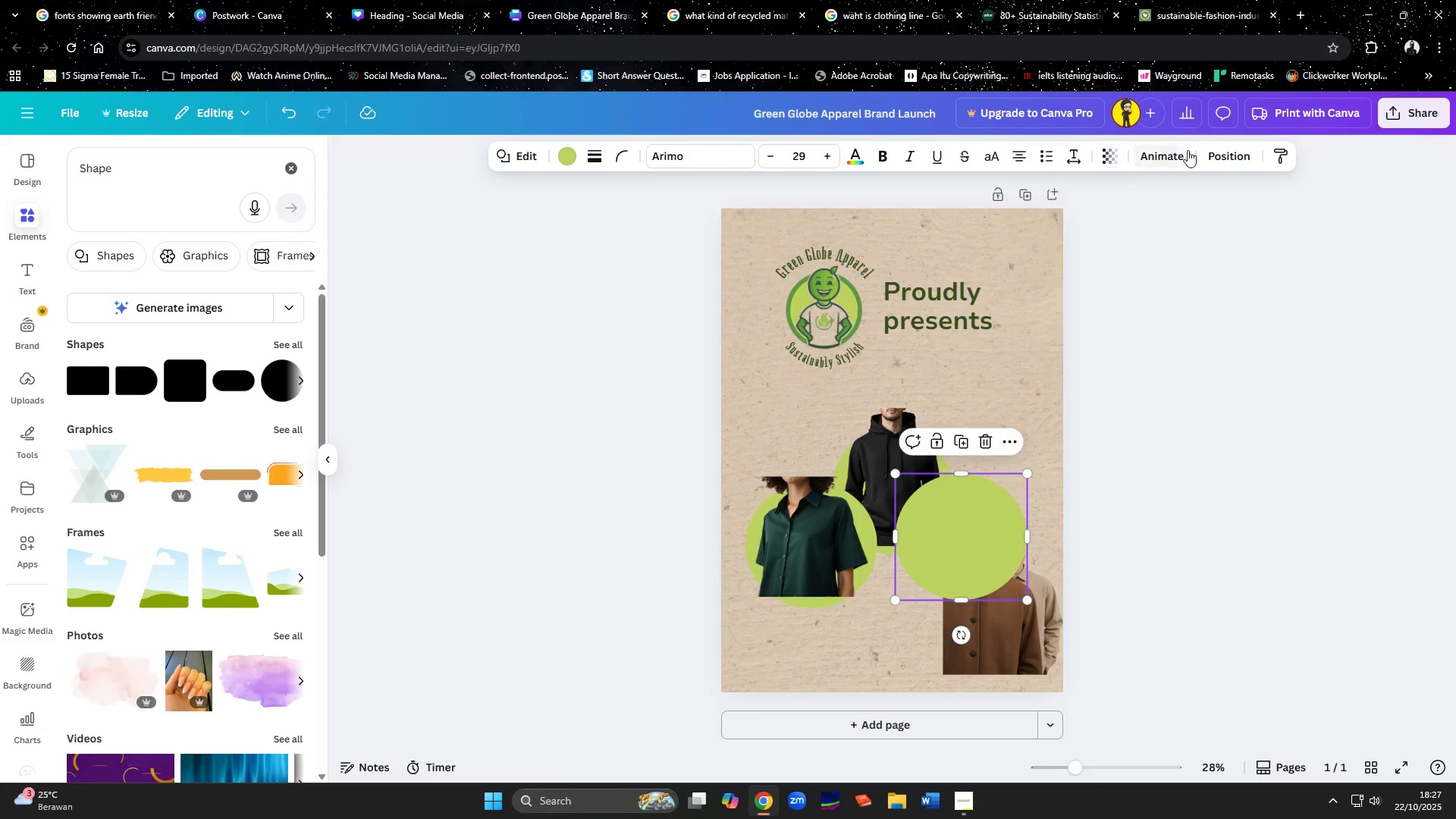 
left_click([1205, 157])
 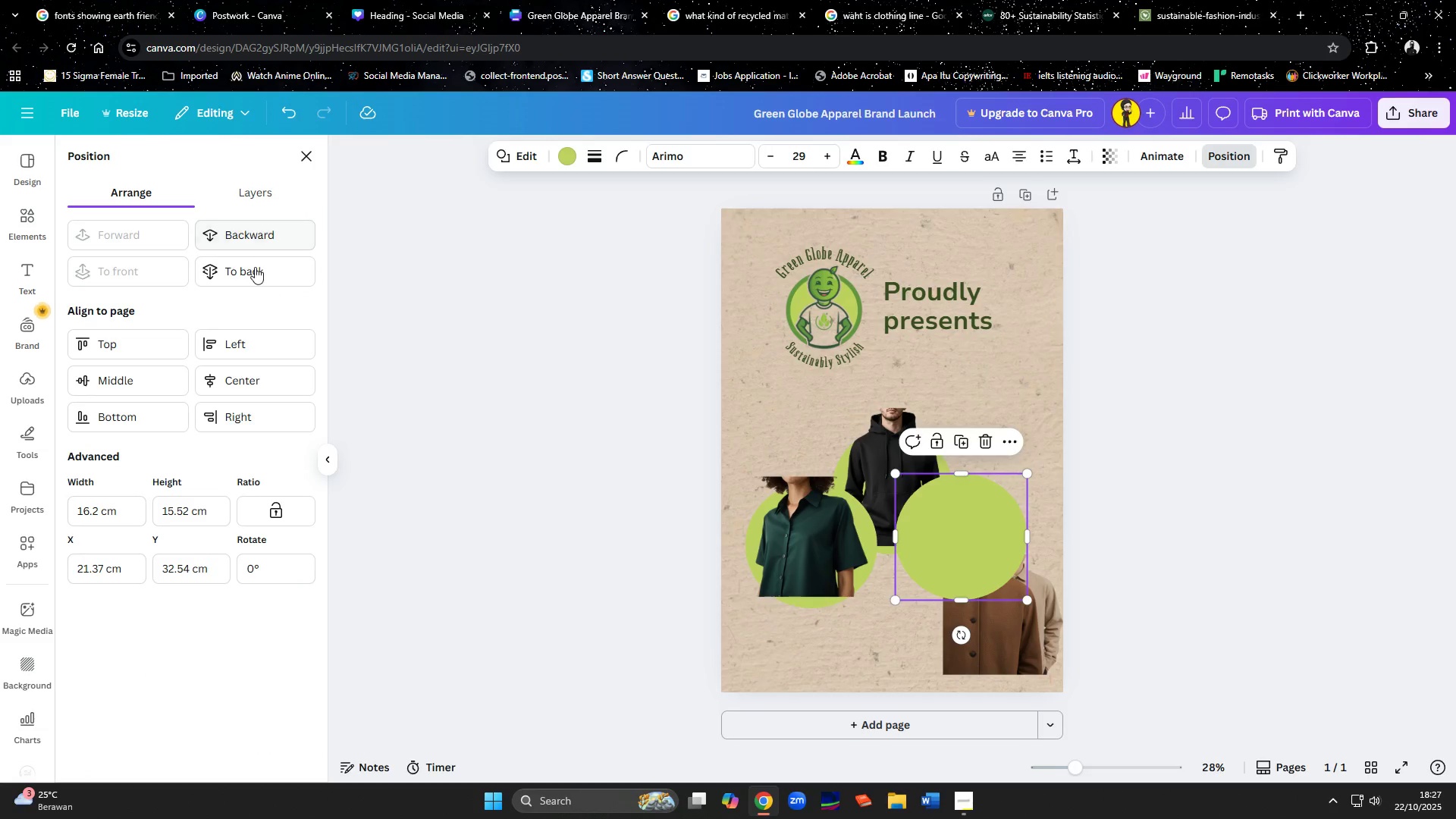 
left_click([255, 268])
 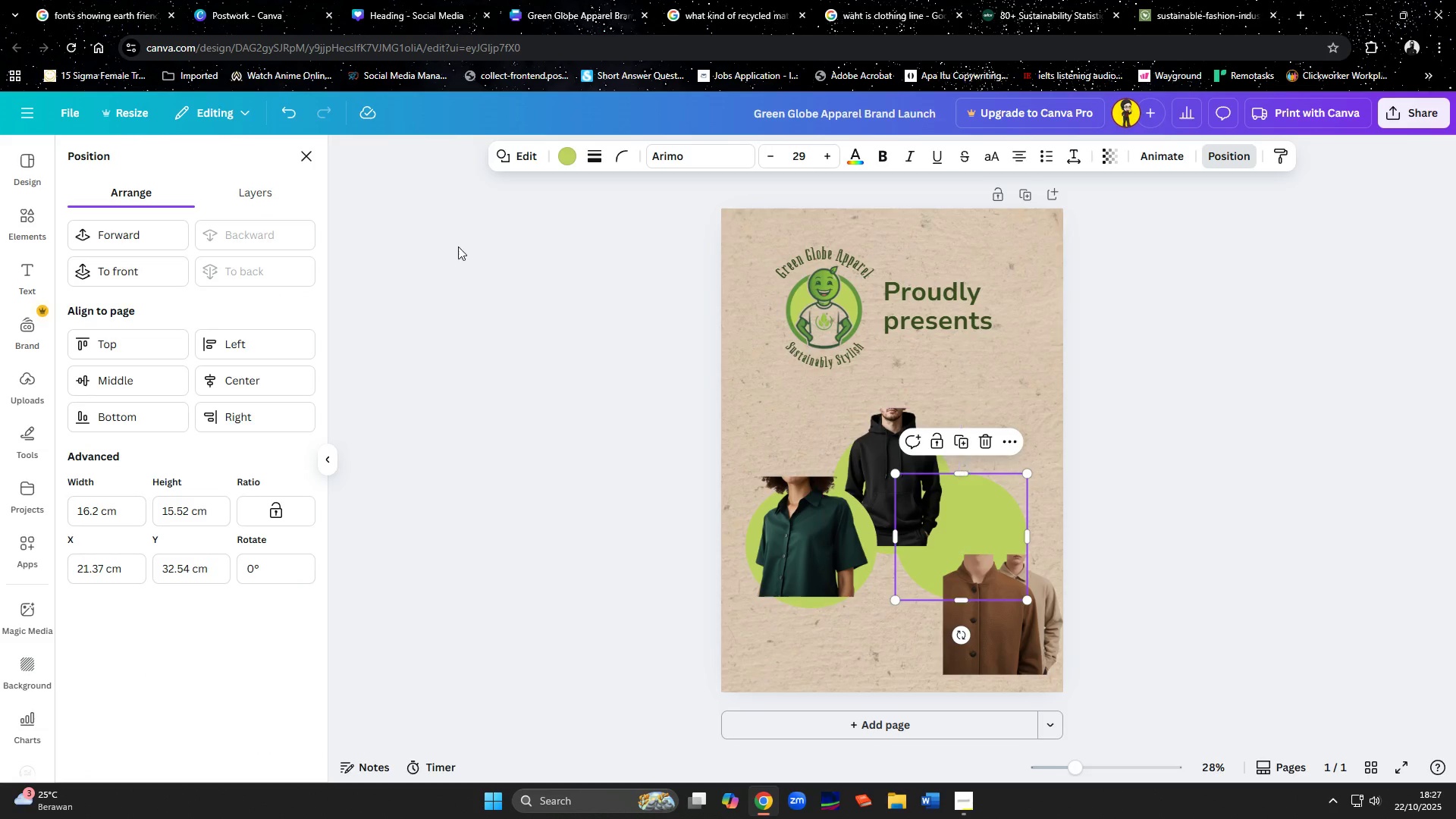 
left_click([89, 238])
 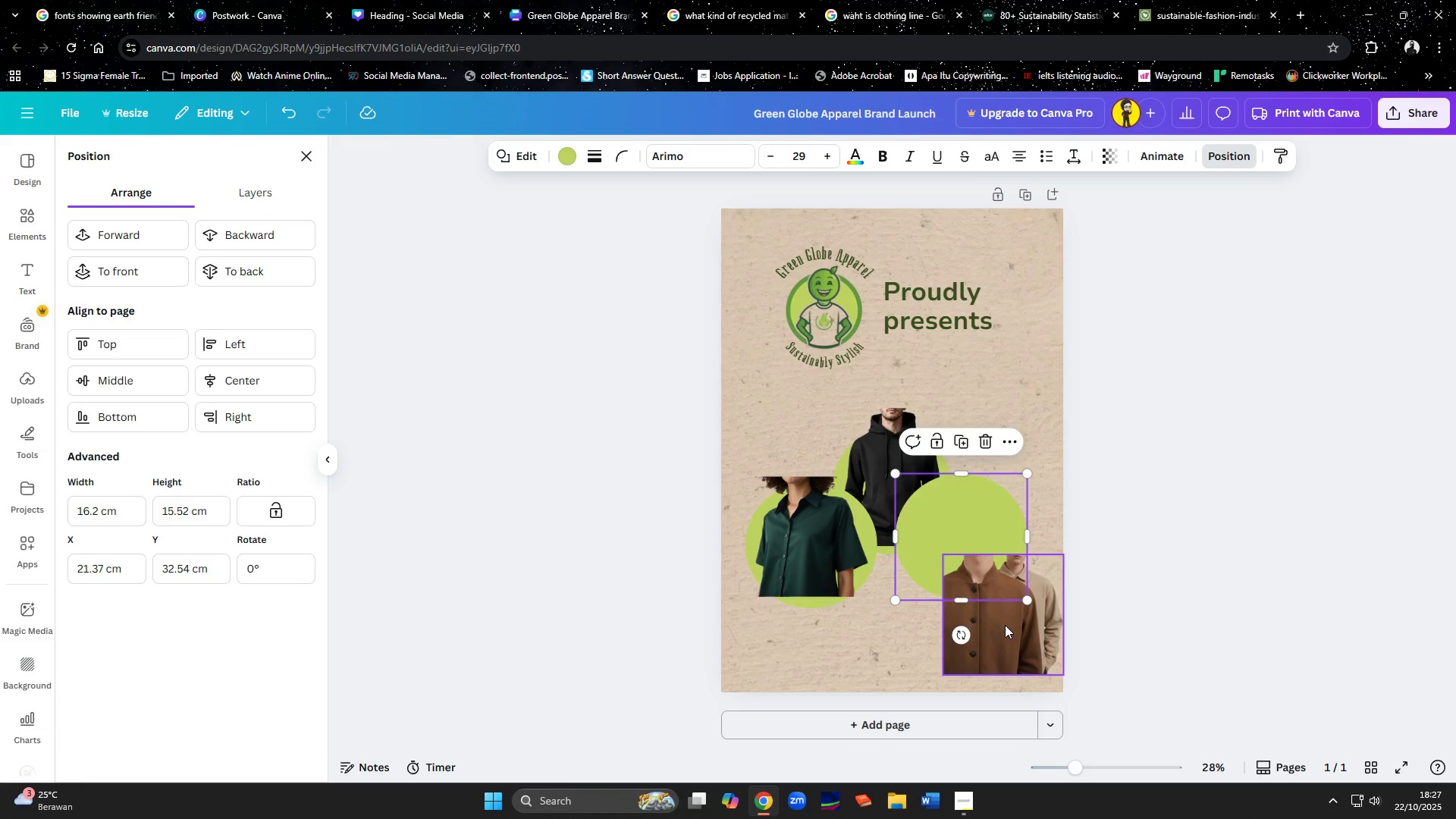 
left_click_drag(start_coordinate=[1005, 647], to_coordinate=[966, 570])
 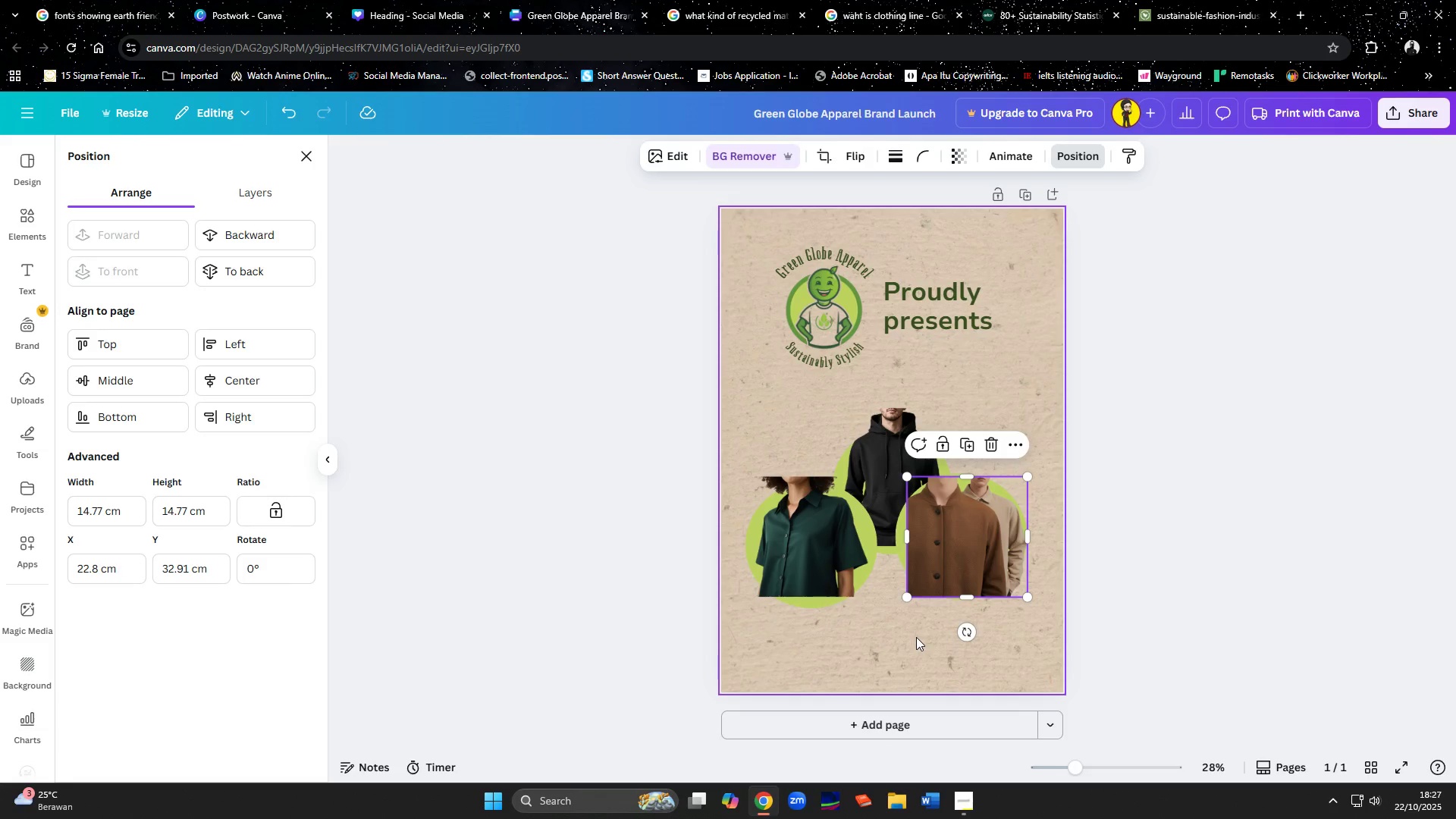 
left_click([916, 637])
 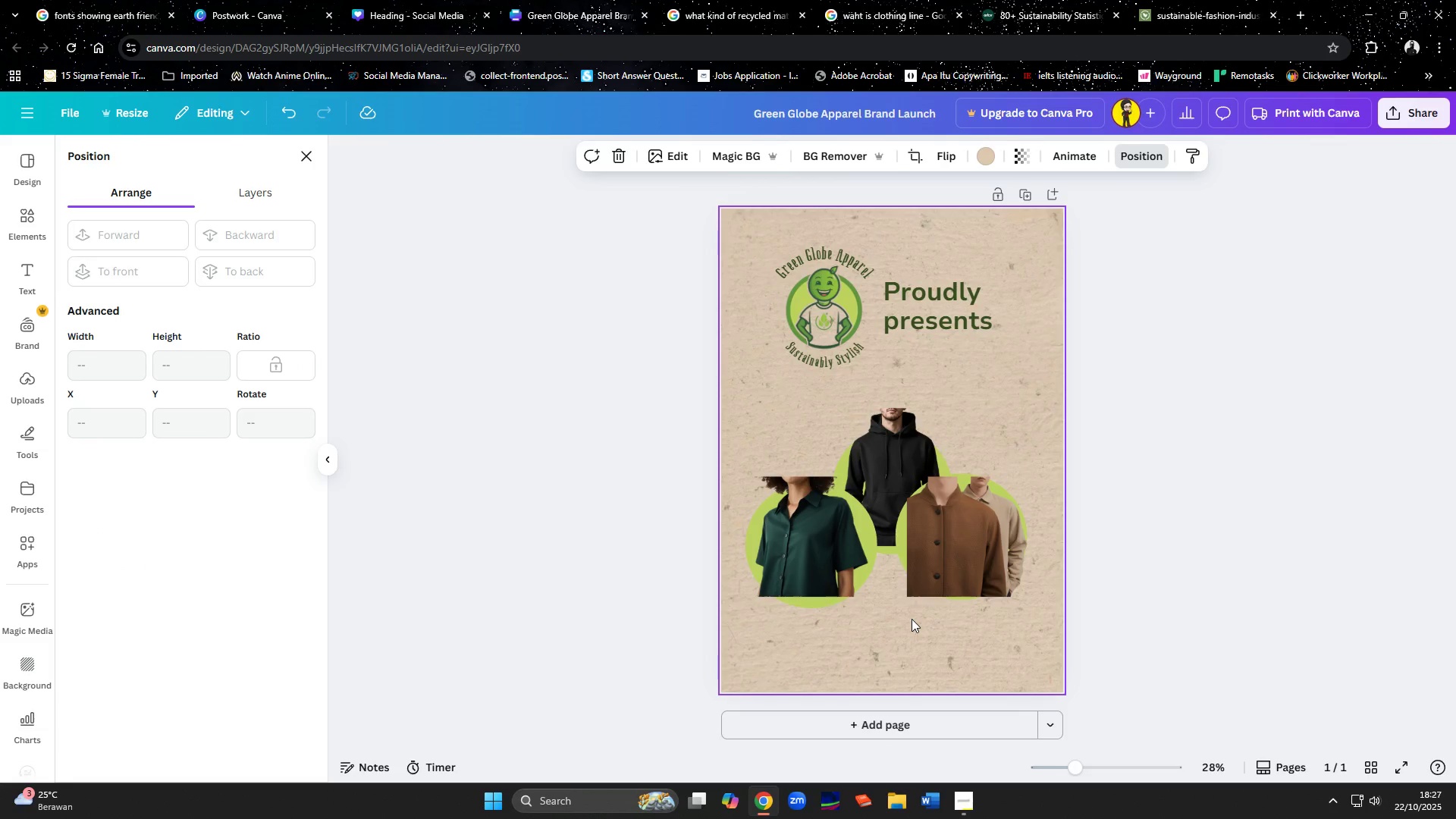 
wait(5.11)
 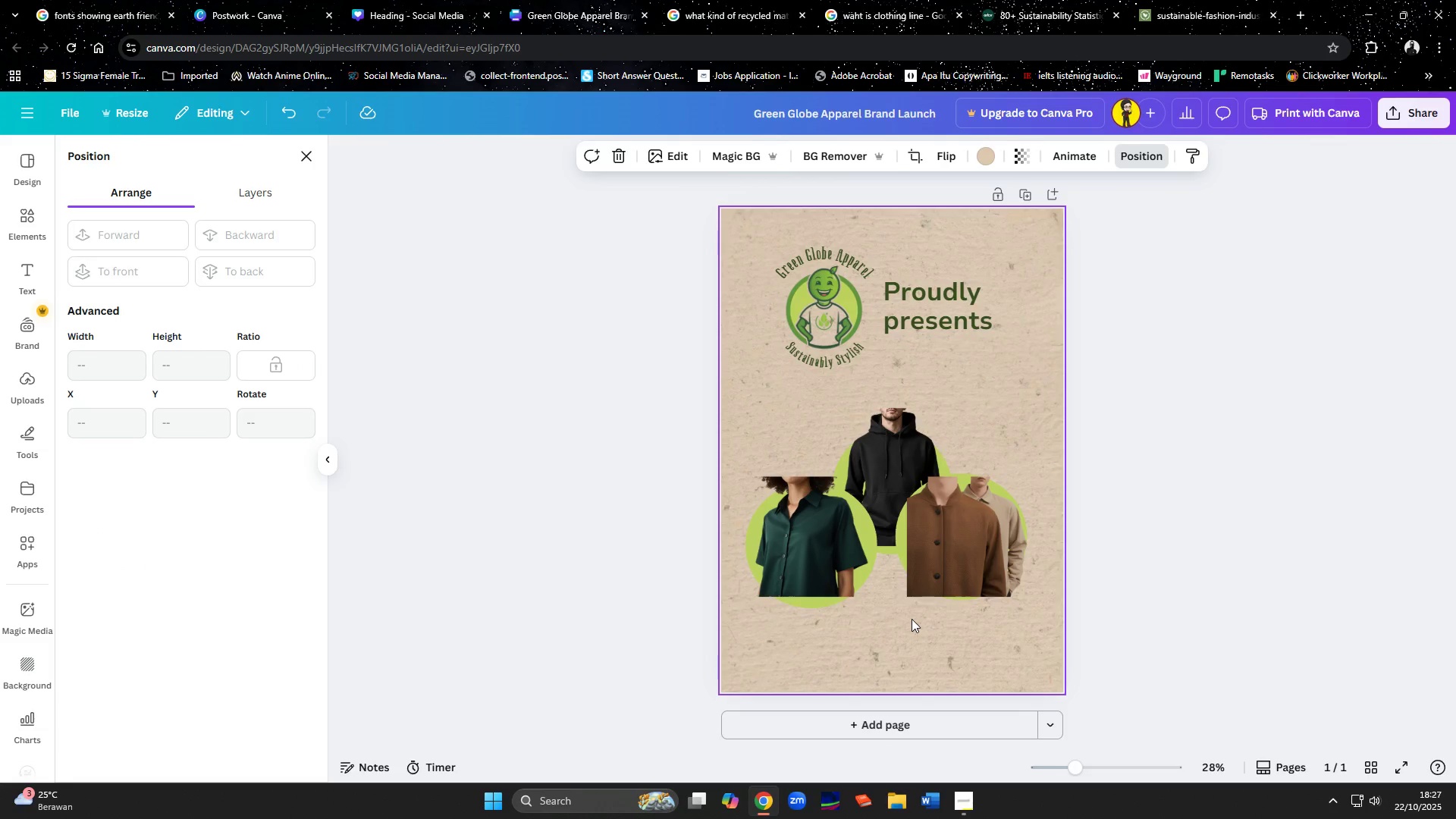 
left_click([834, 551])
 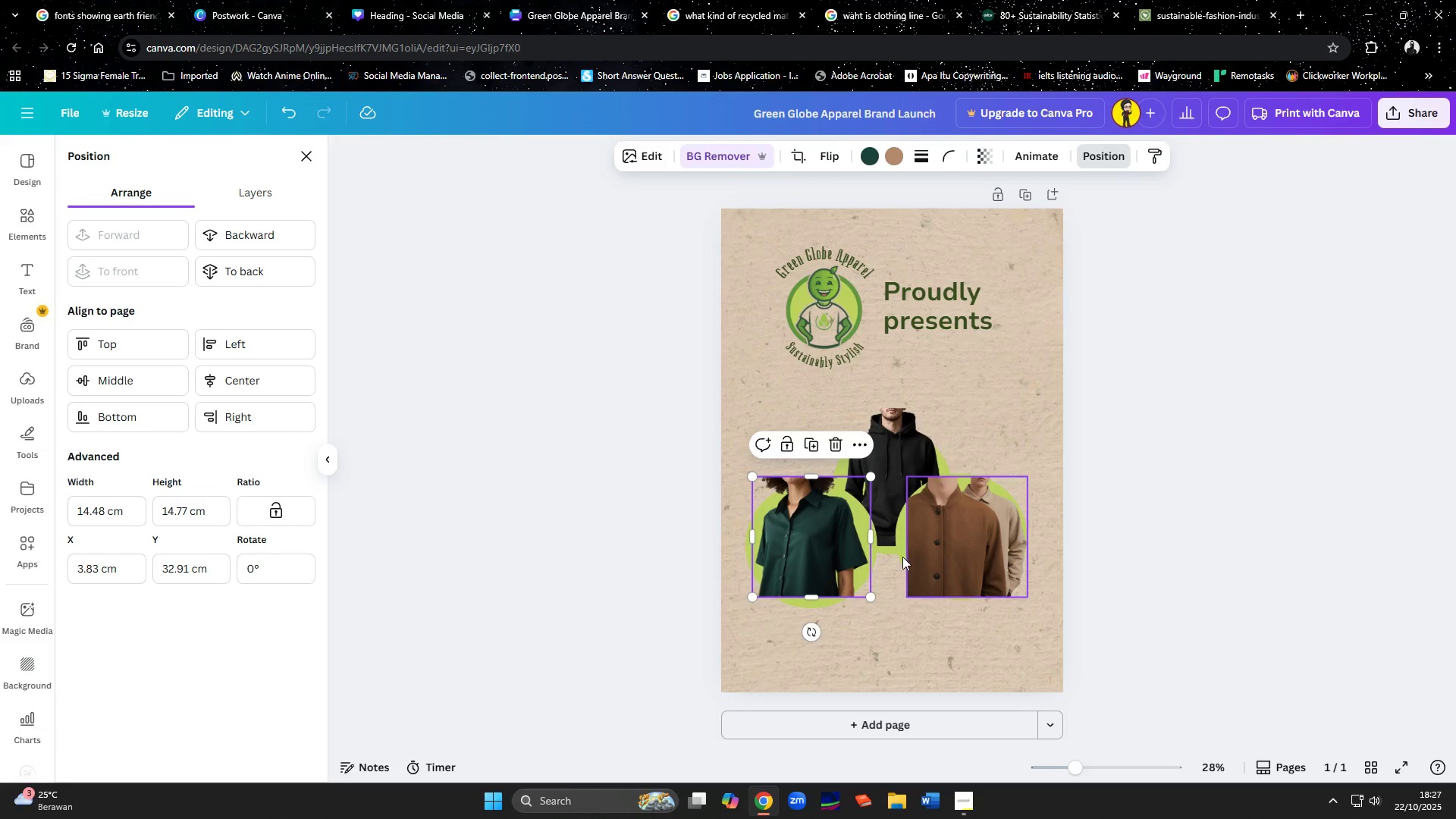 
hold_key(key=ShiftLeft, duration=1.54)
 